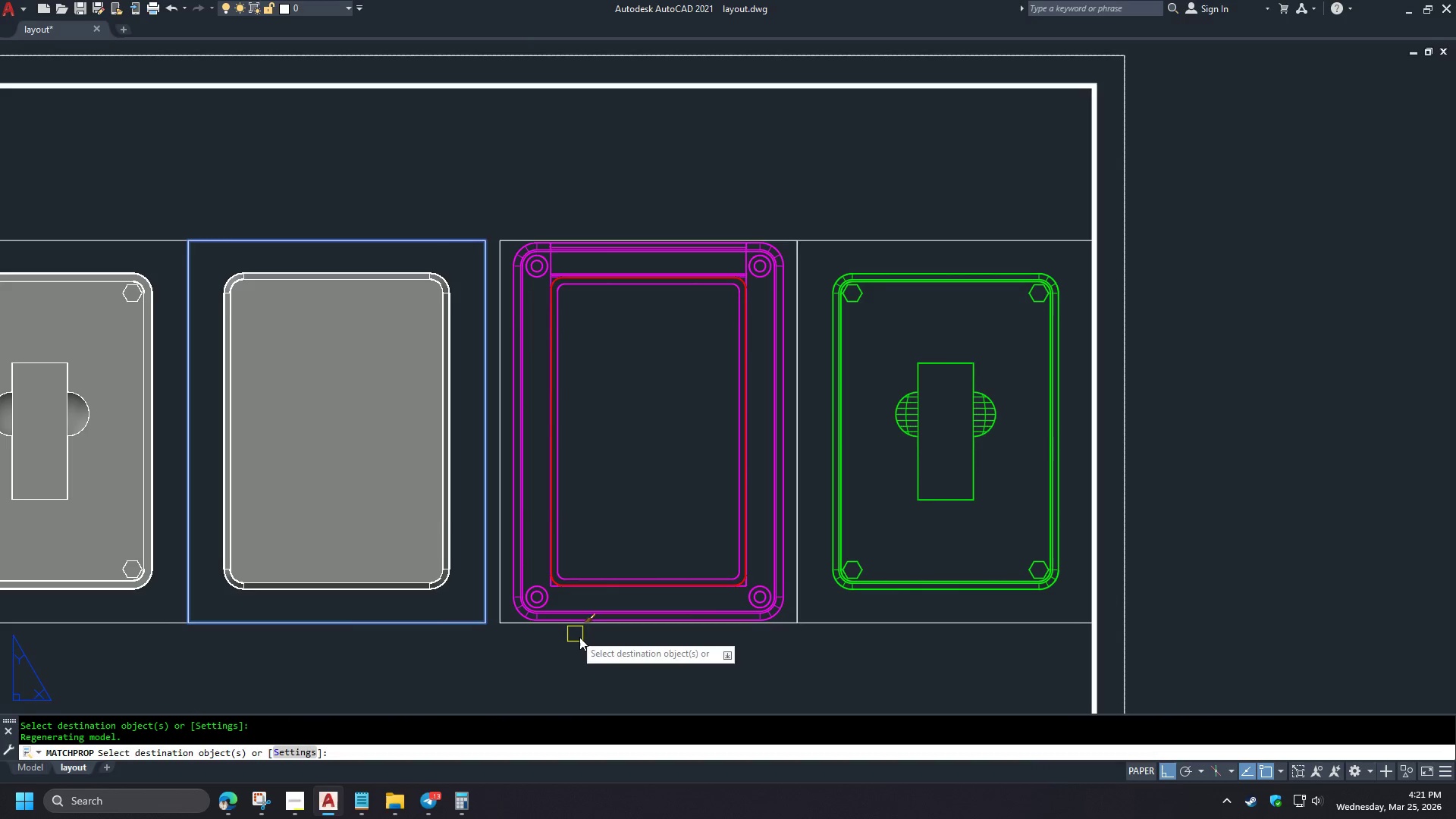 
key(Space)
 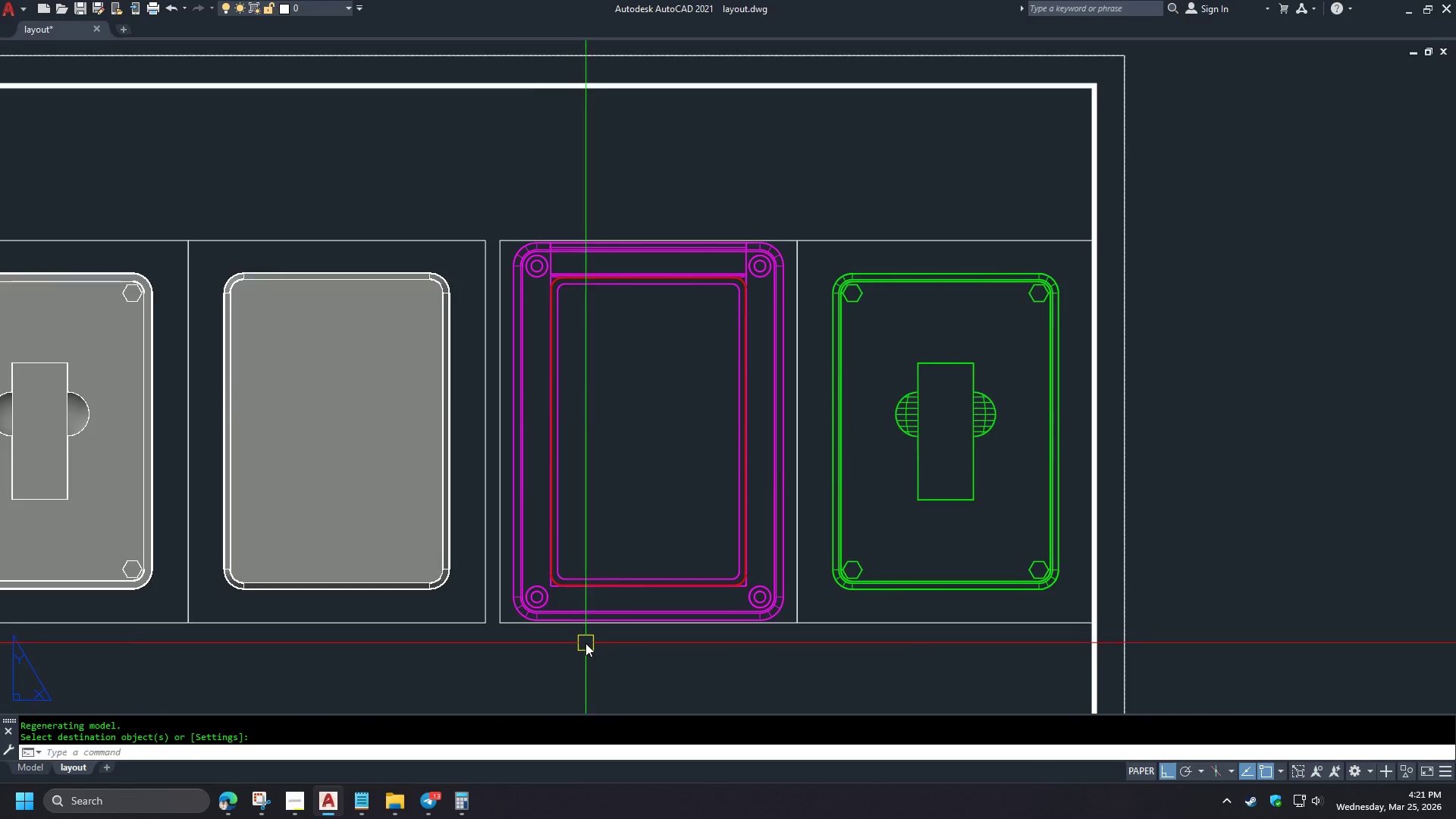 
left_click([610, 626])
 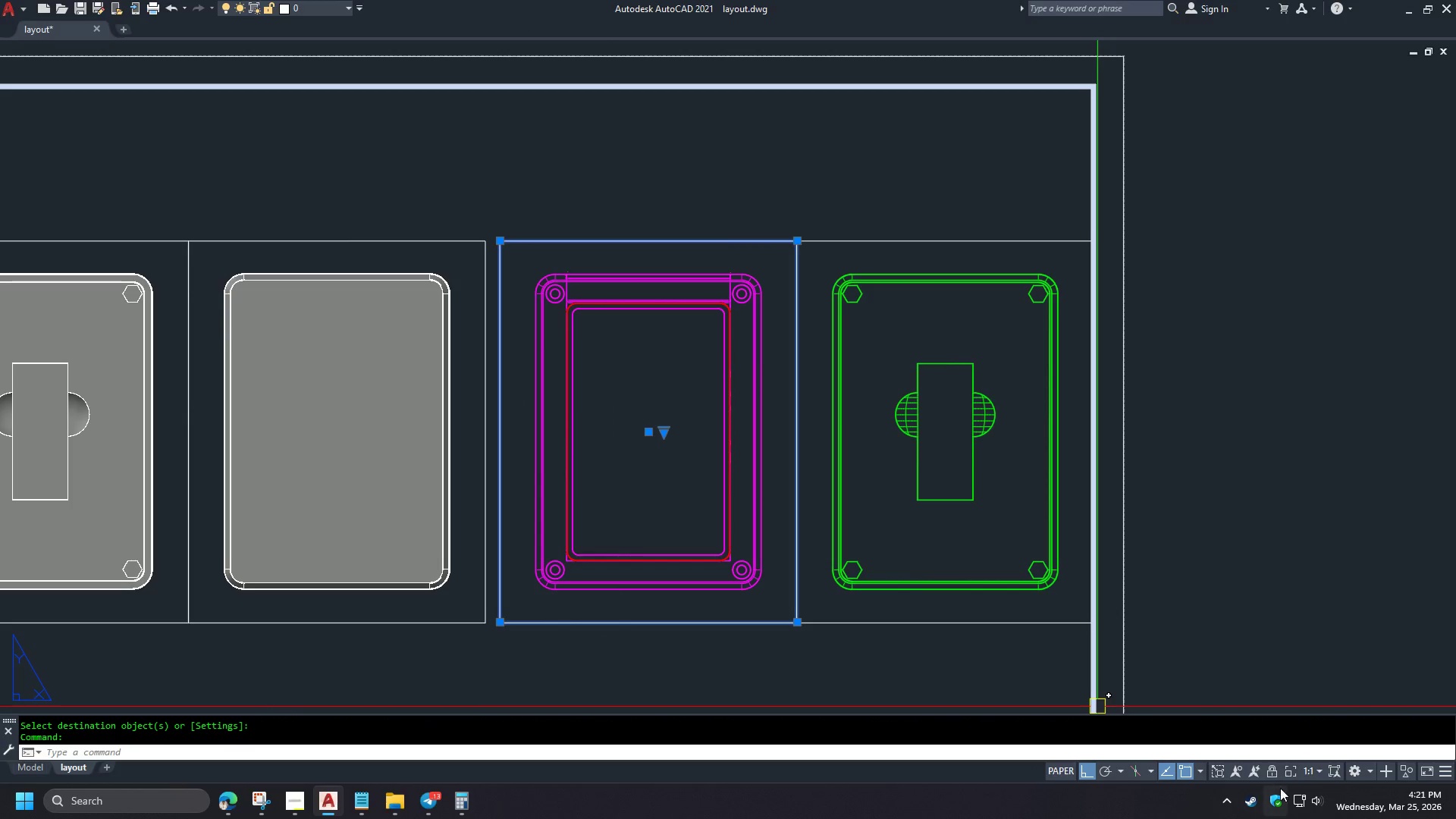 
left_click([1276, 767])
 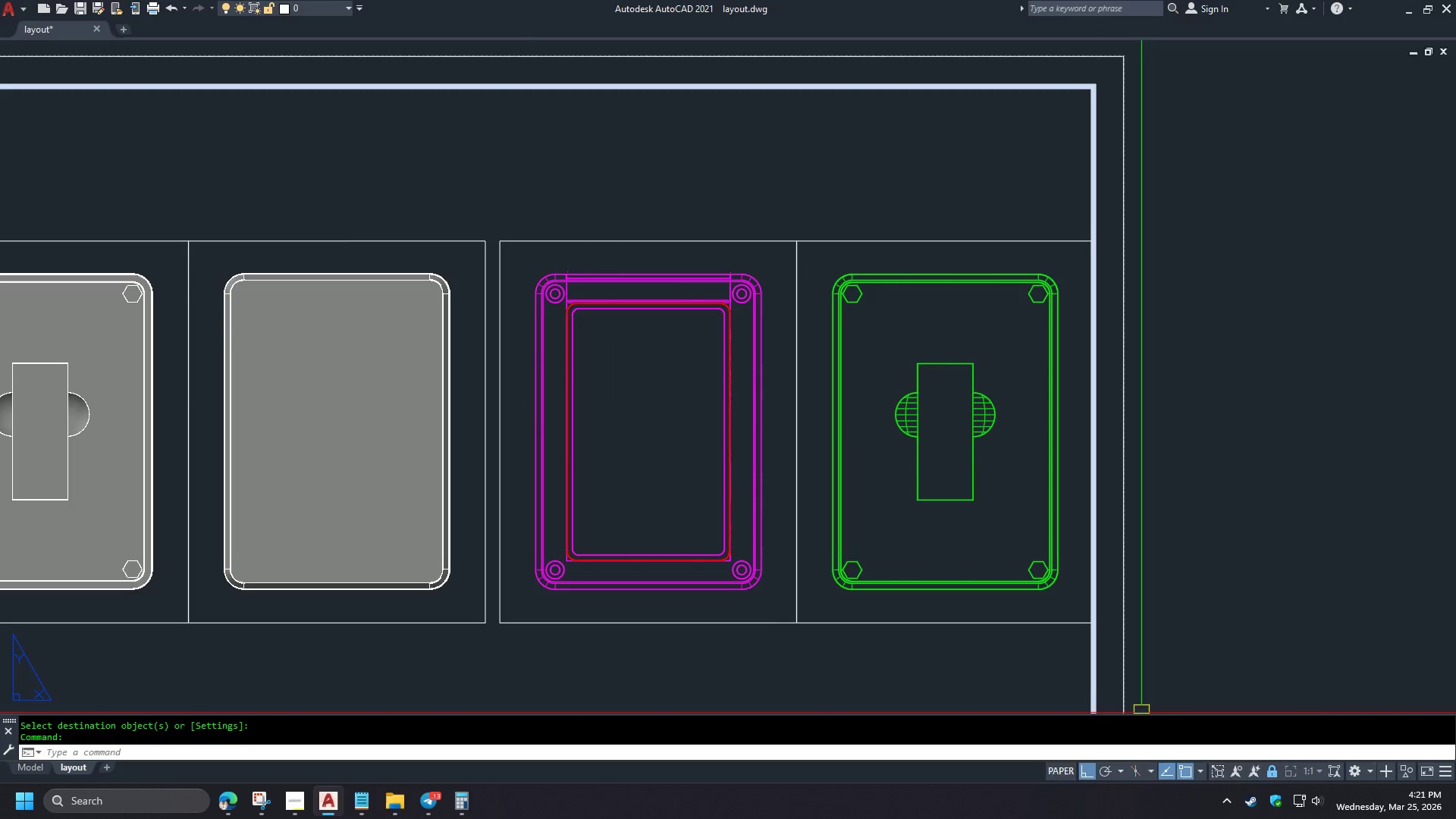 
scroll: coordinate [585, 643], scroll_direction: none, amount: 0.0
 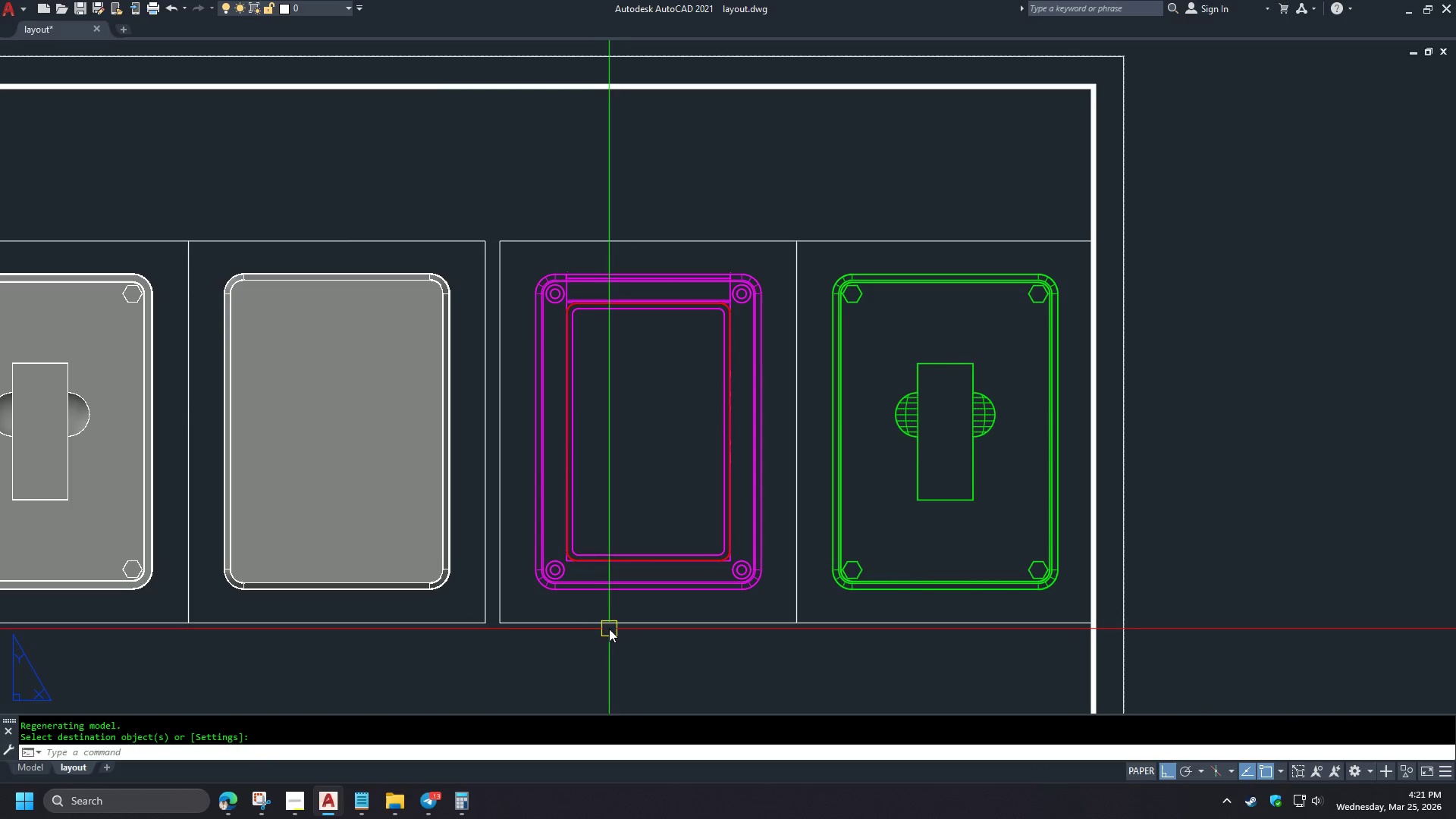 
key(Escape)
 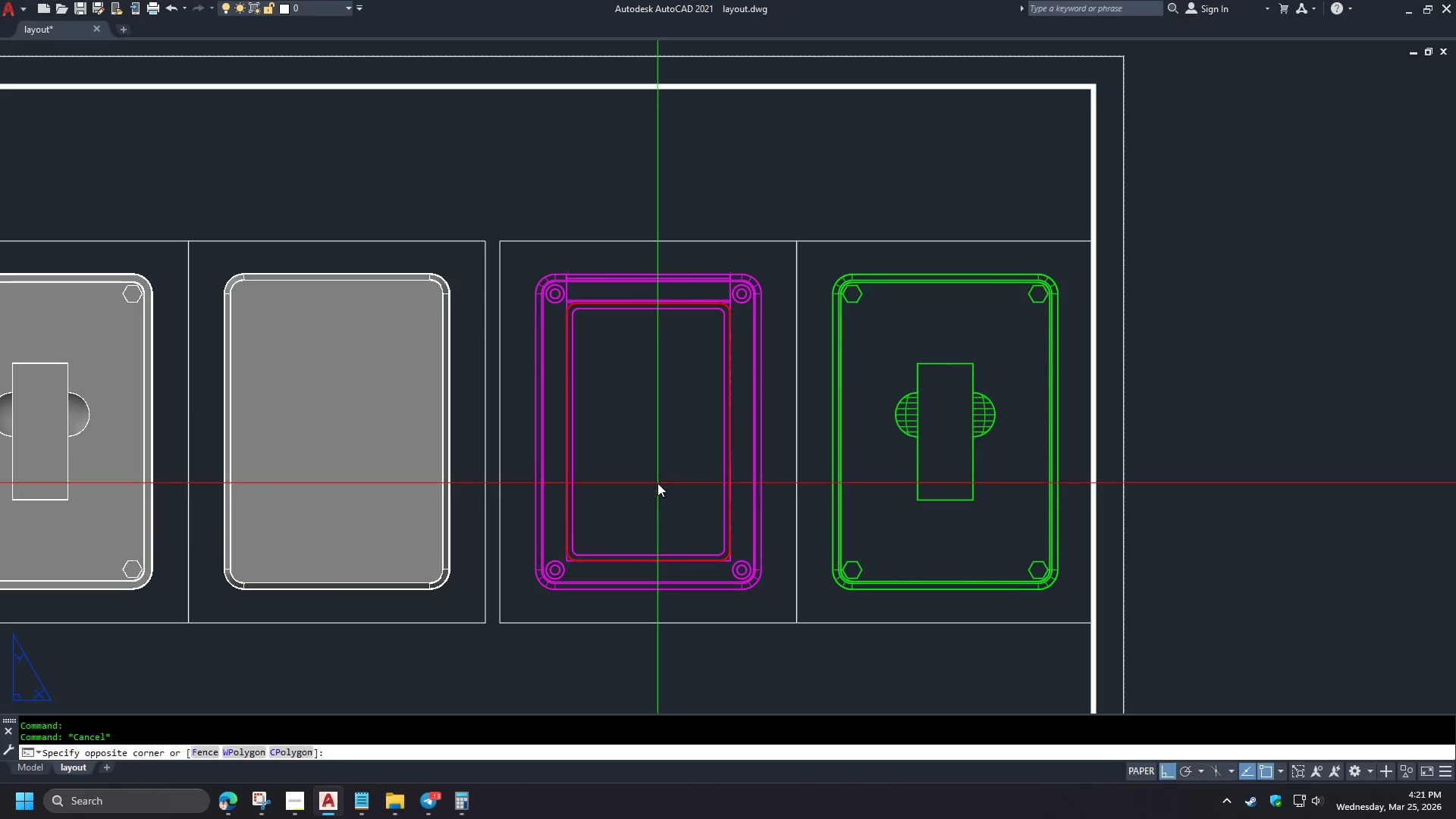 
double_click([657, 483])
 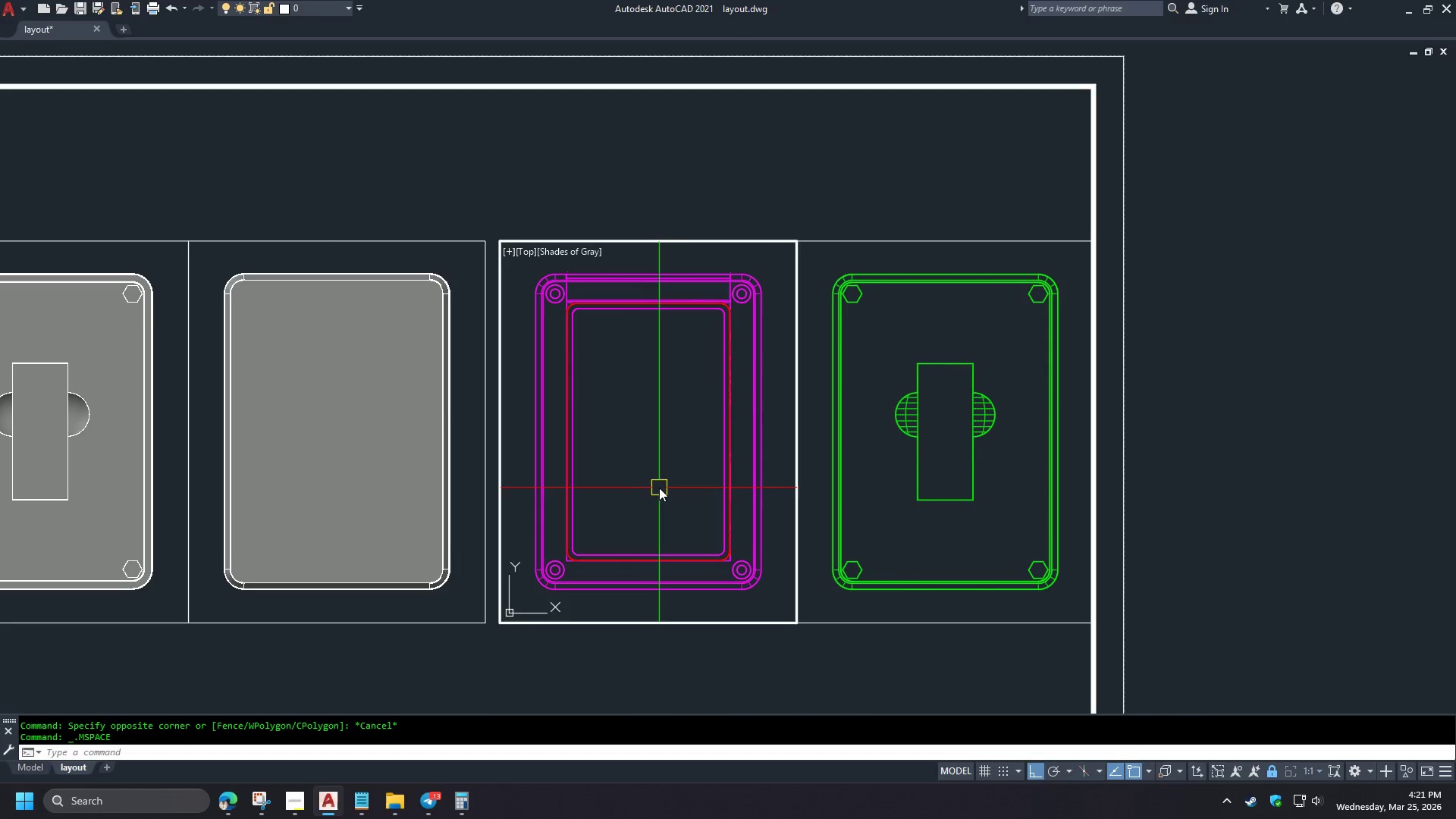 
key(Escape)
 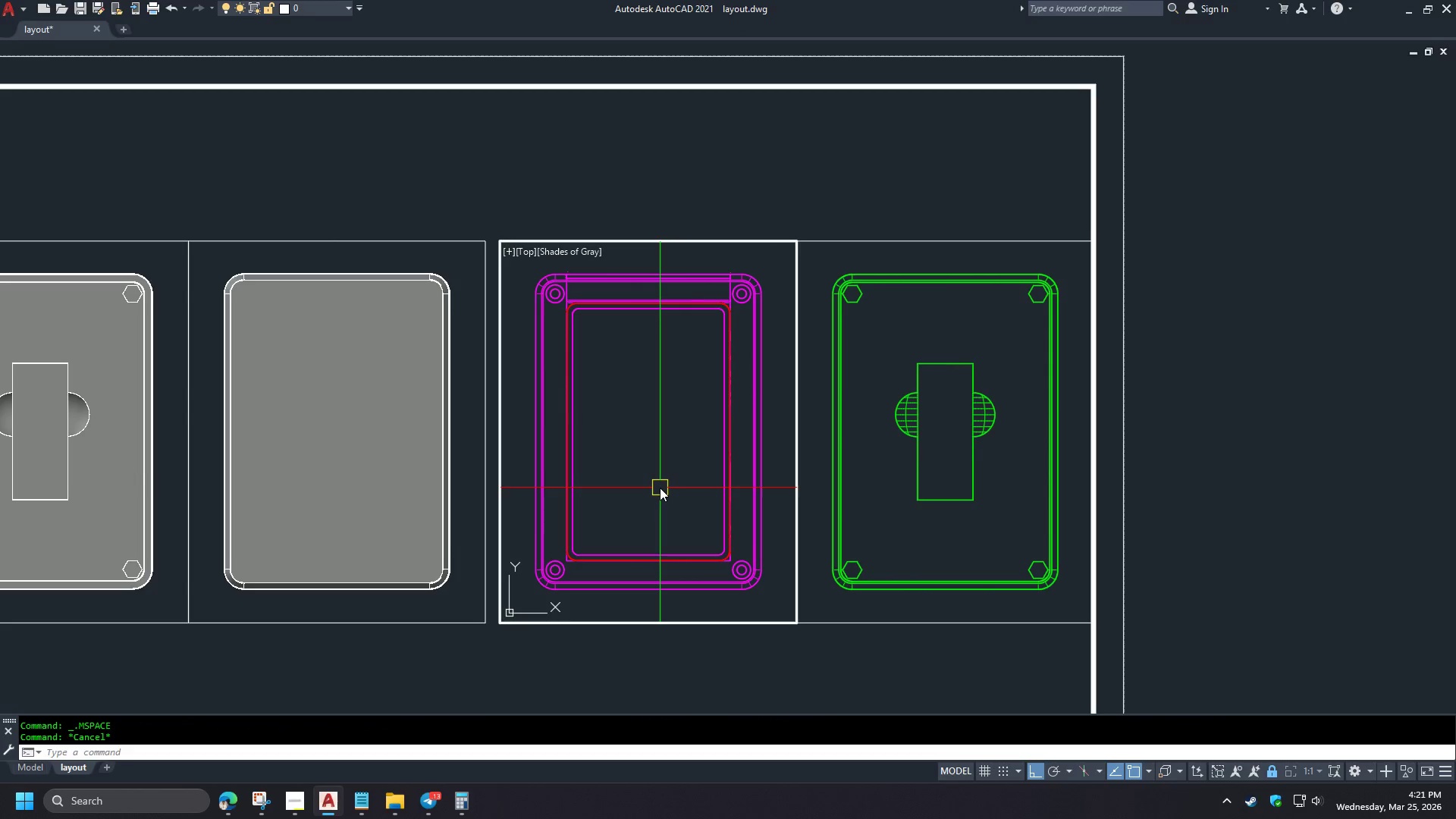 
key(Escape)
 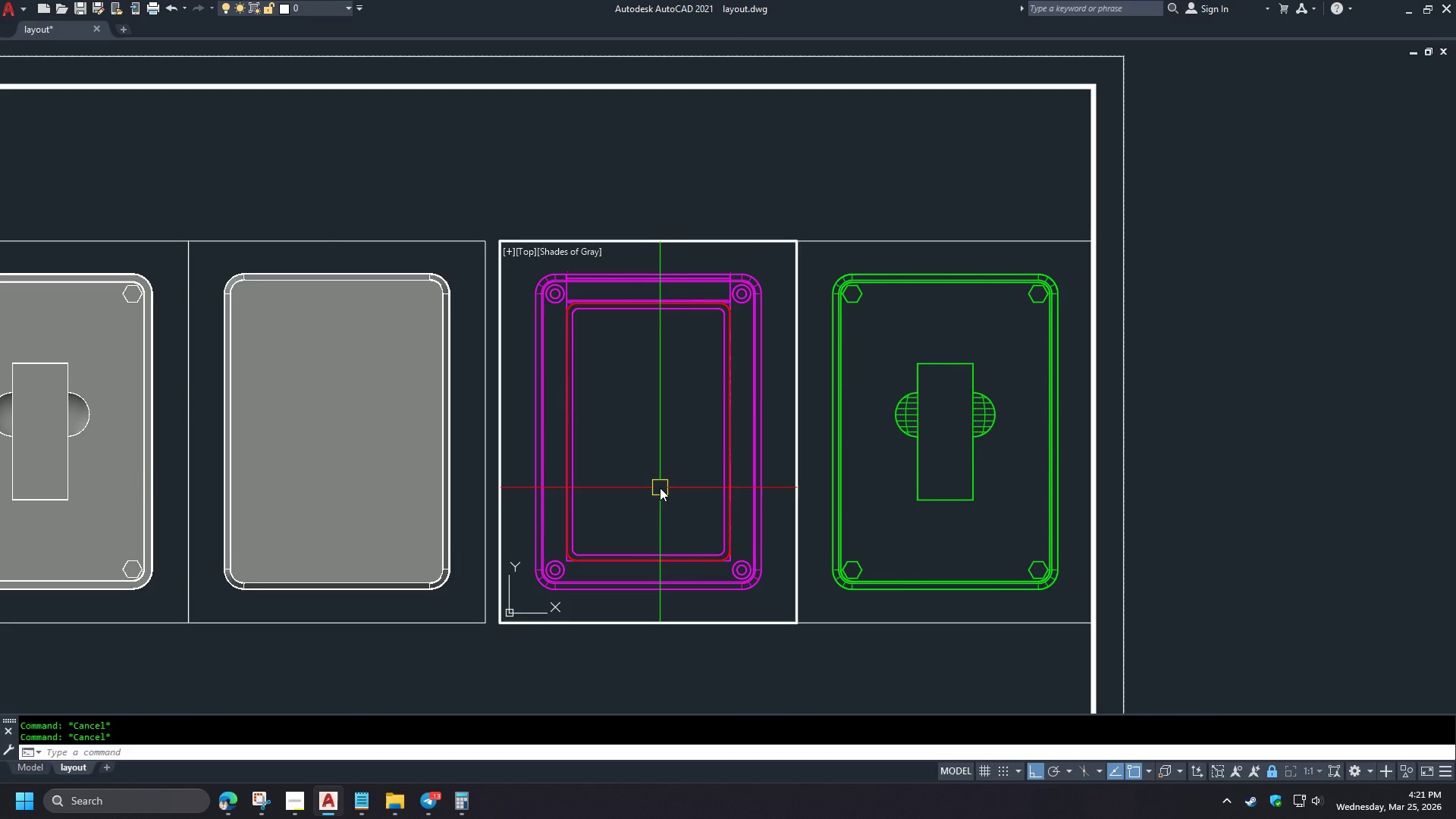 
wait(30.97)
 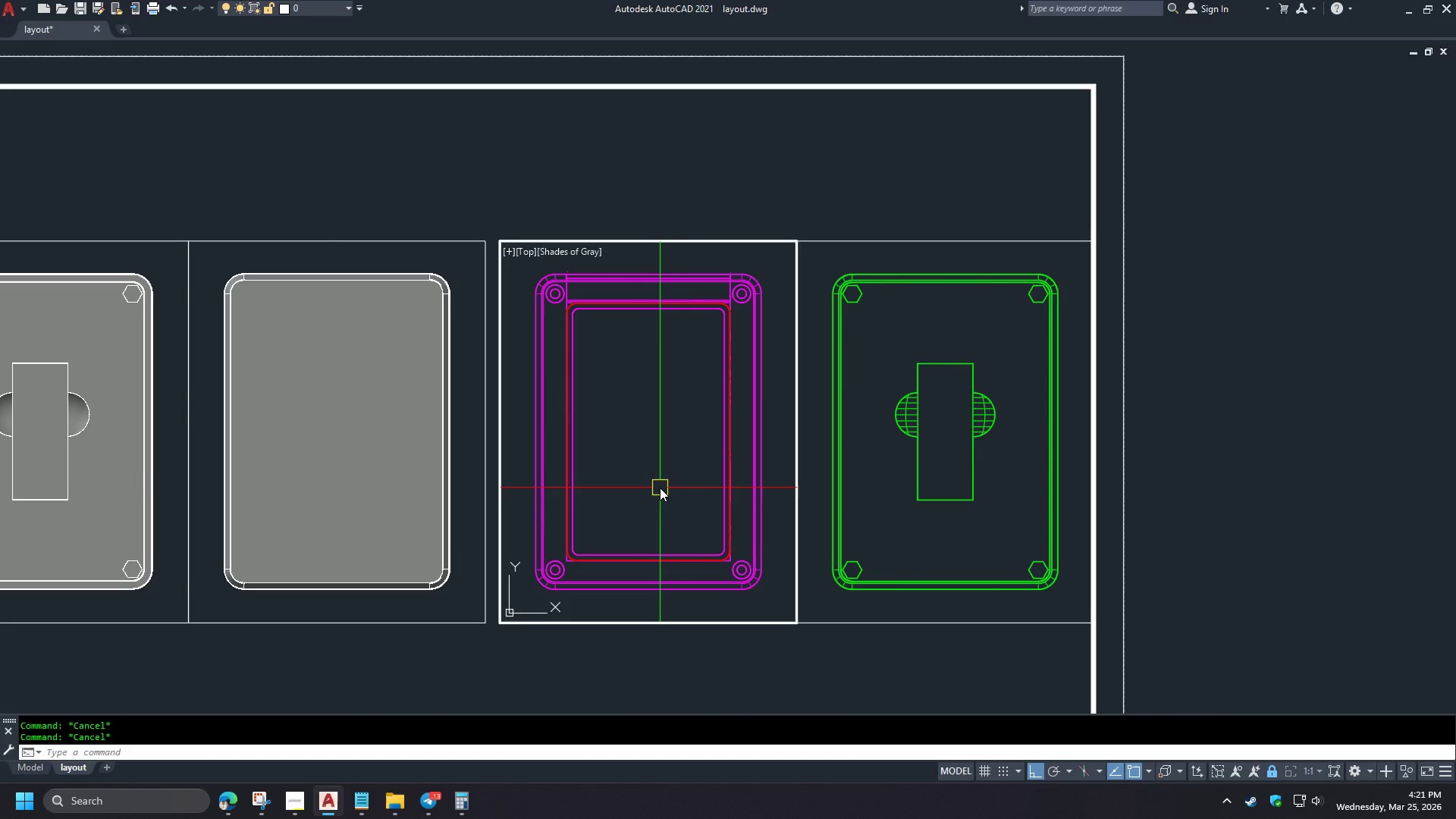 
double_click([646, 423])
 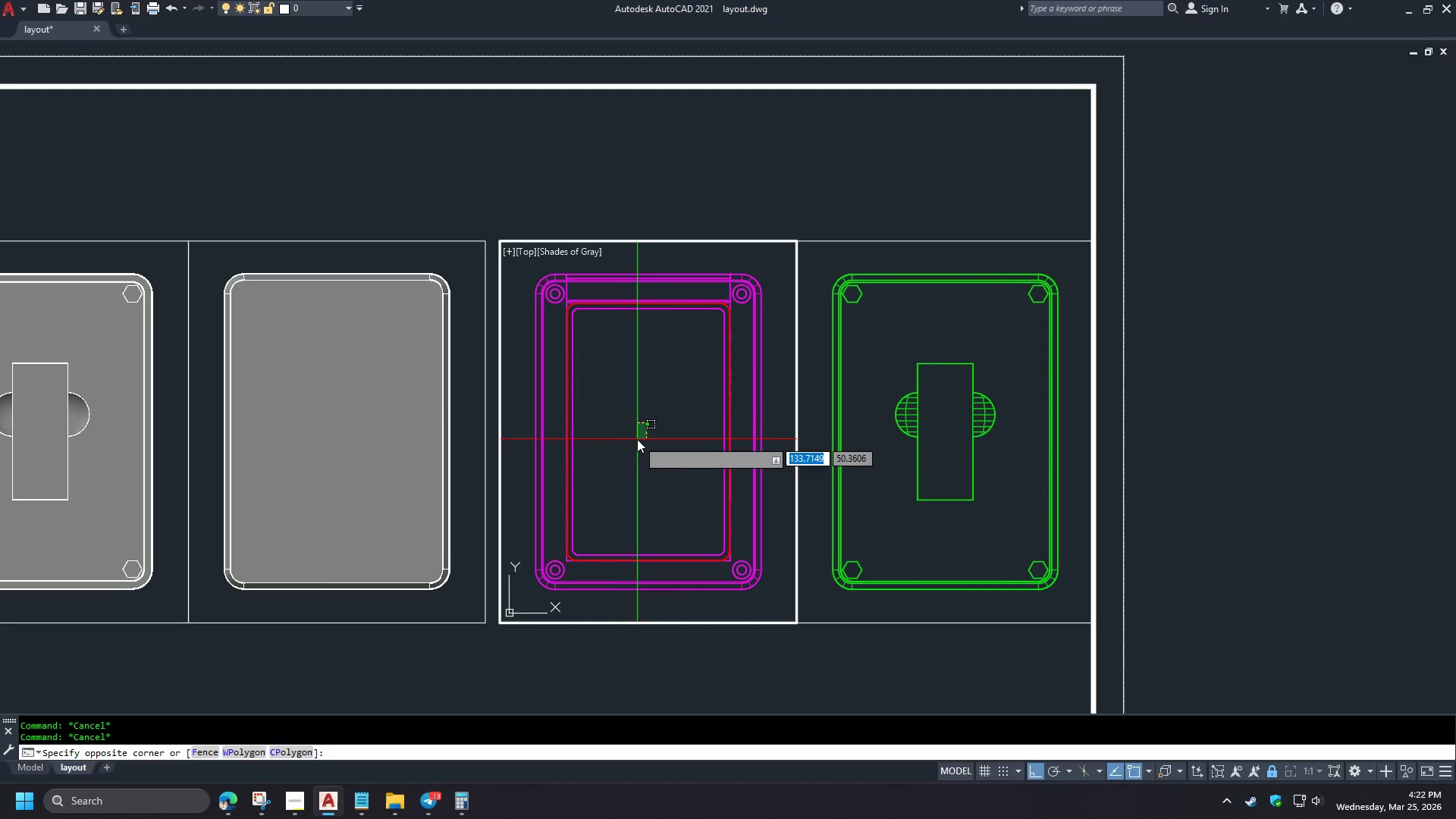 
left_click([639, 443])
 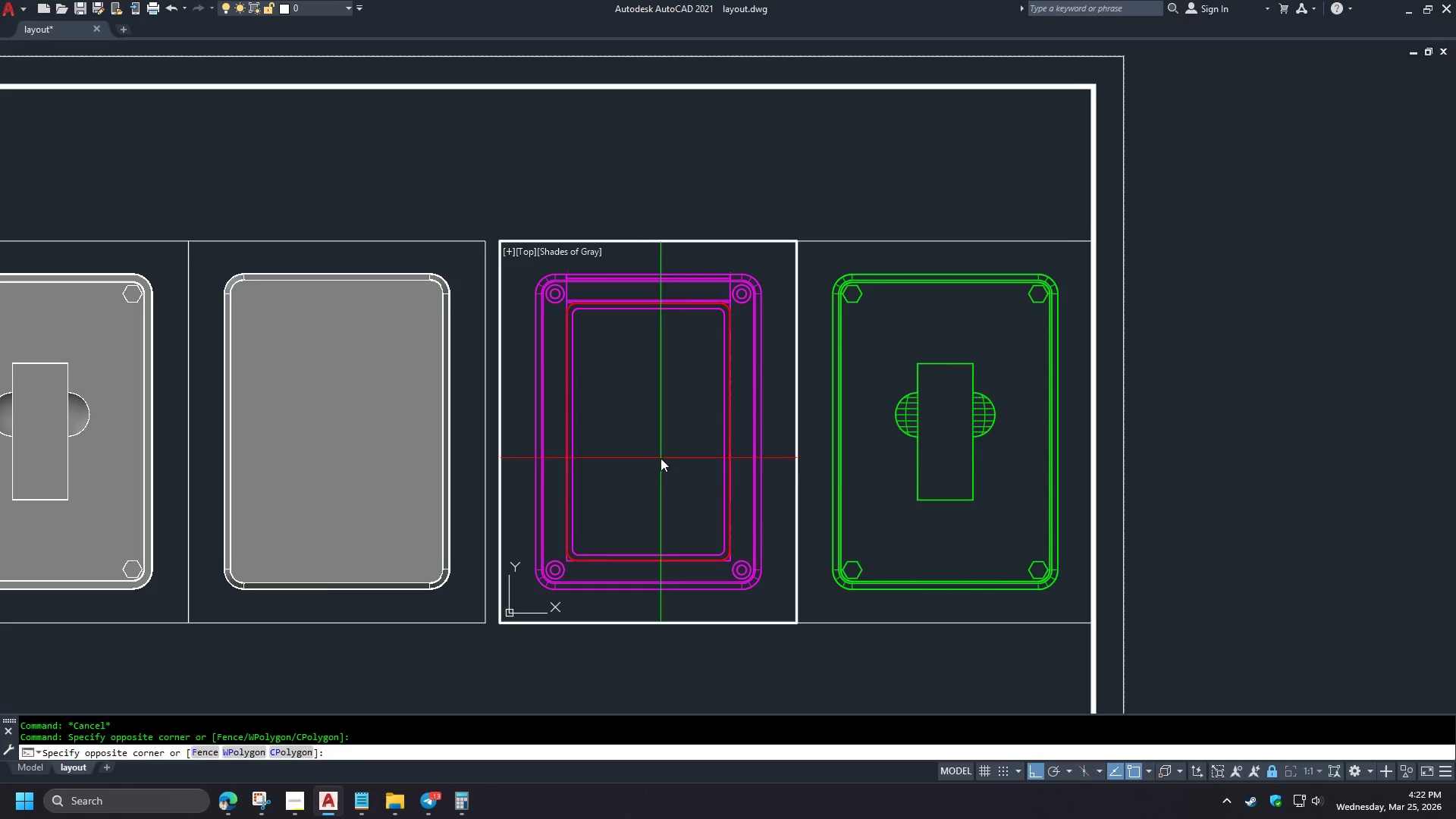 
double_click([661, 458])
 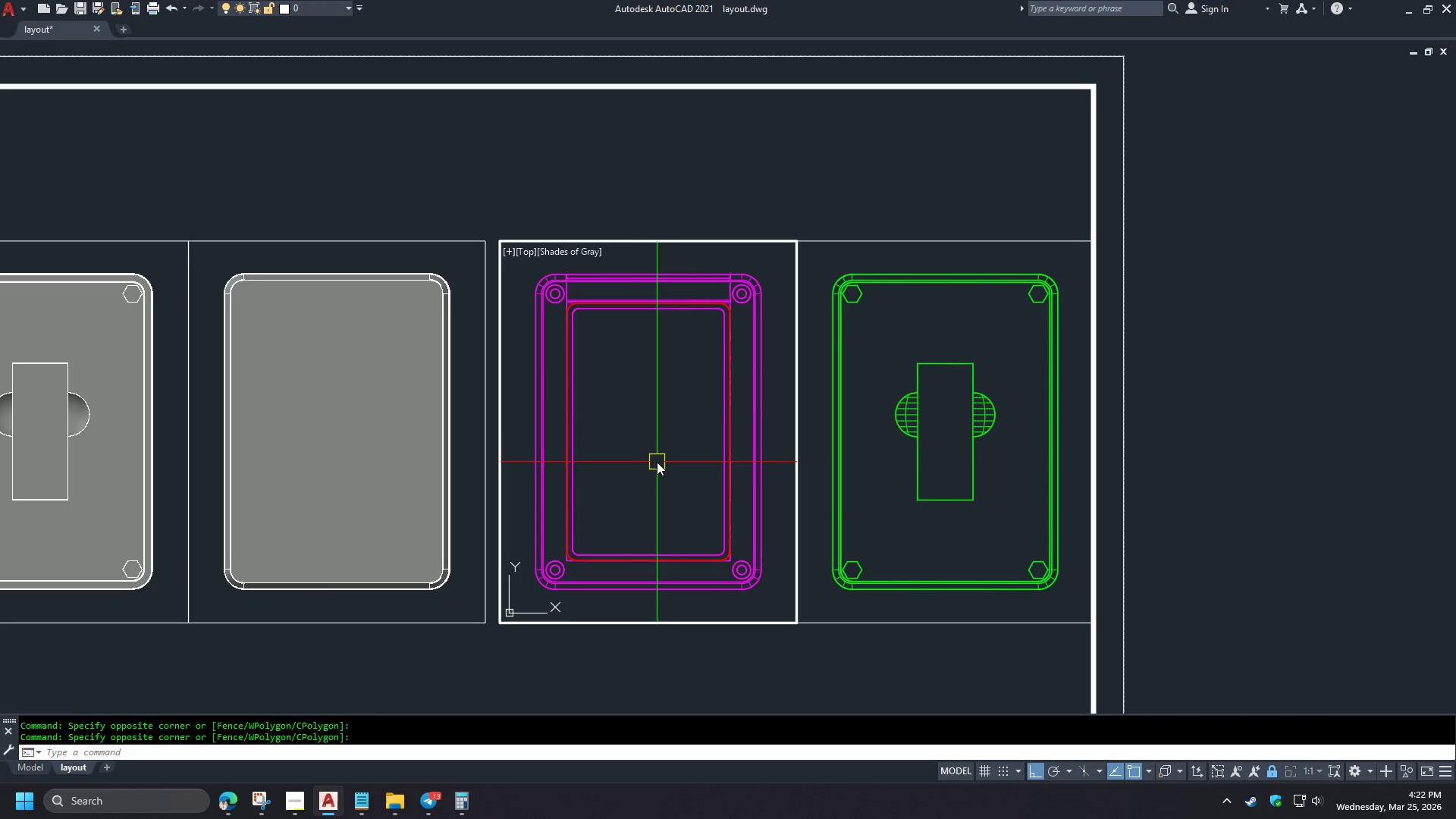 
type(vs )
 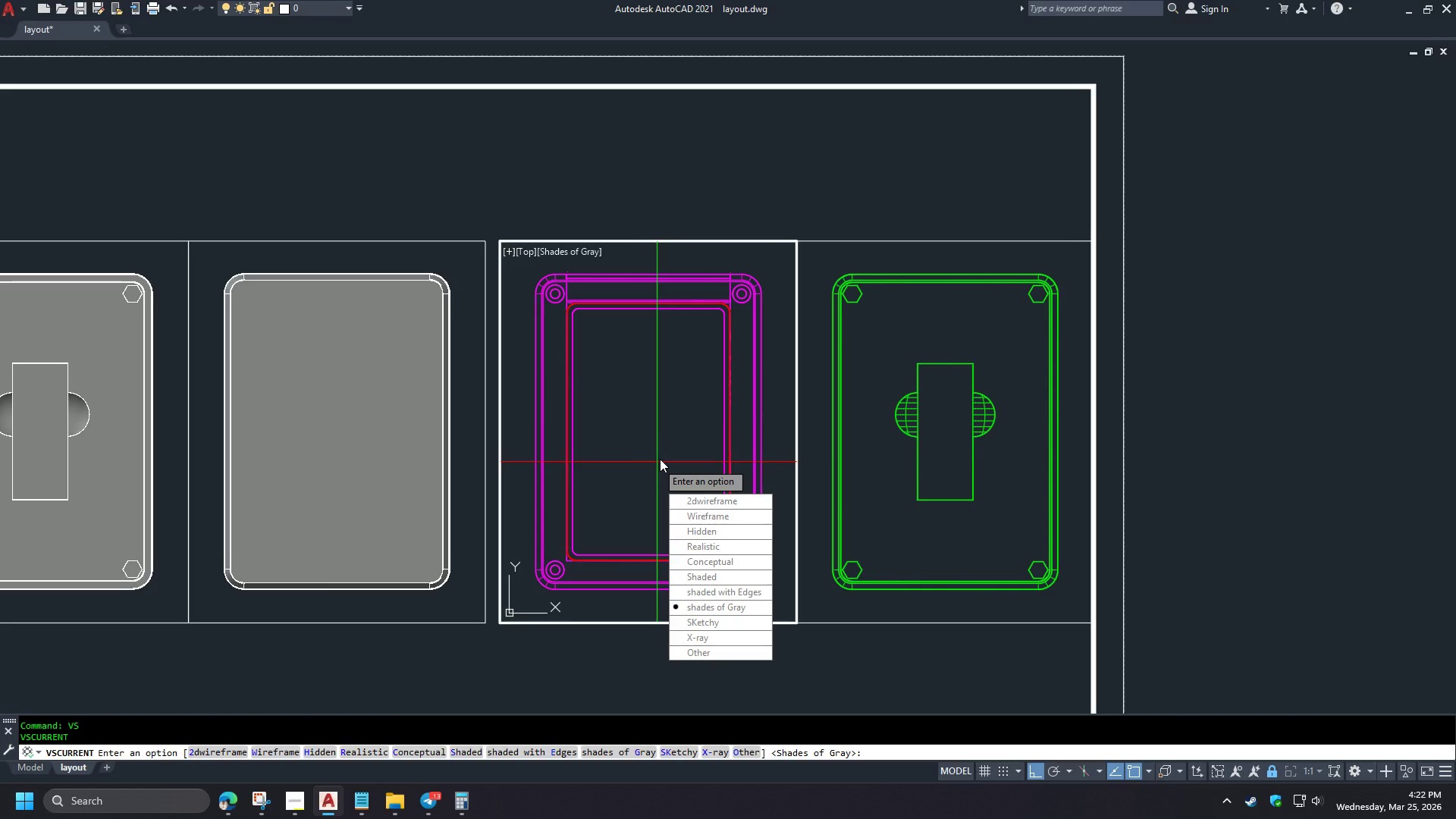 
key(G)
 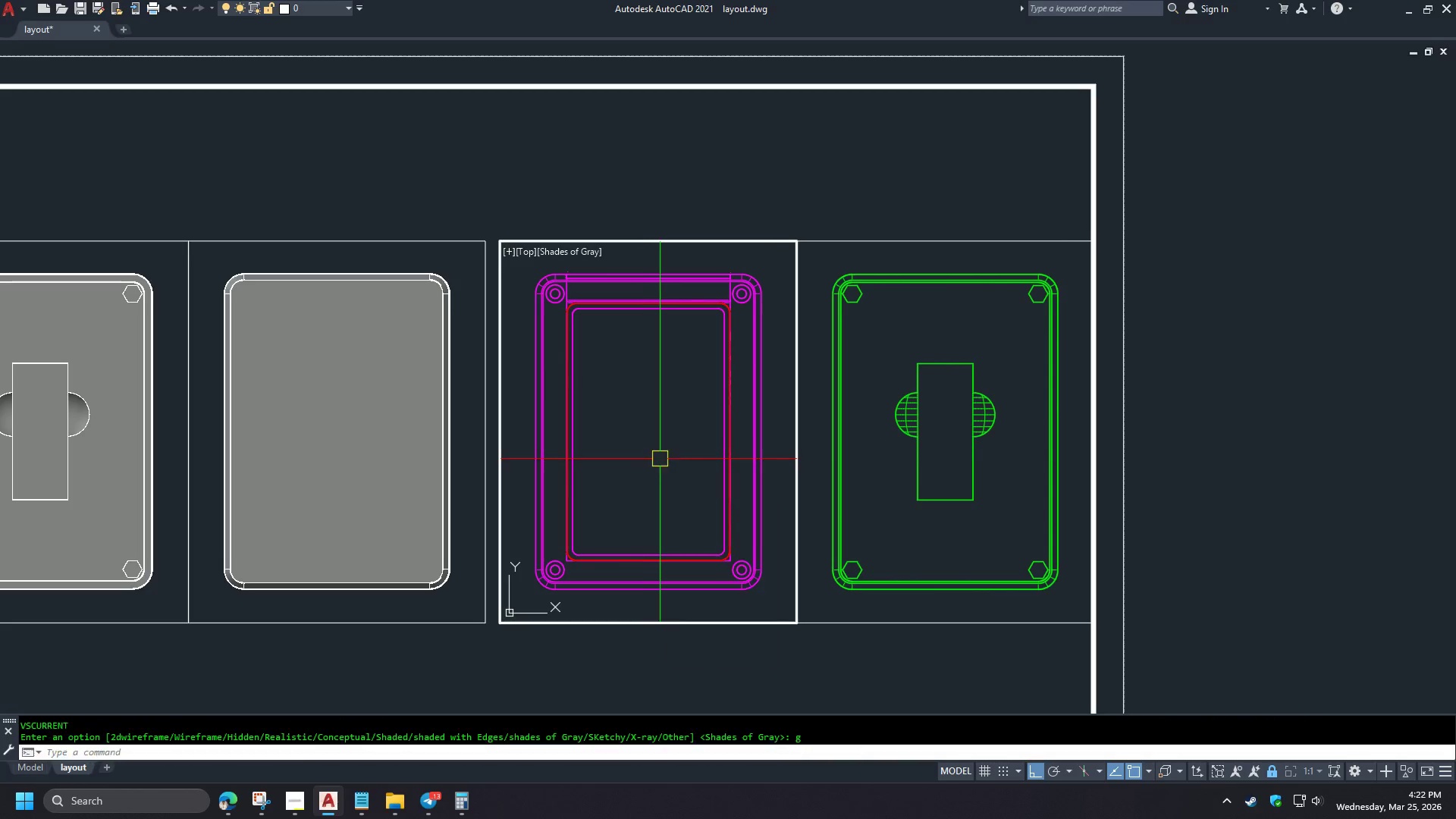 
key(Space)
 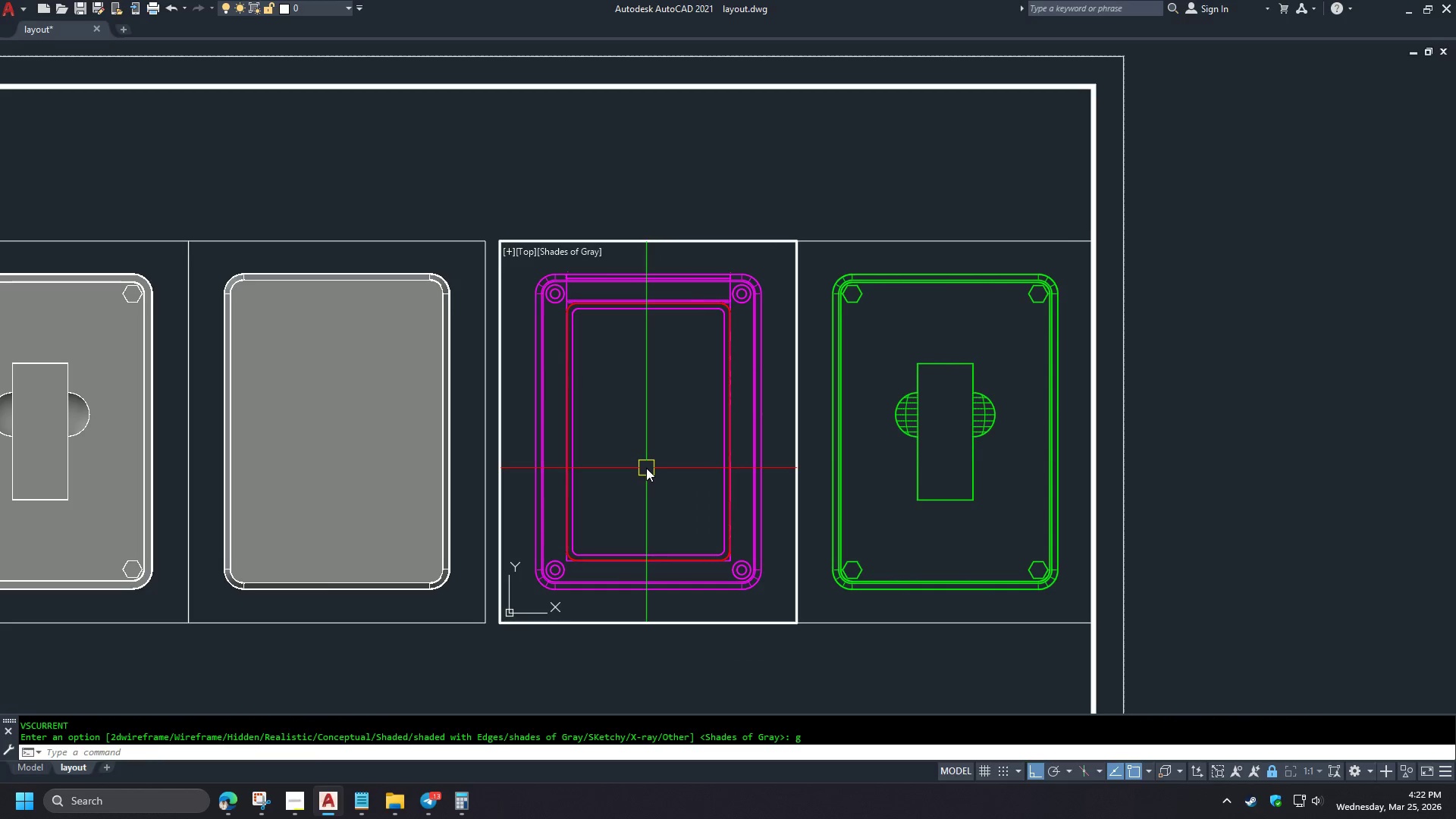 
double_click([646, 468])
 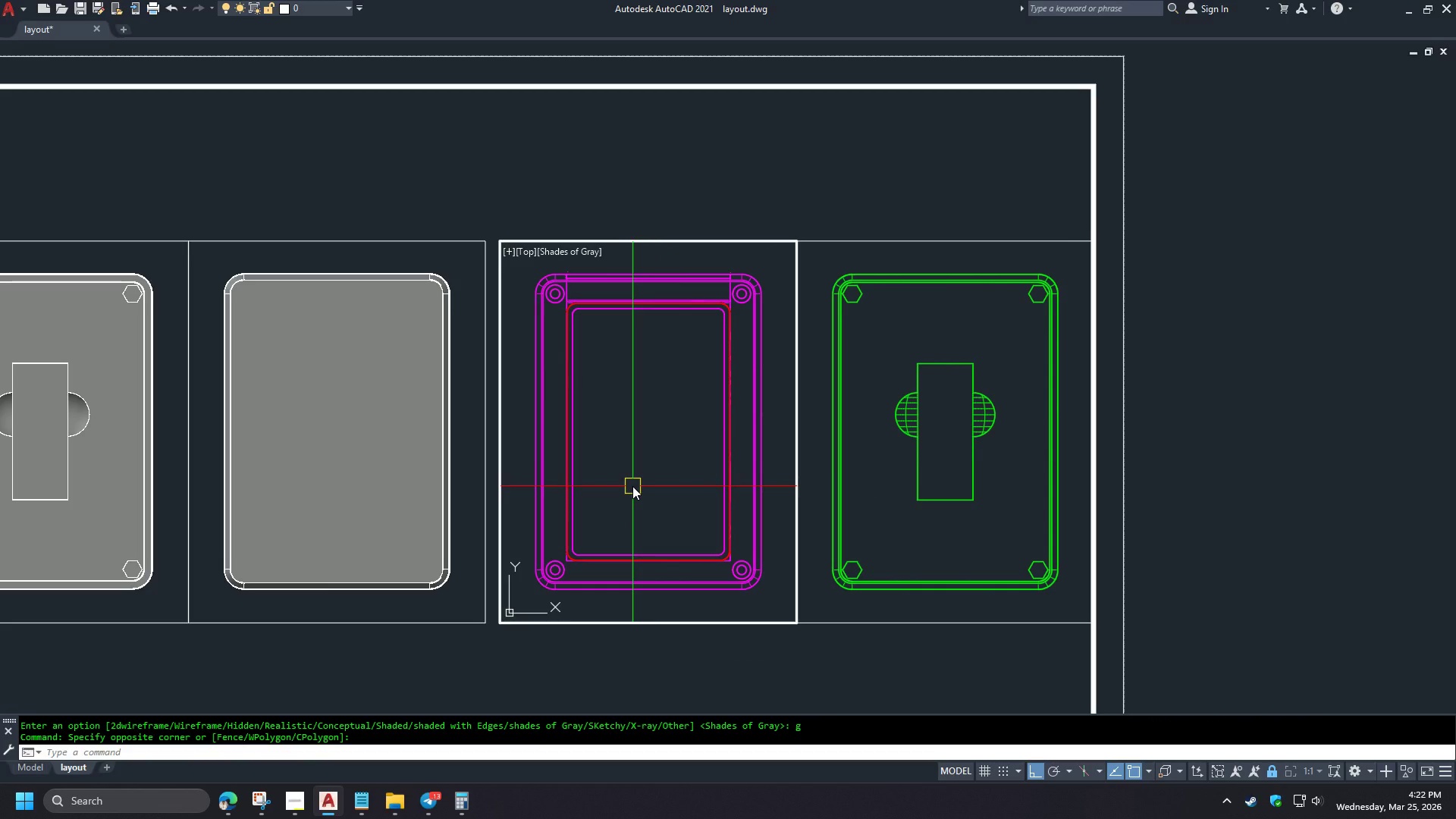 
left_click([1272, 769])
 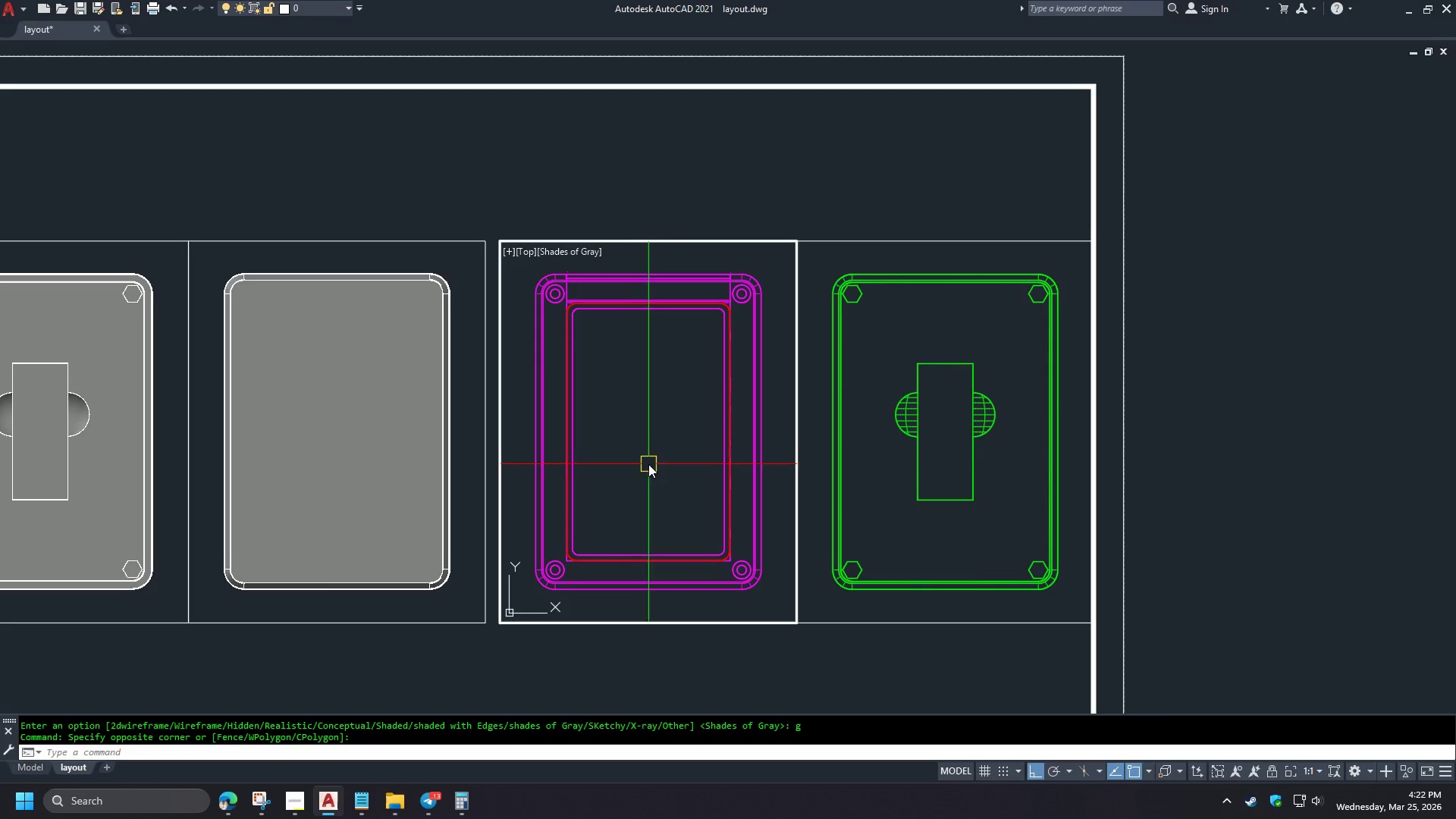 
type(vs )
 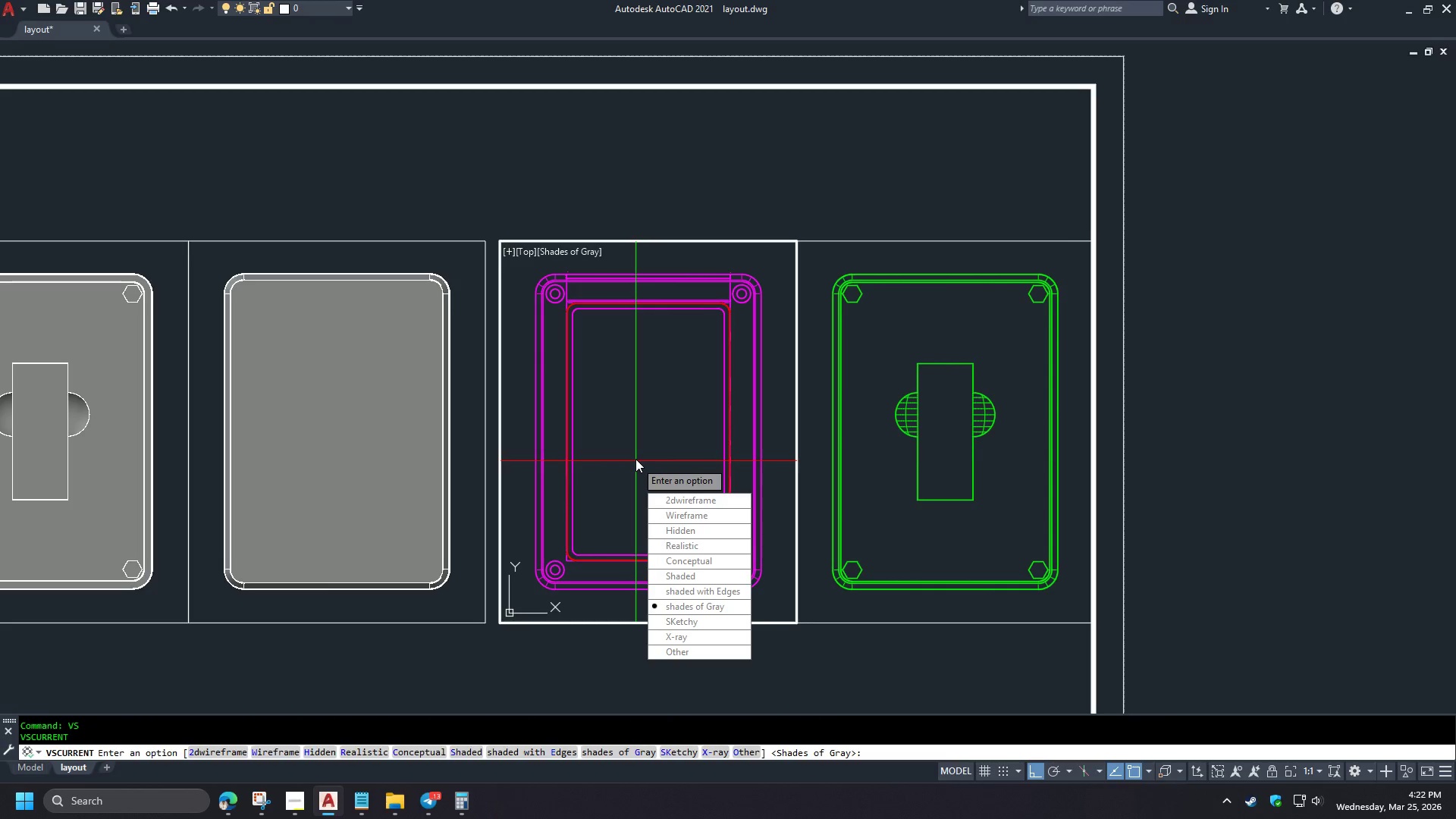 
type(g vs 2 vs g )
 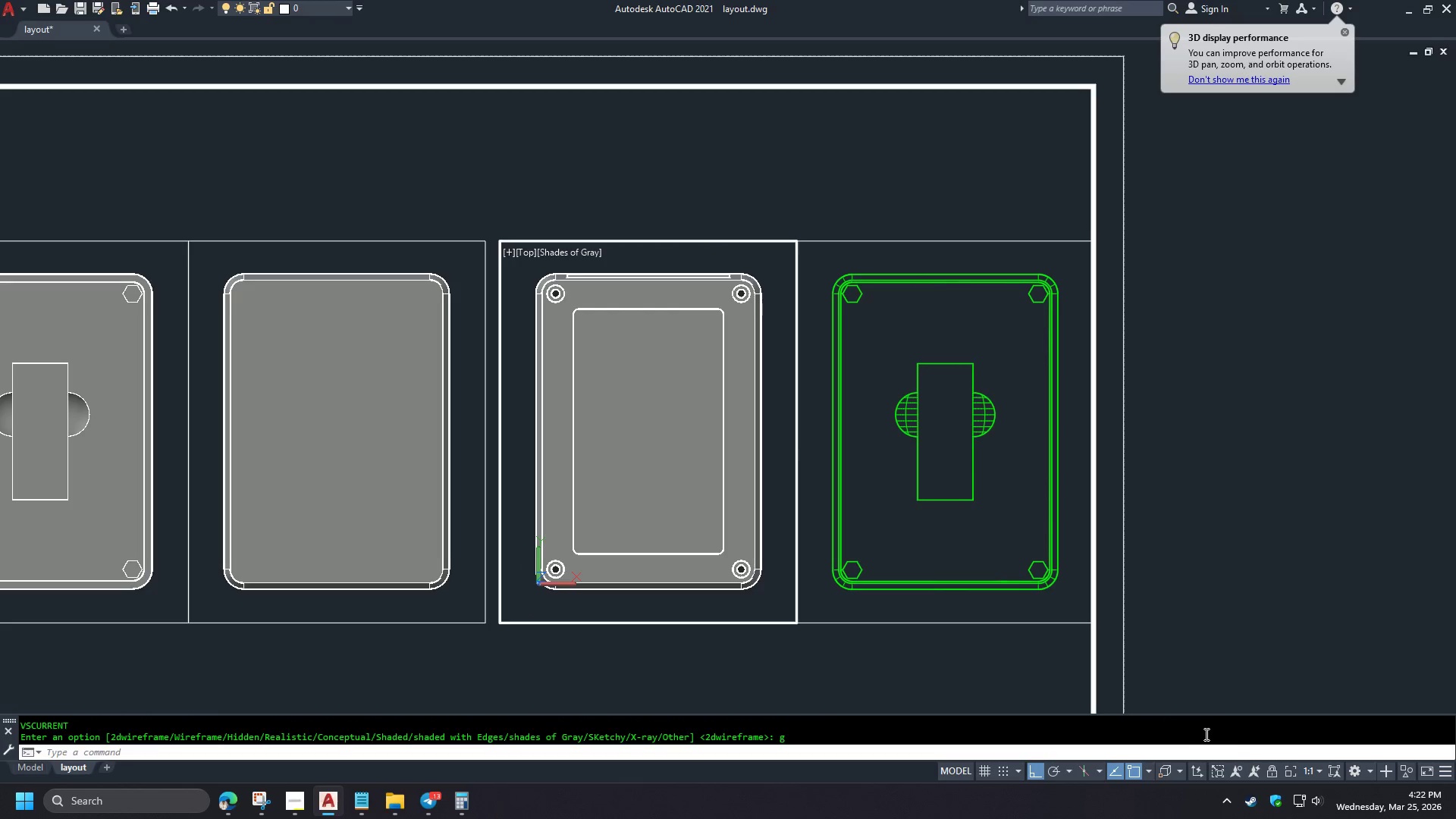 
left_click([1269, 774])
 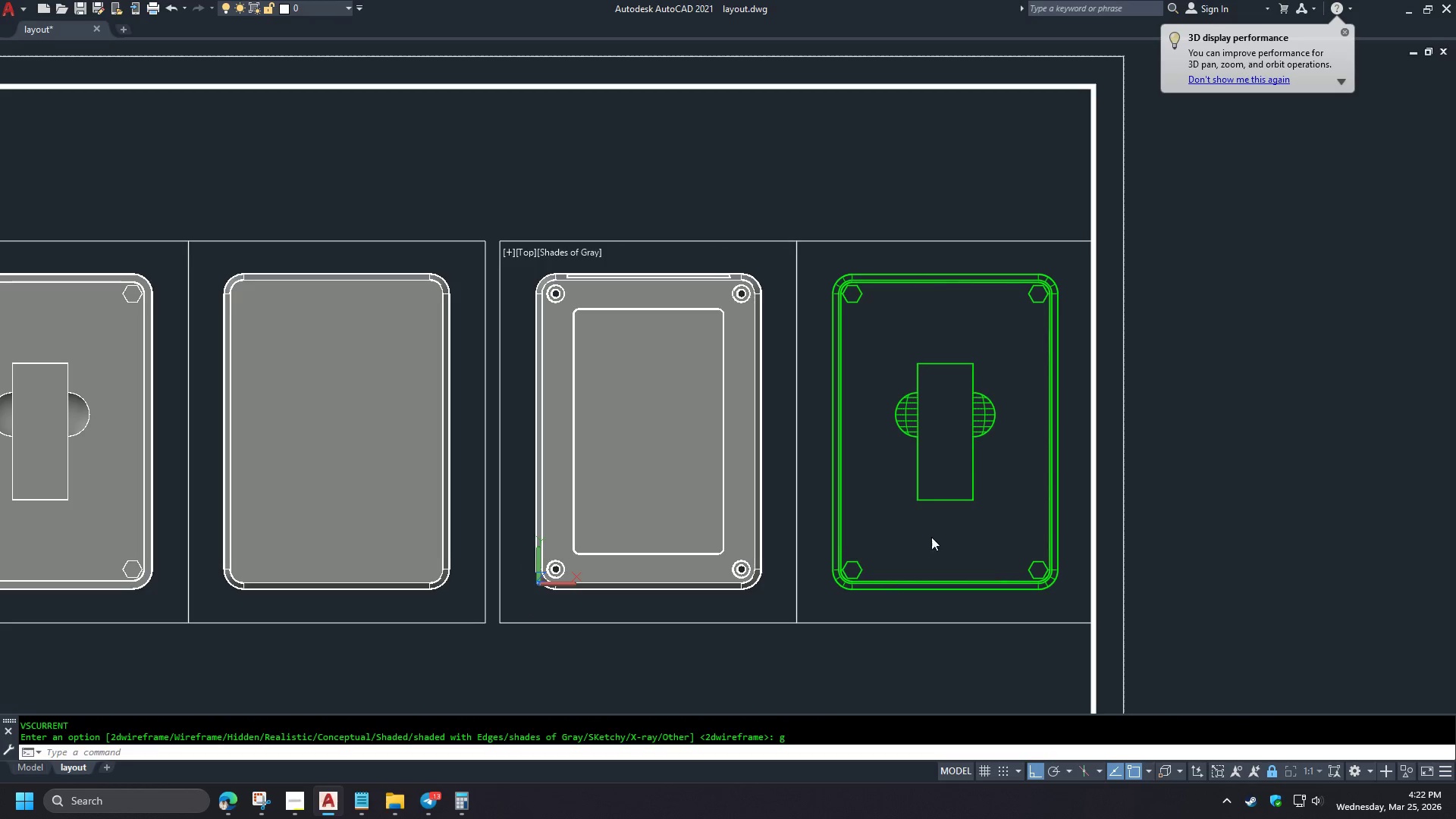 
double_click([927, 536])
 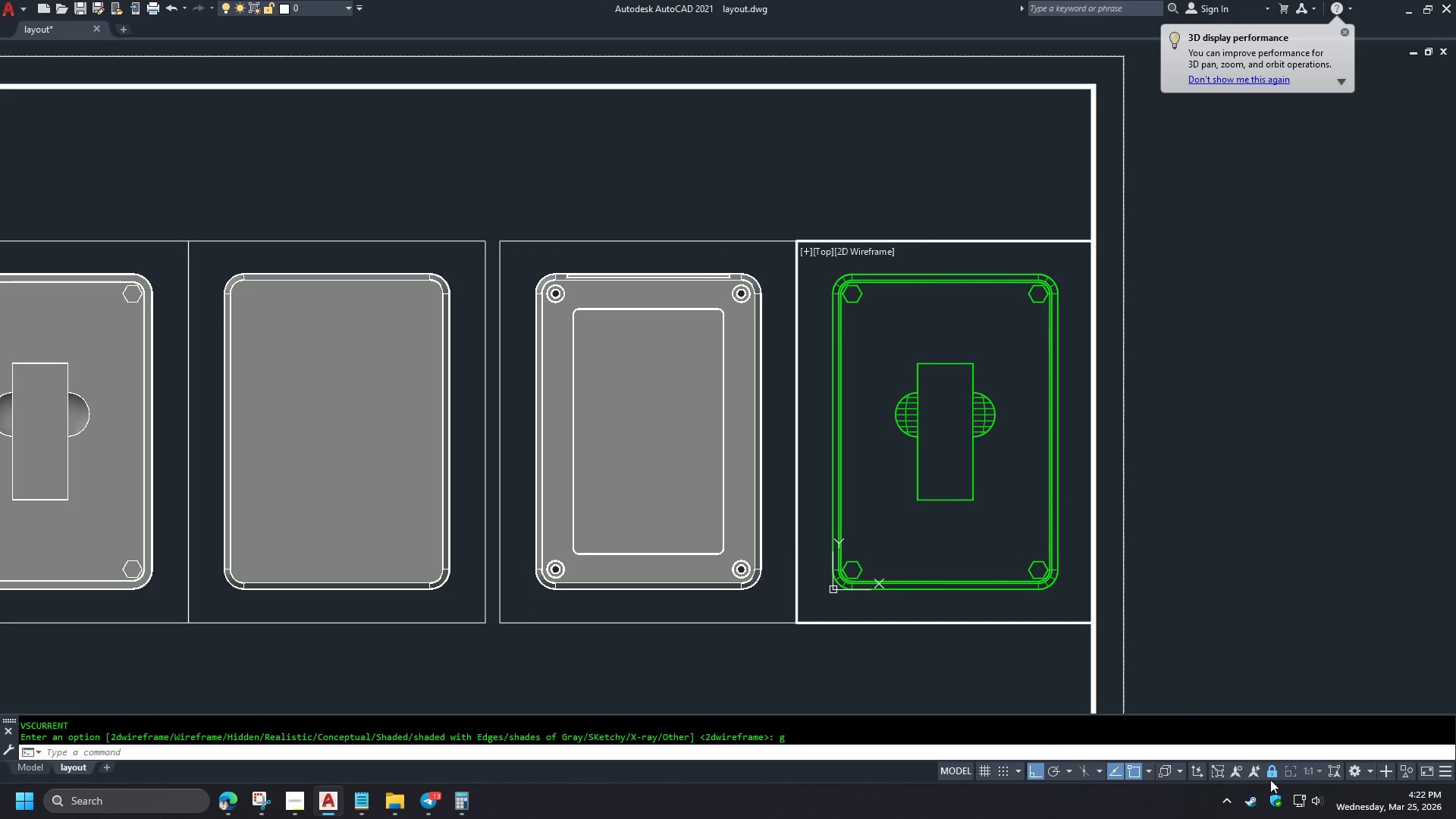 
left_click([1271, 774])
 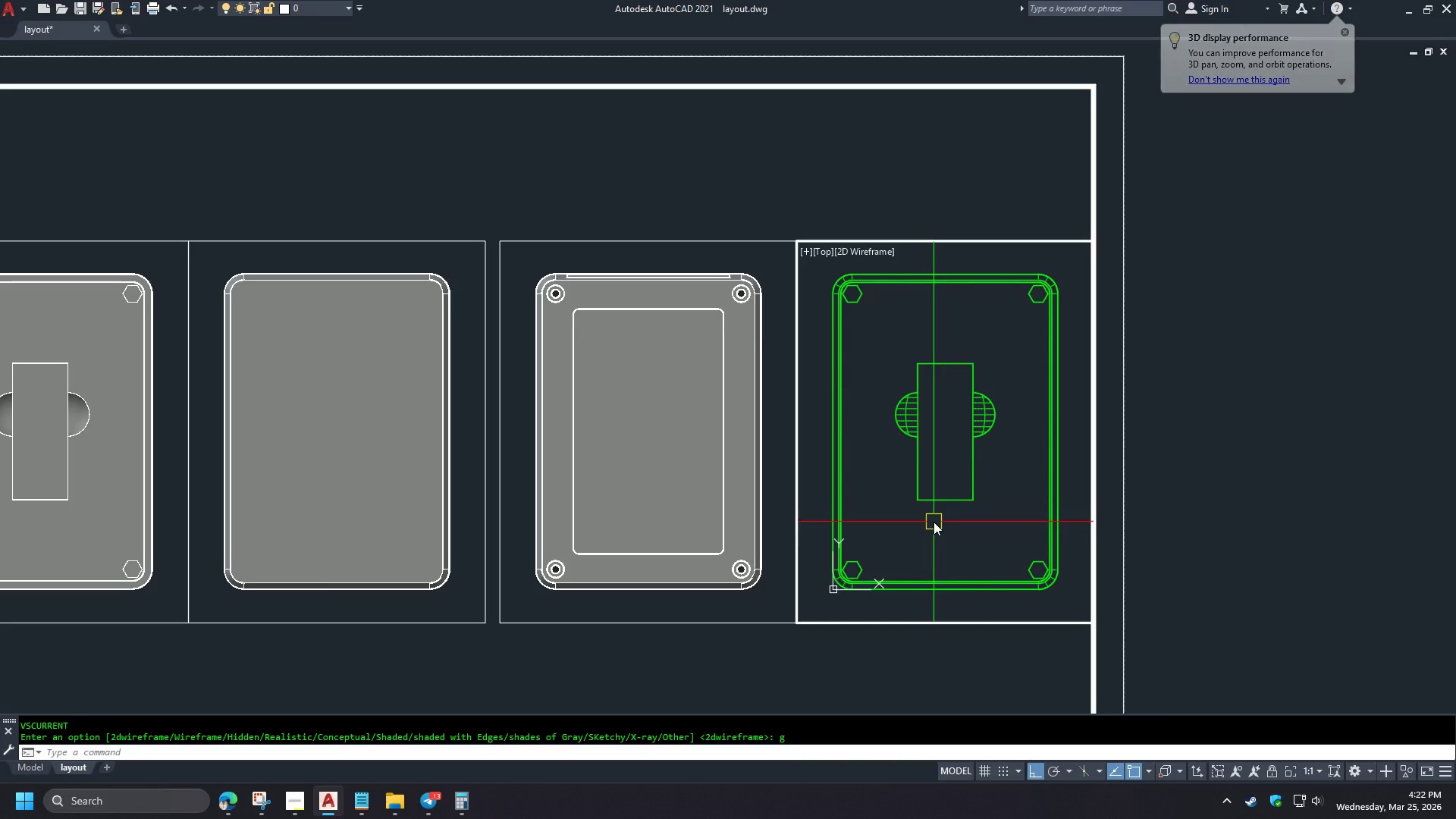 
wait(5.22)
 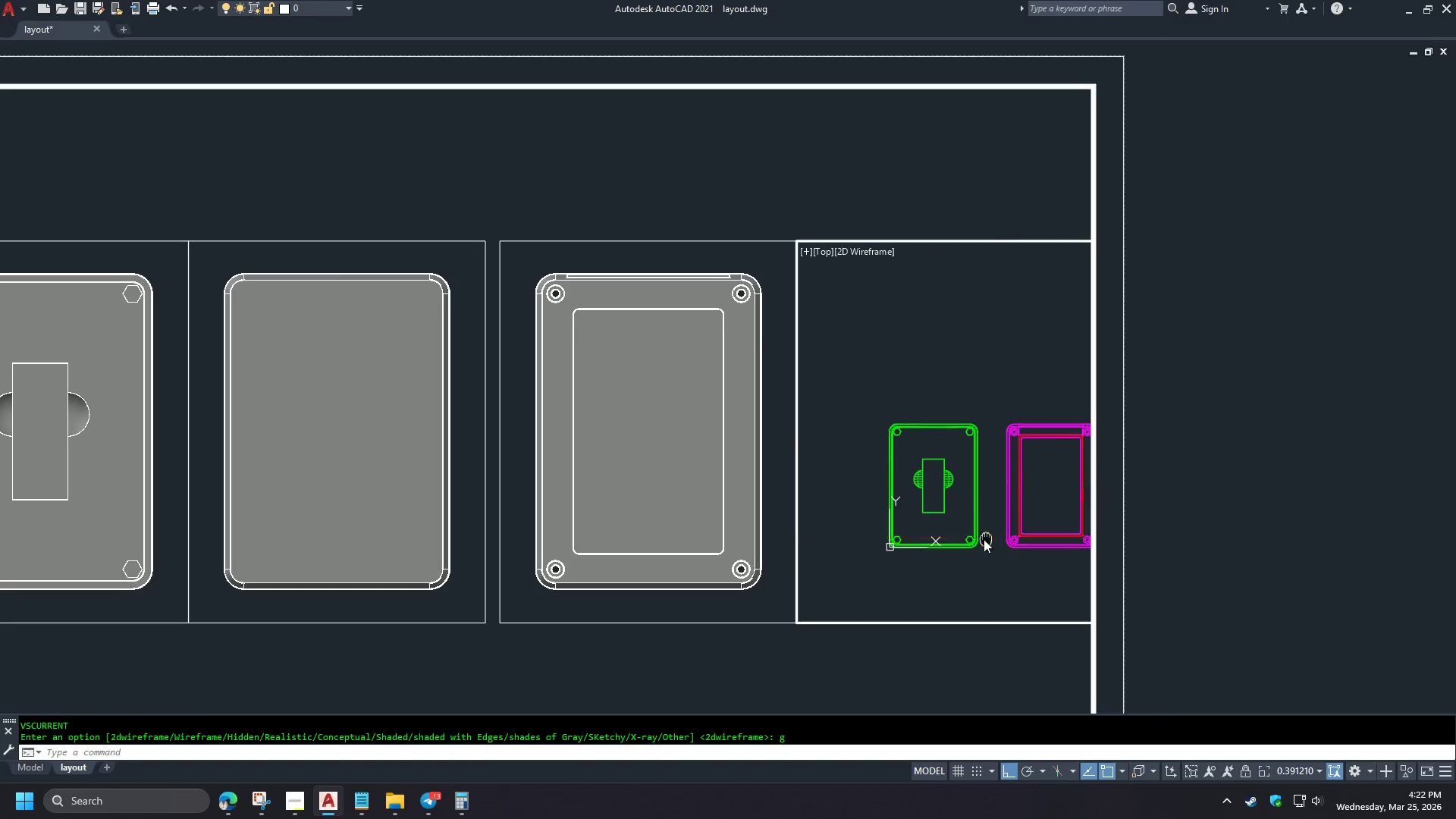 
key(Minus)
 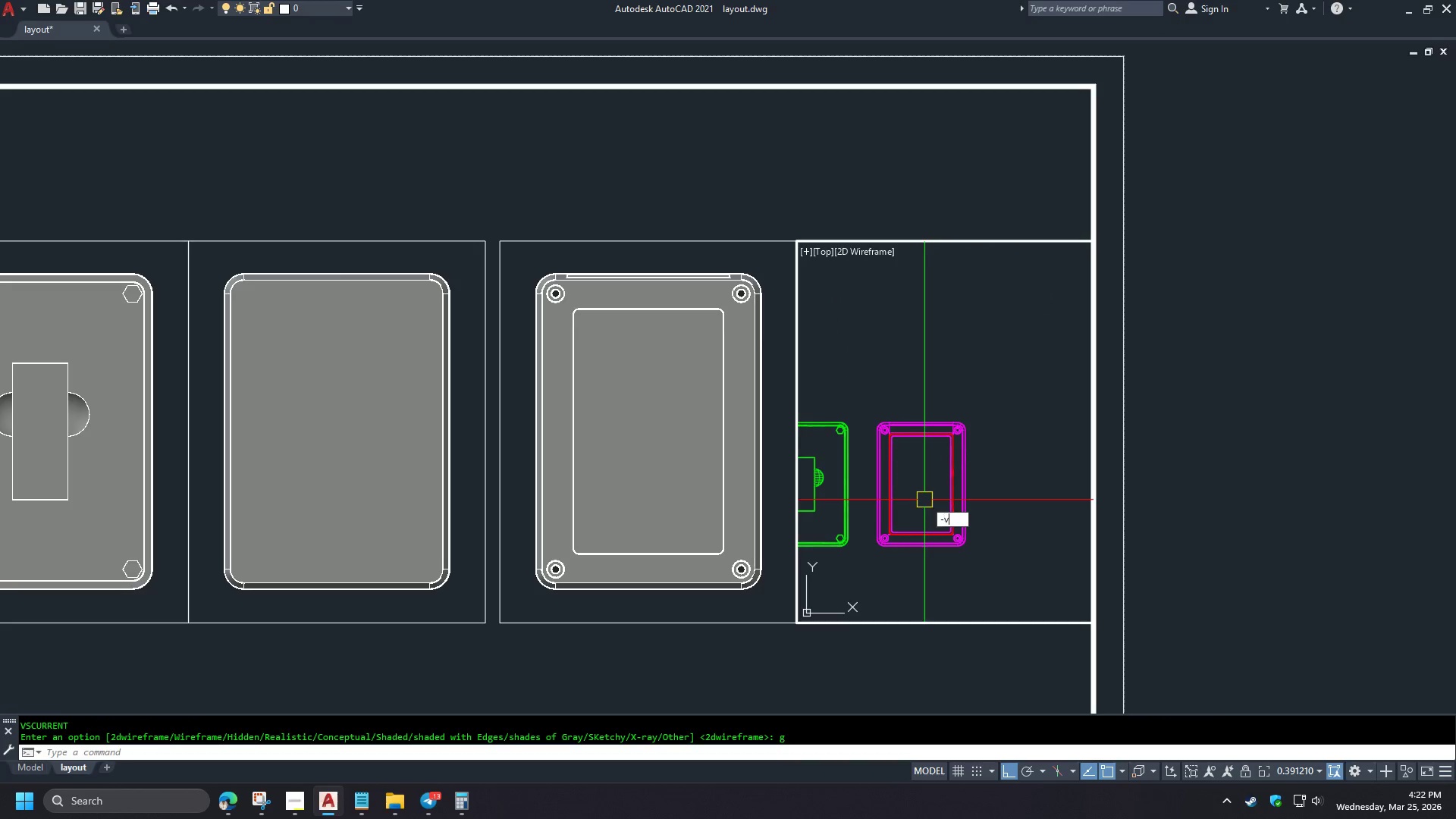 
key(V)
 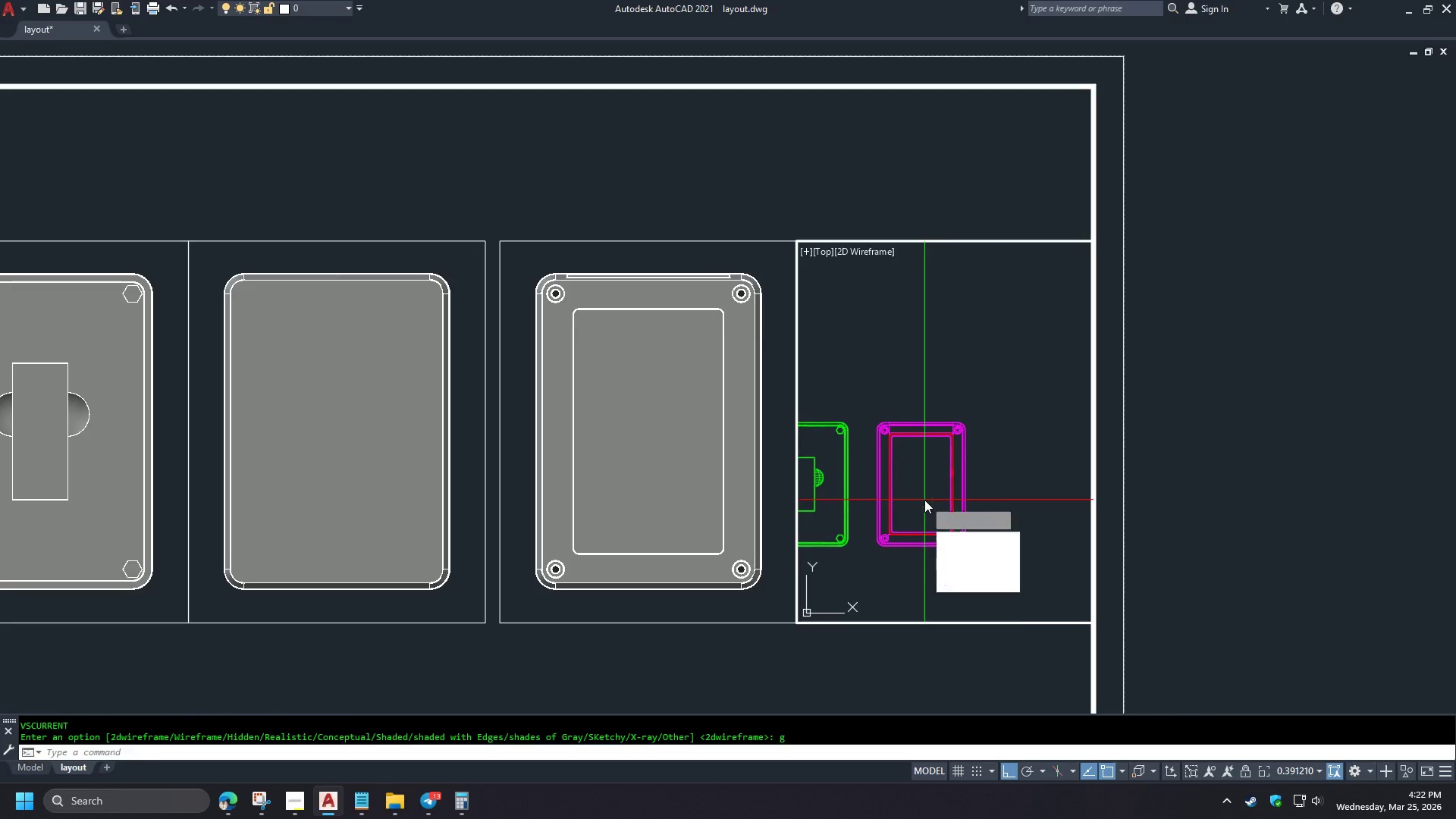 
key(Space)
 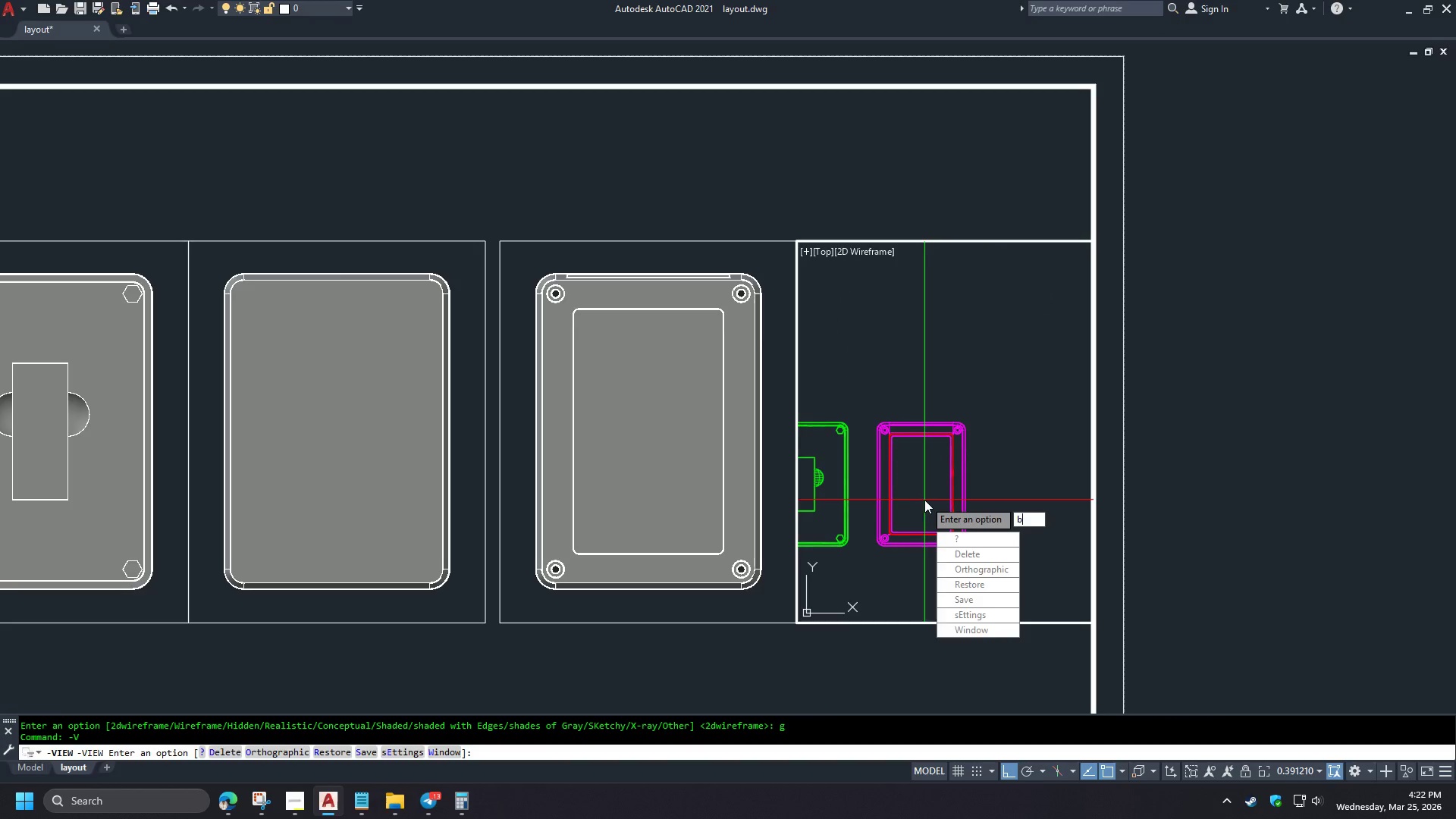 
scroll: coordinate [934, 522], scroll_direction: down, amount: 2.0
 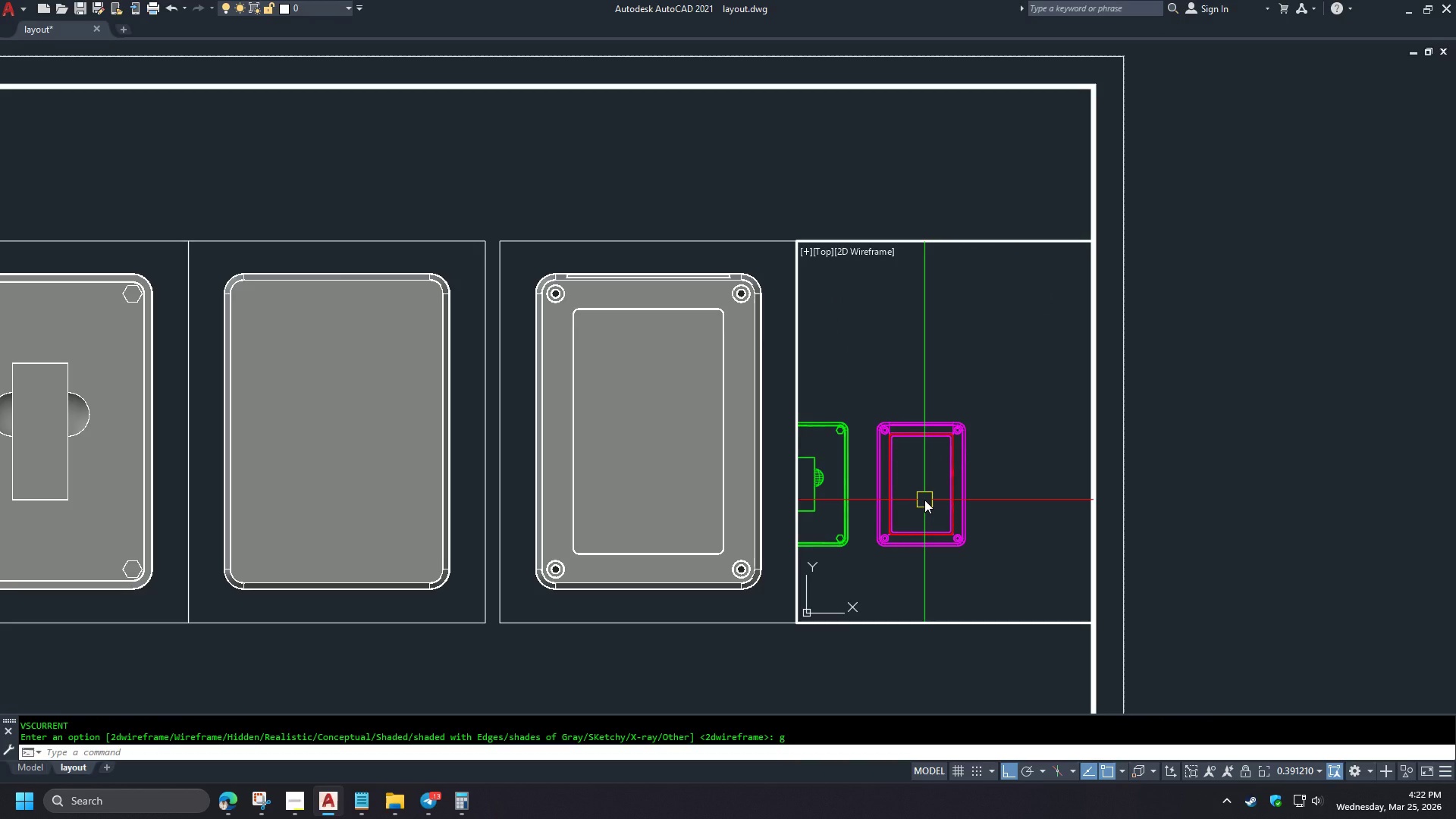 
type(bot z o )
 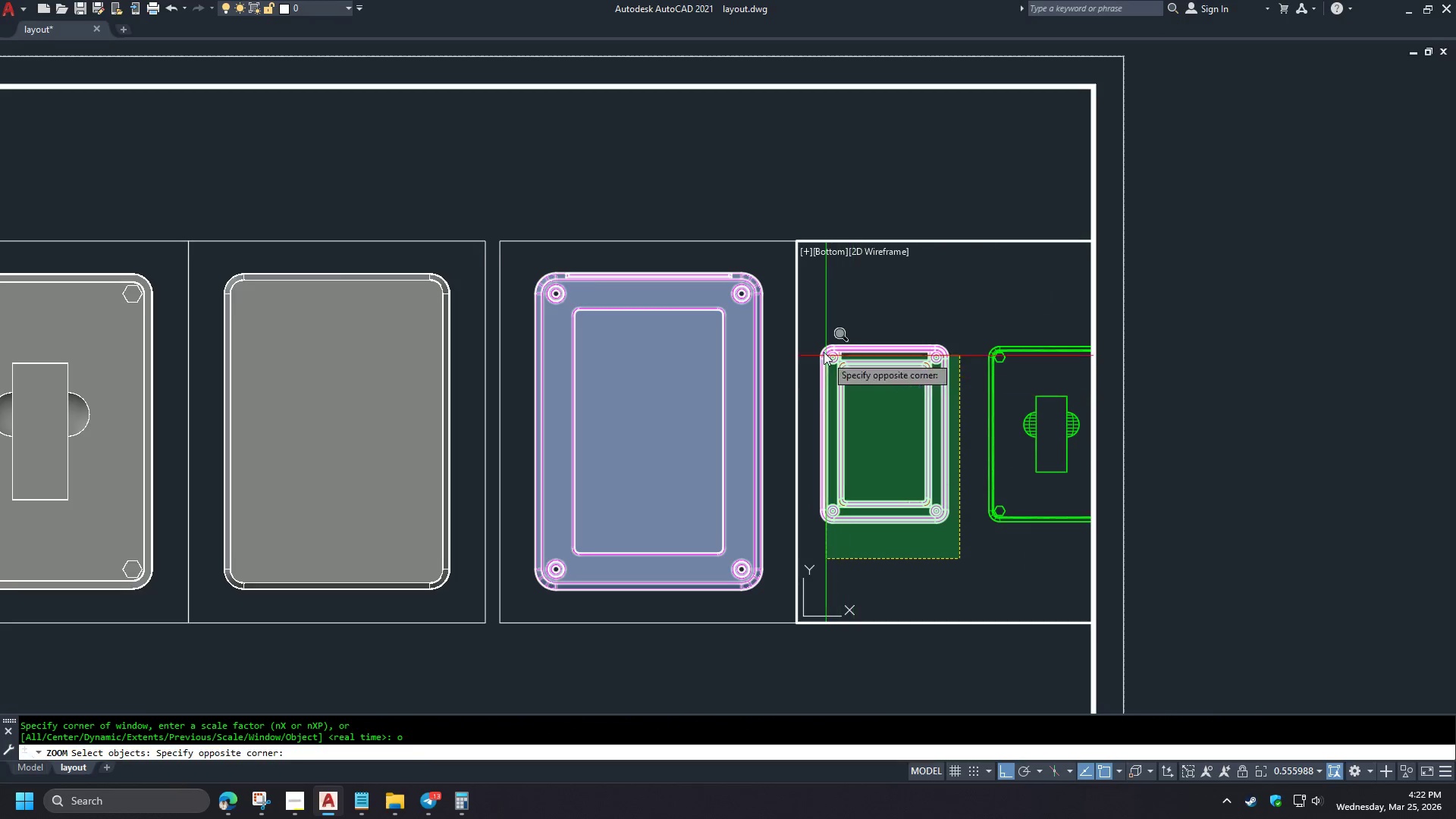 
left_click([811, 329])
 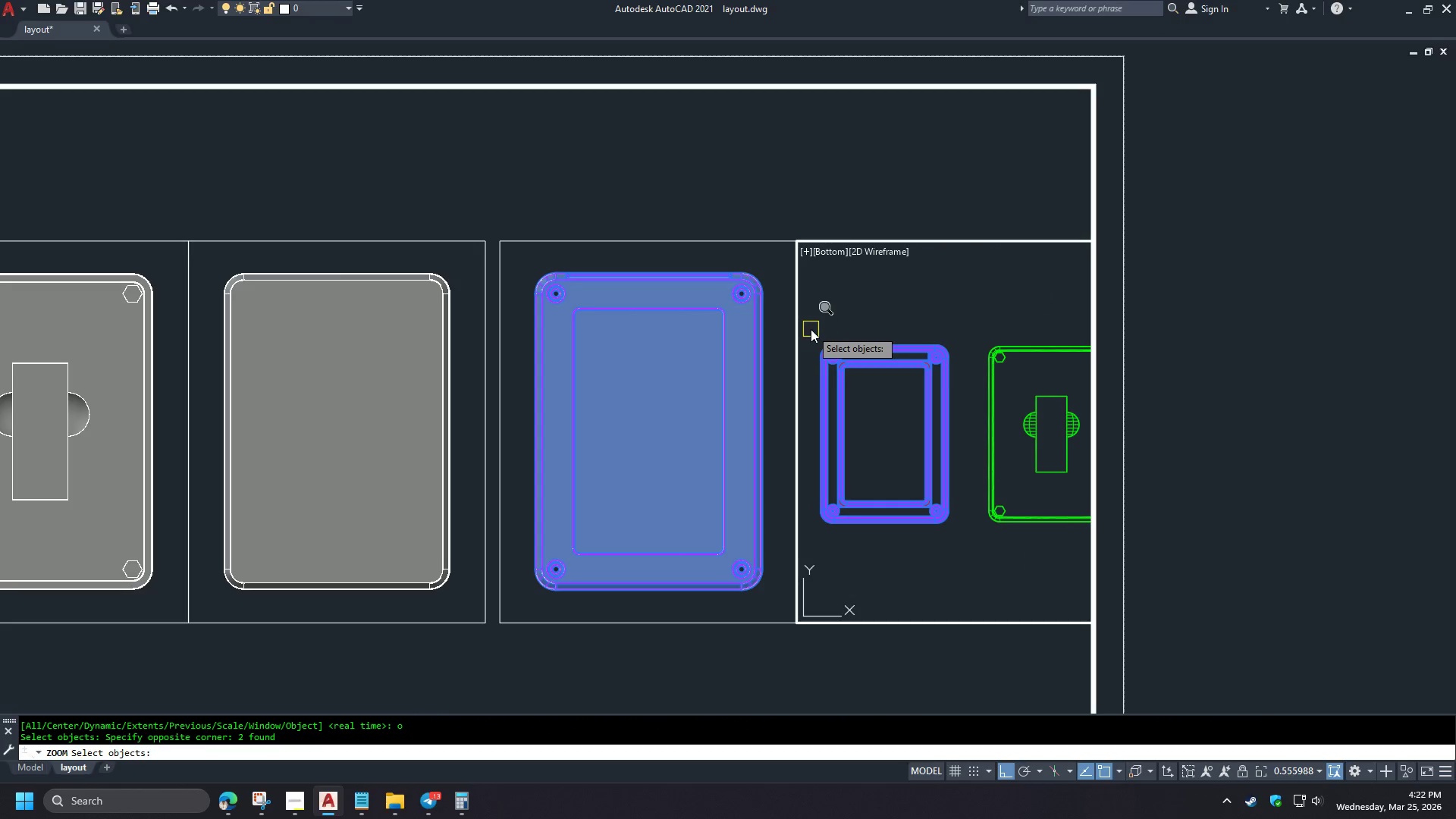 
key(Space)
 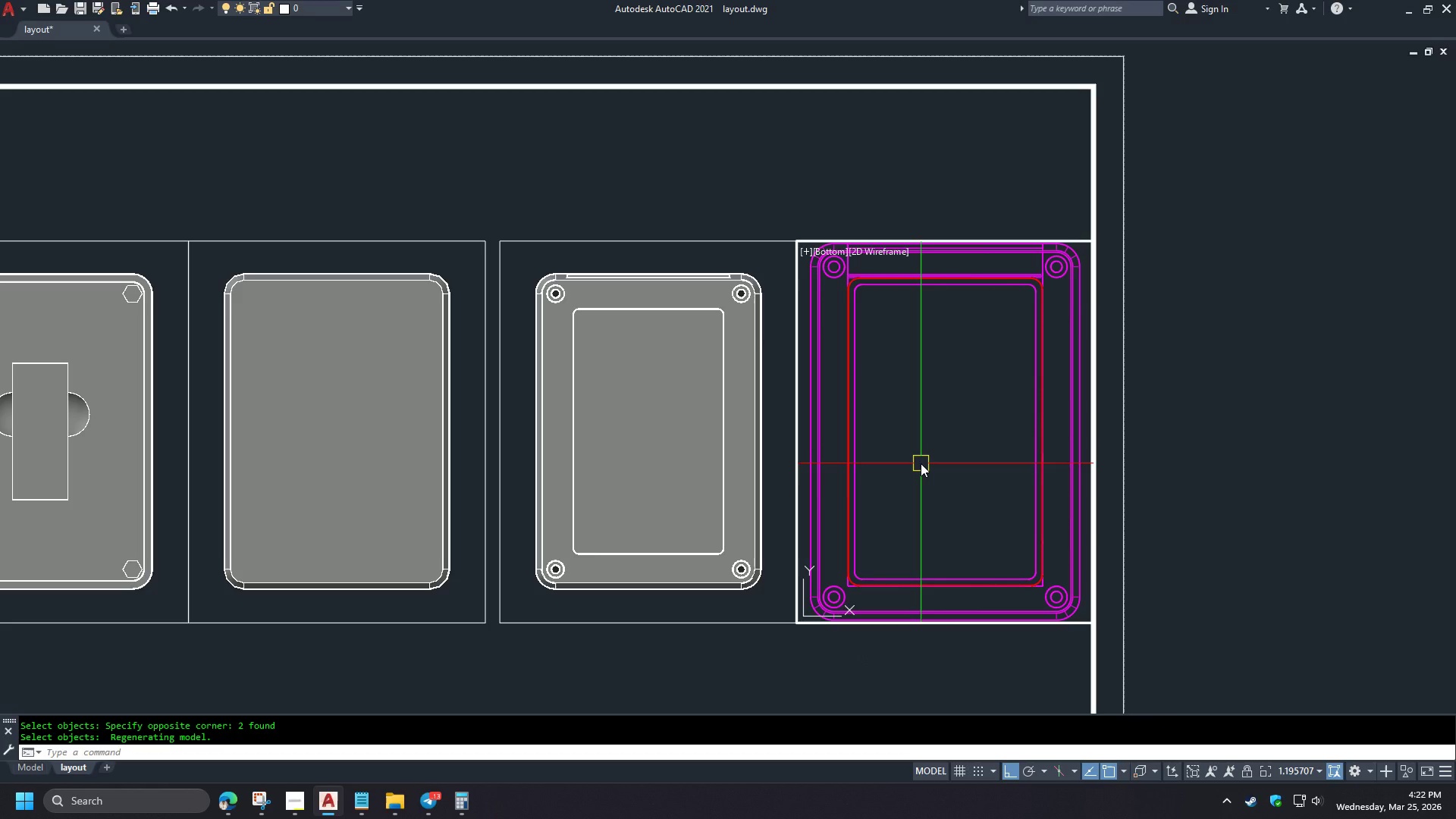 
type(vs)
 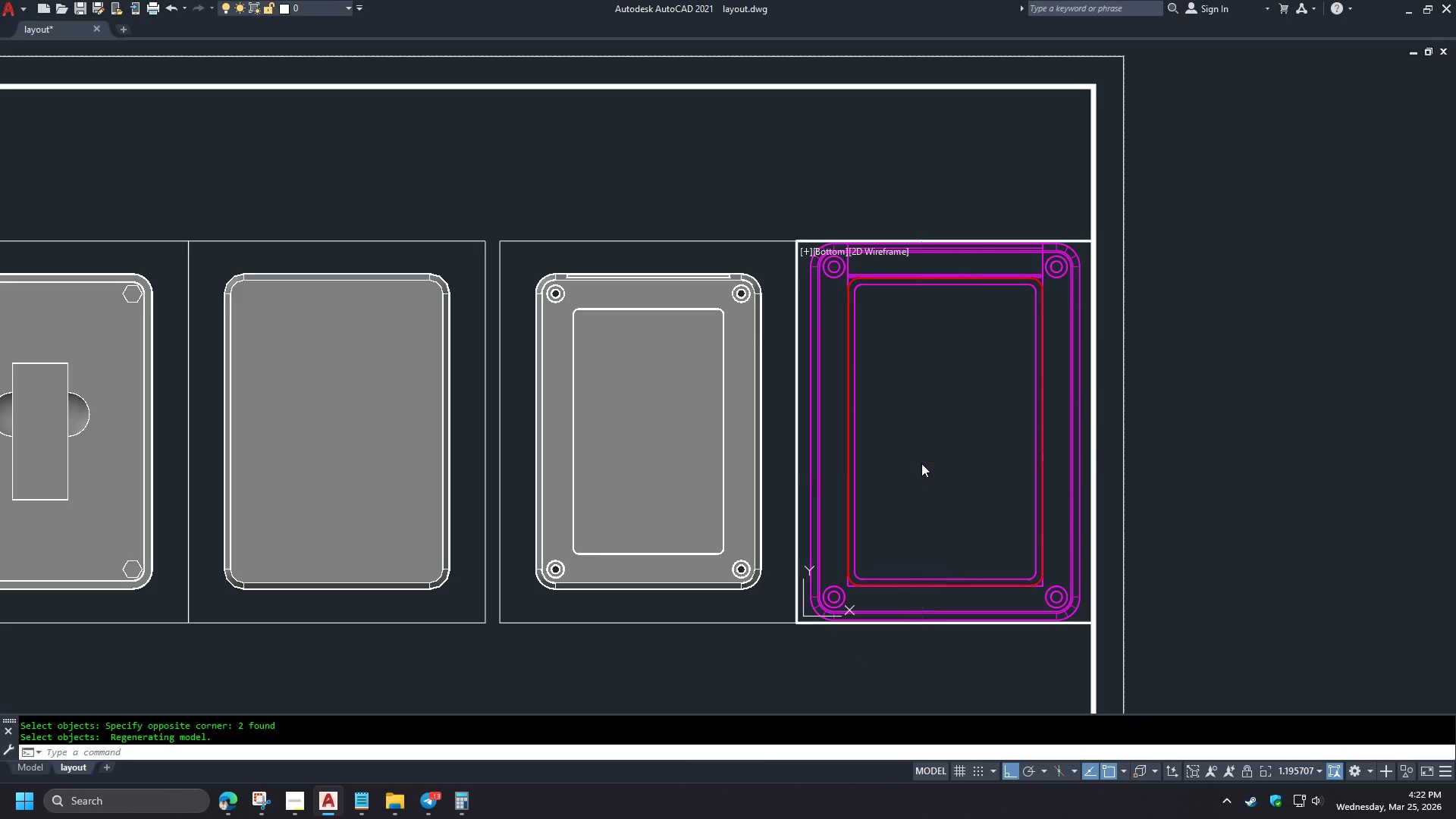 
key(Space)
 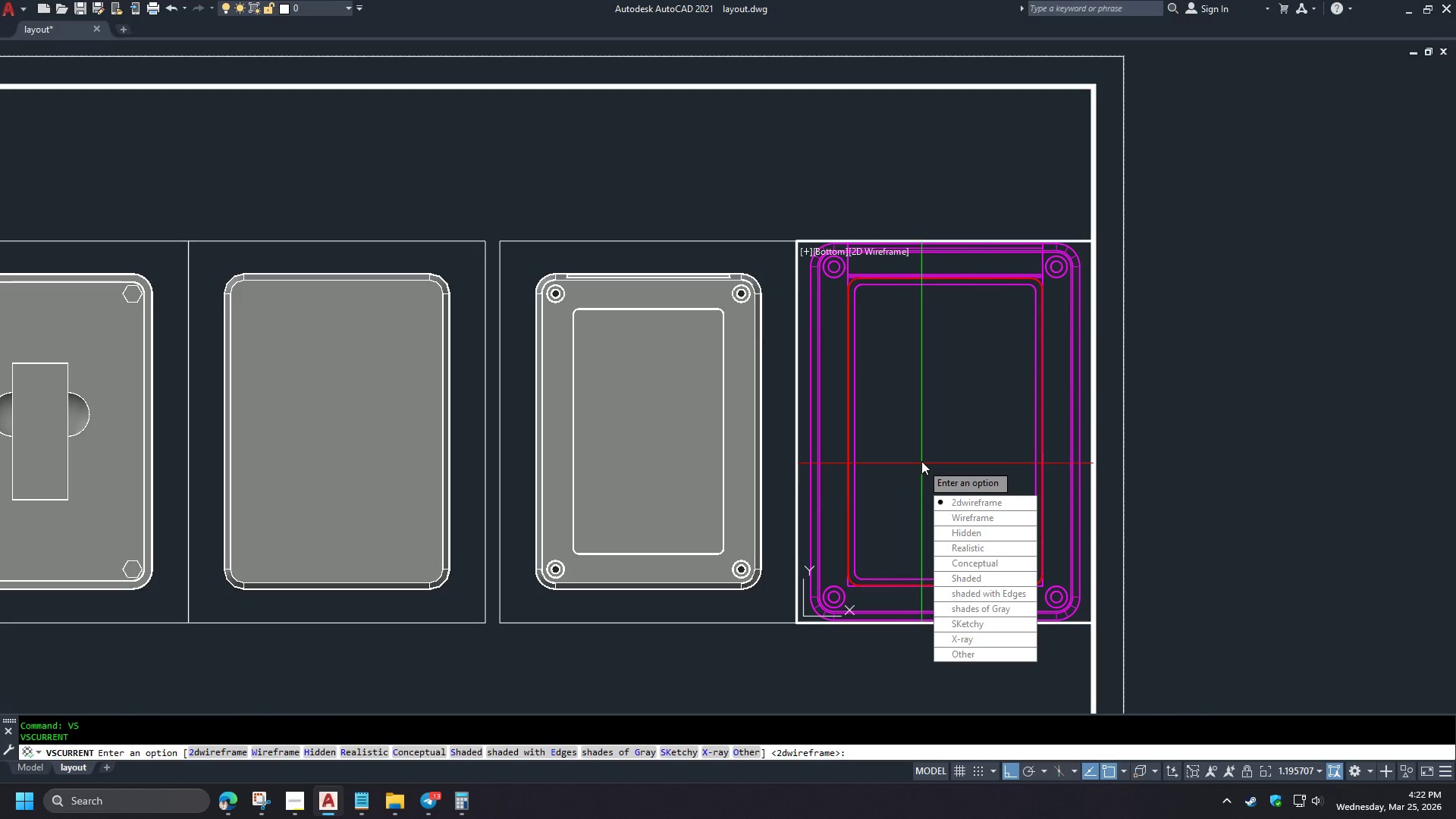 
key(G)
 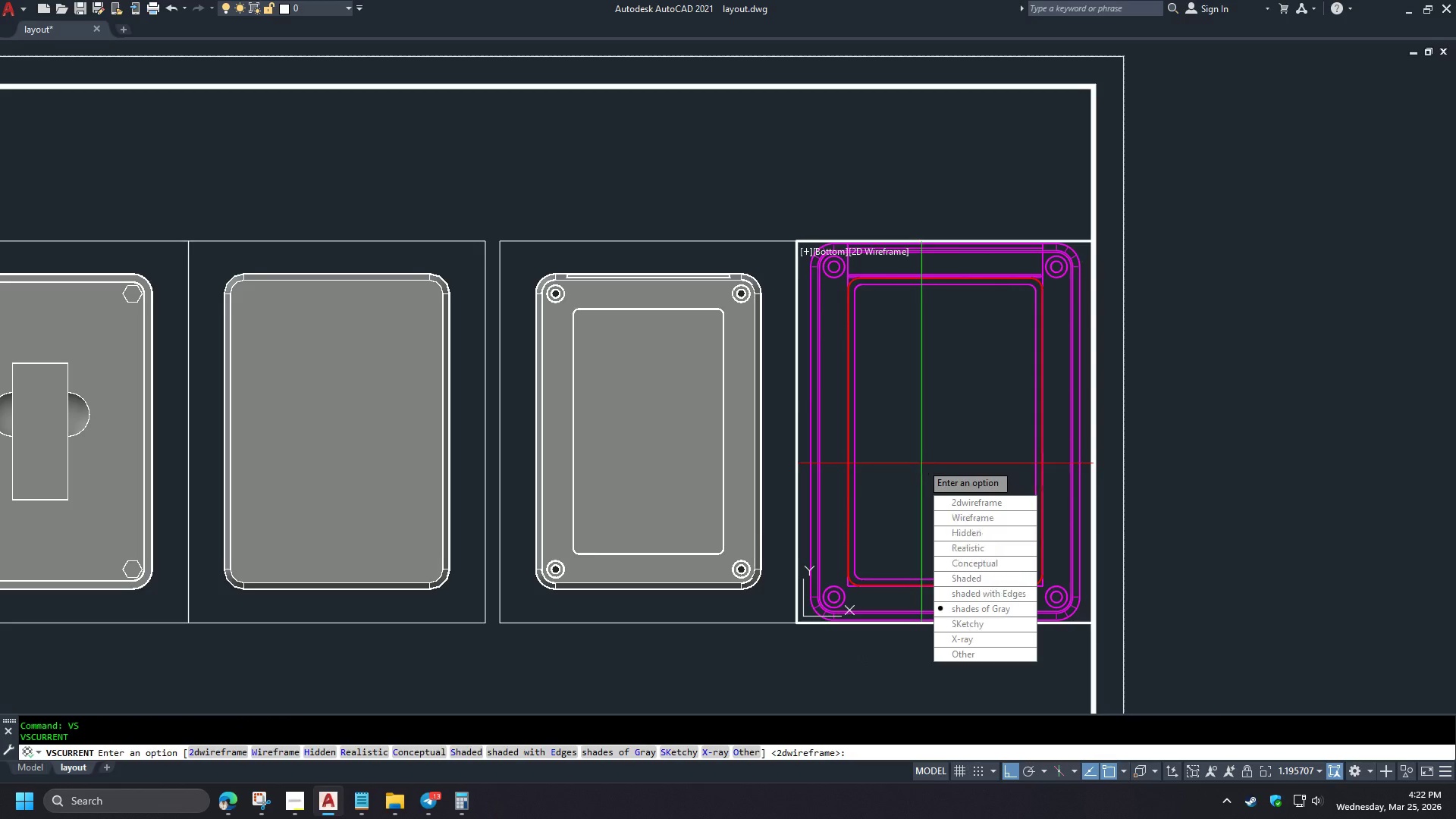 
key(Space)
 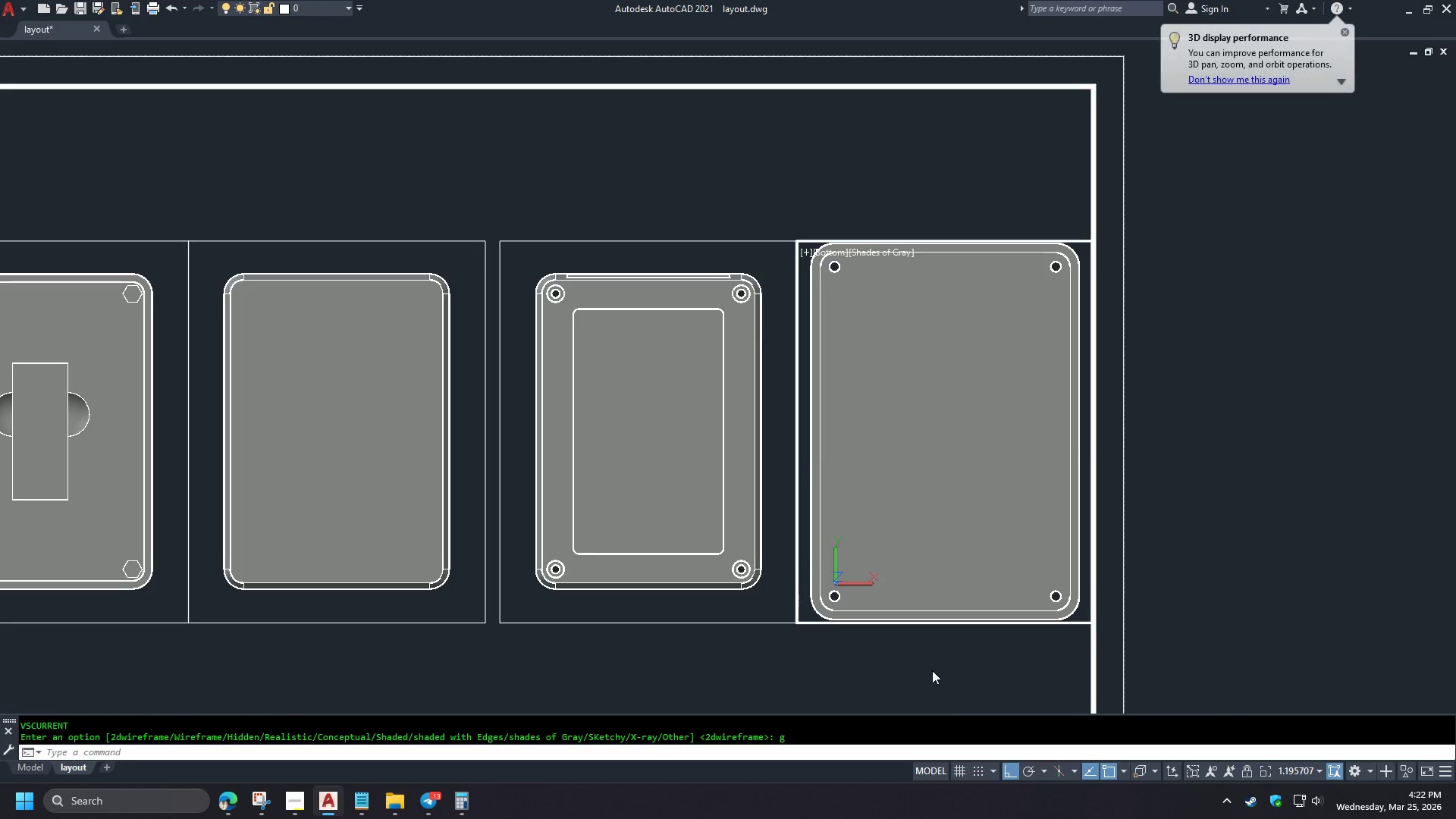 
double_click([911, 664])
 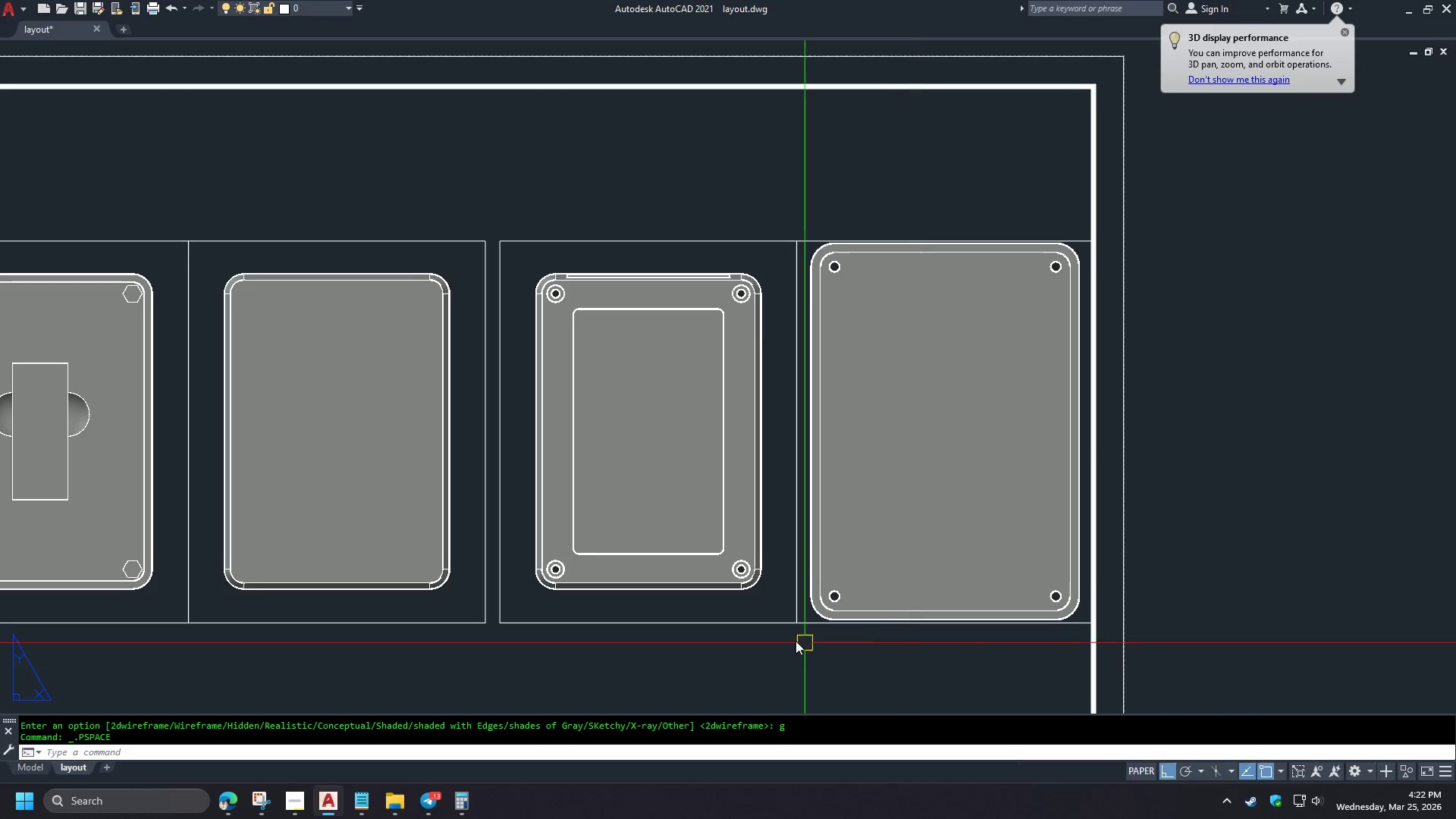 
type(ma )
 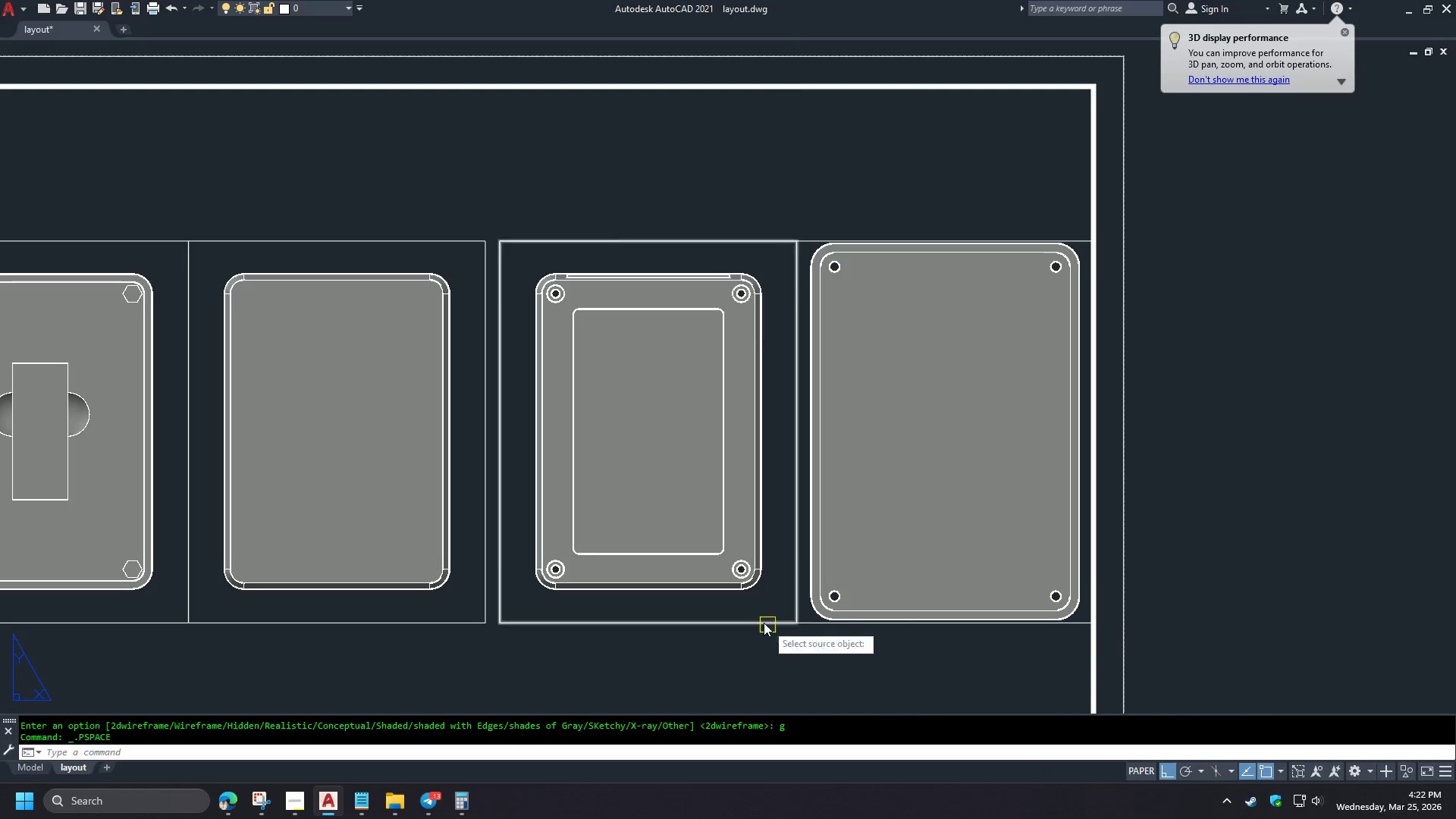 
left_click([763, 622])
 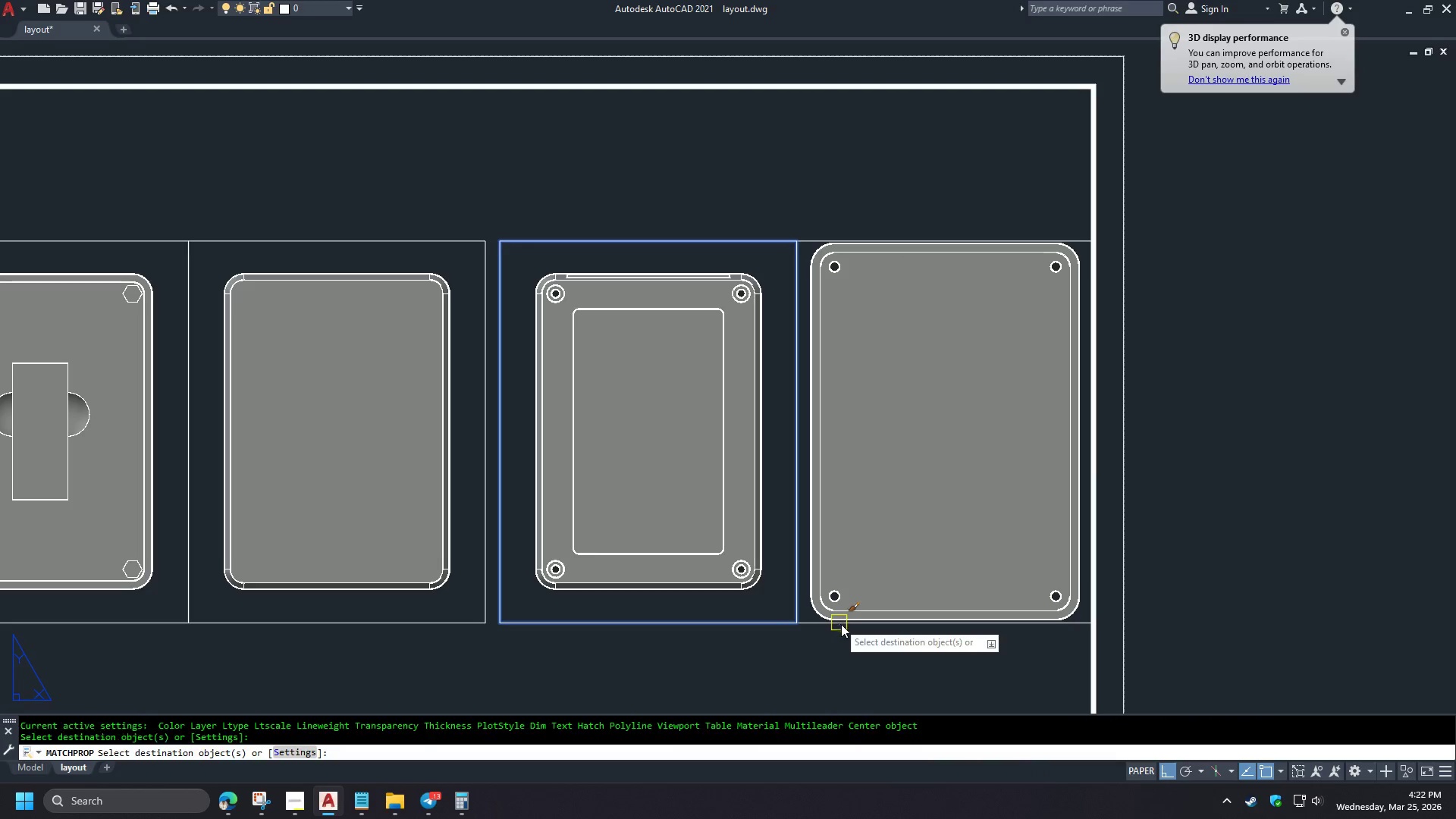 
key(Space)
 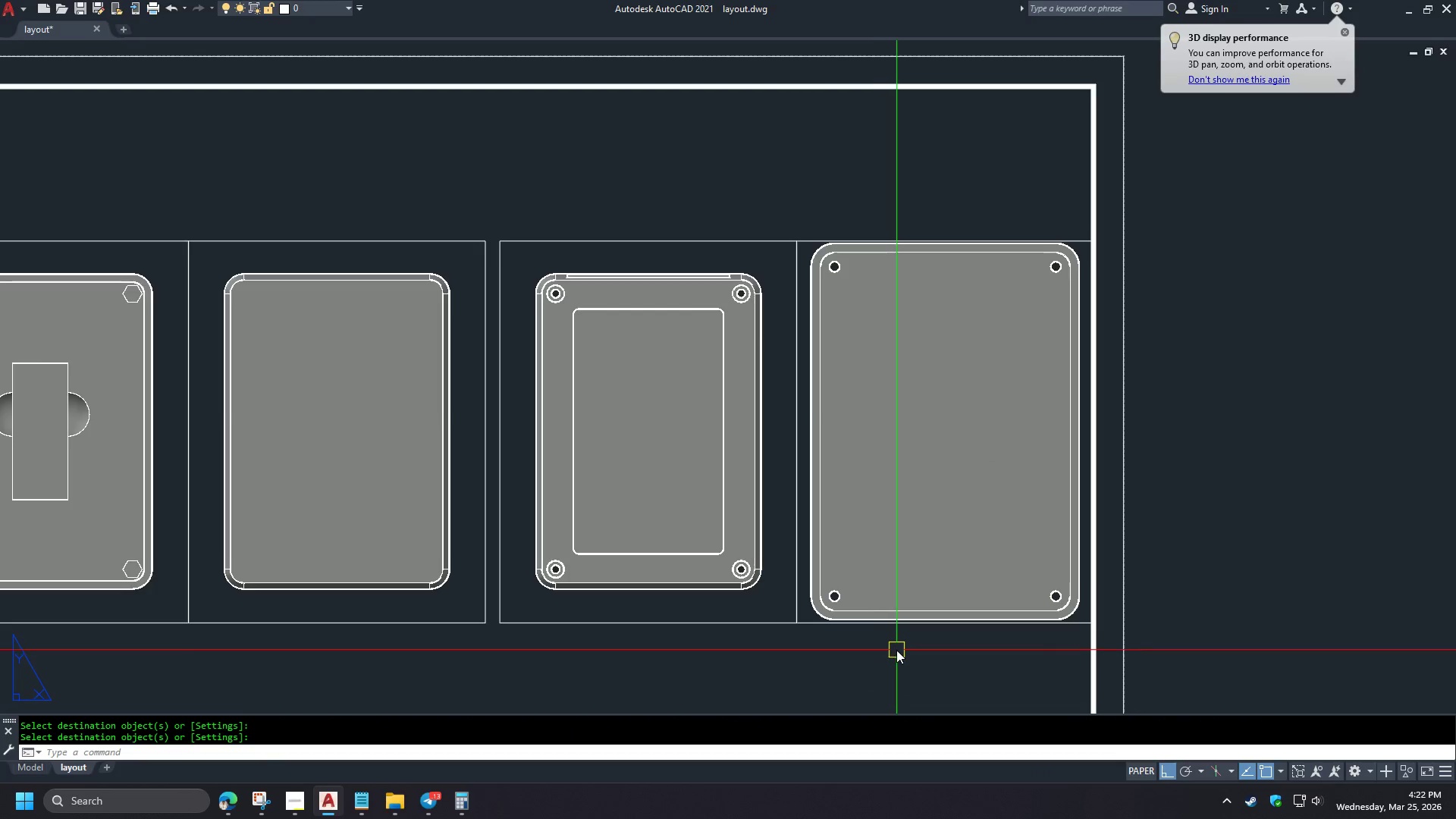 
left_click([893, 621])
 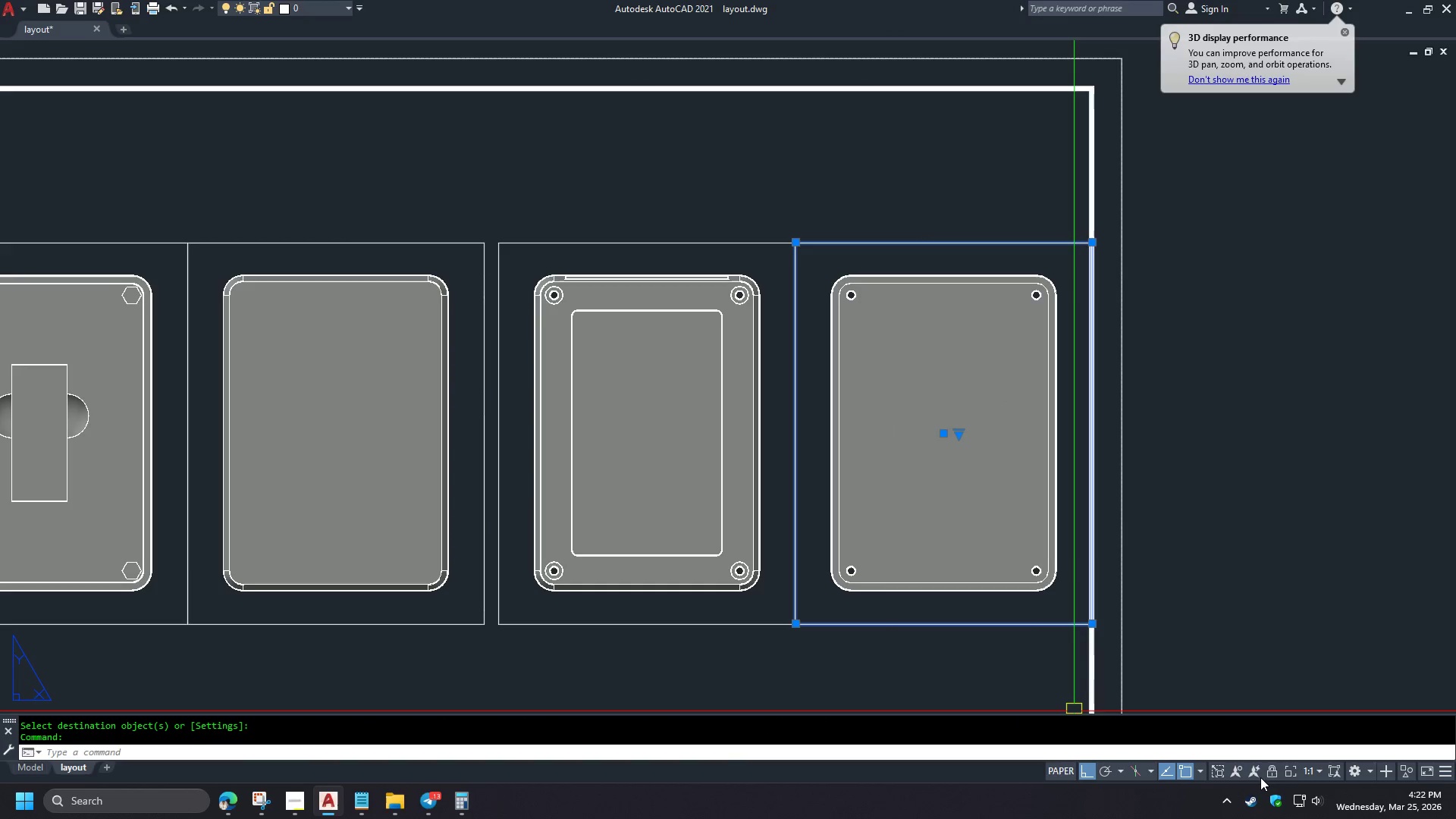 
left_click([1271, 772])
 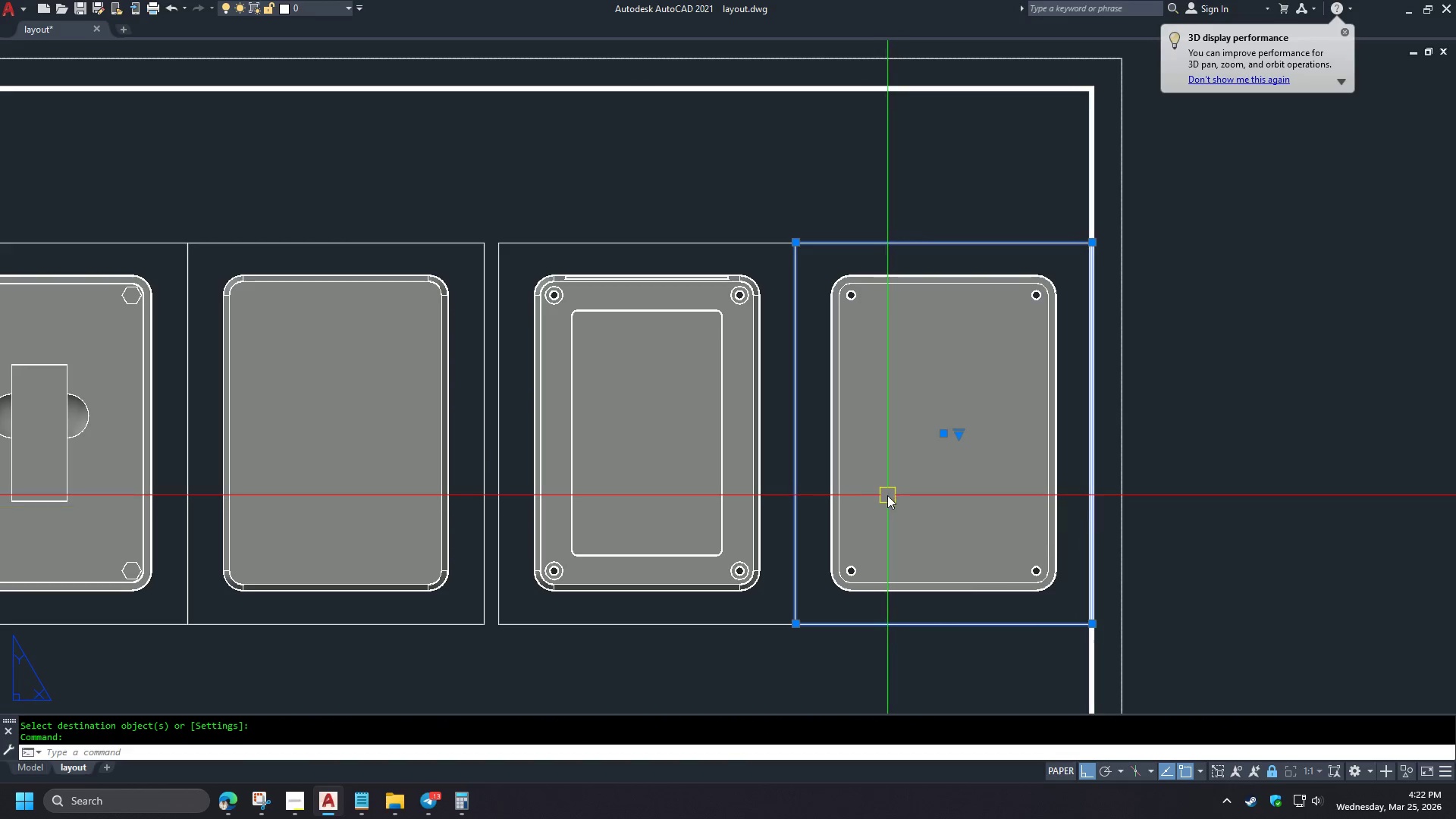 
key(Escape)
 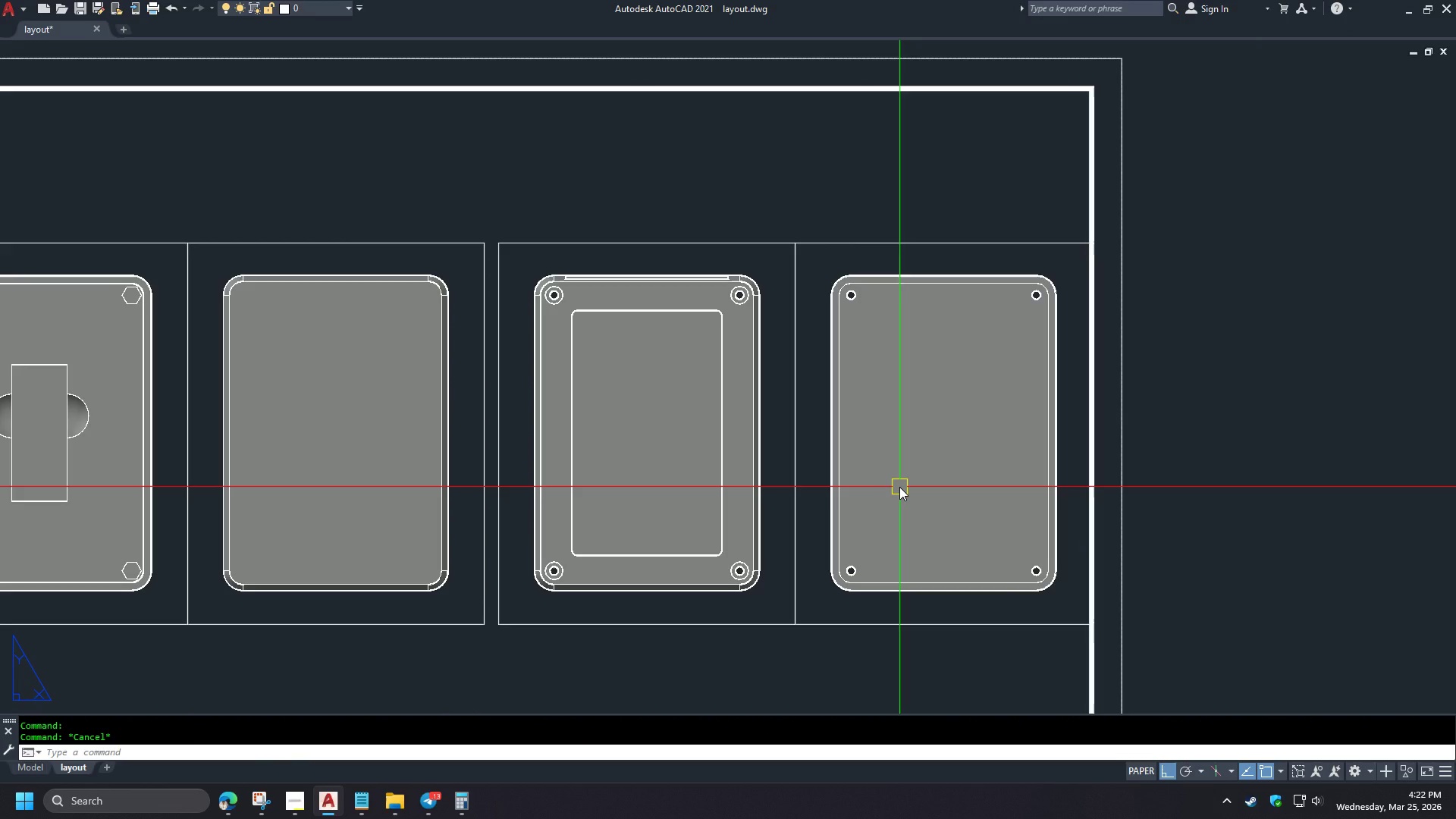 
scroll: coordinate [898, 648], scroll_direction: none, amount: 0.0
 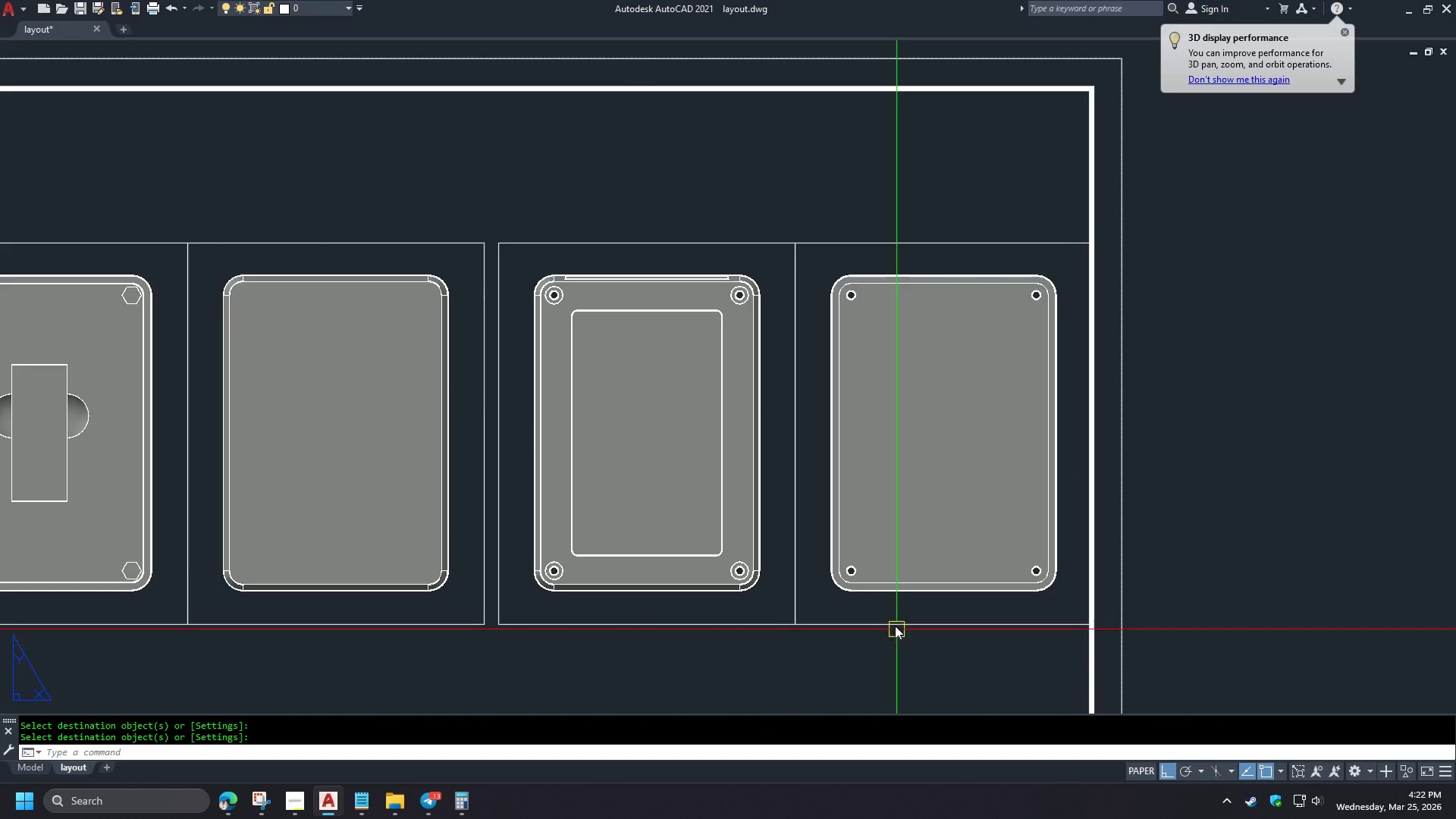 
wait(15.28)
 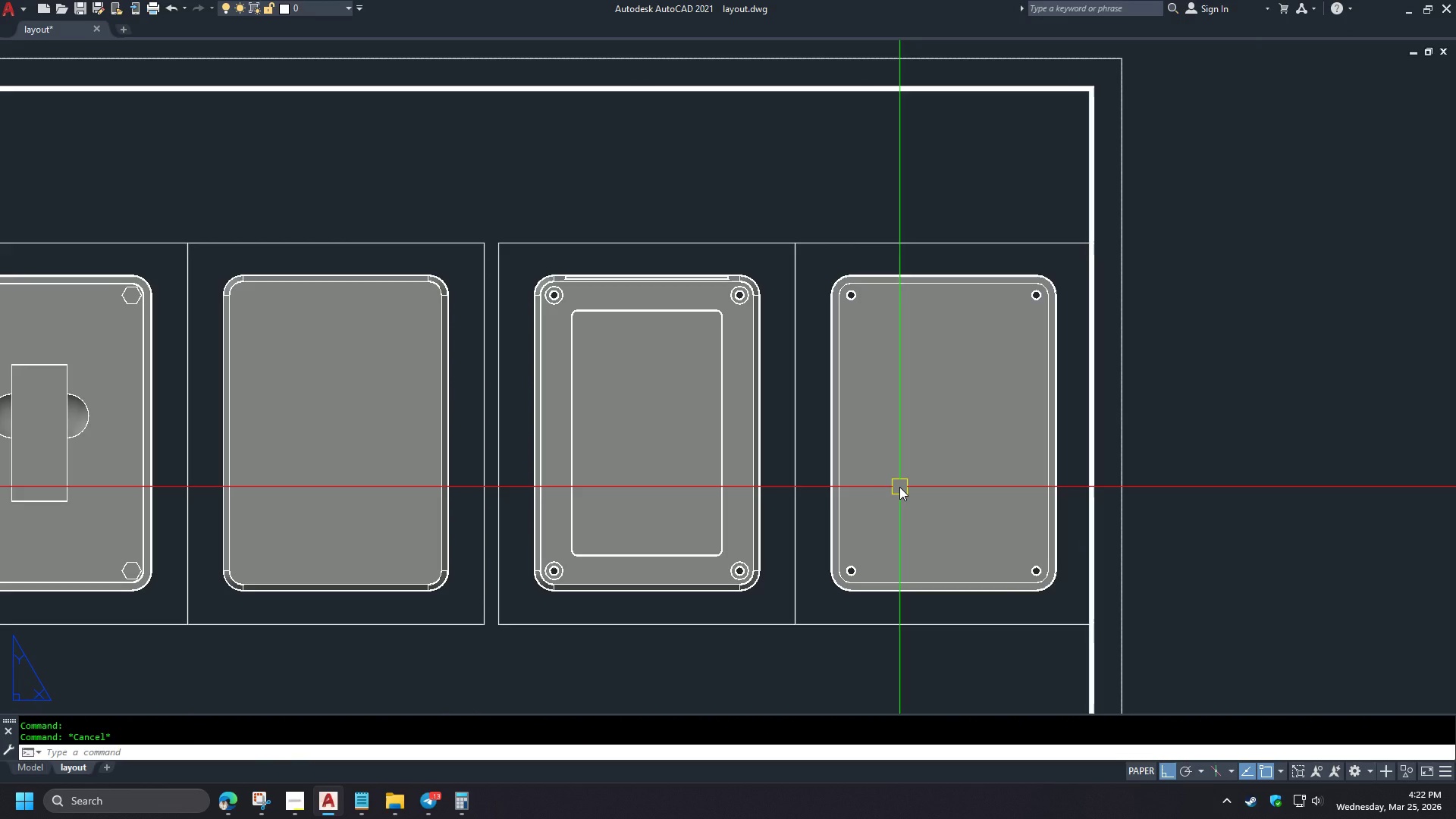 
scroll: coordinate [888, 480], scroll_direction: down, amount: 1.0
 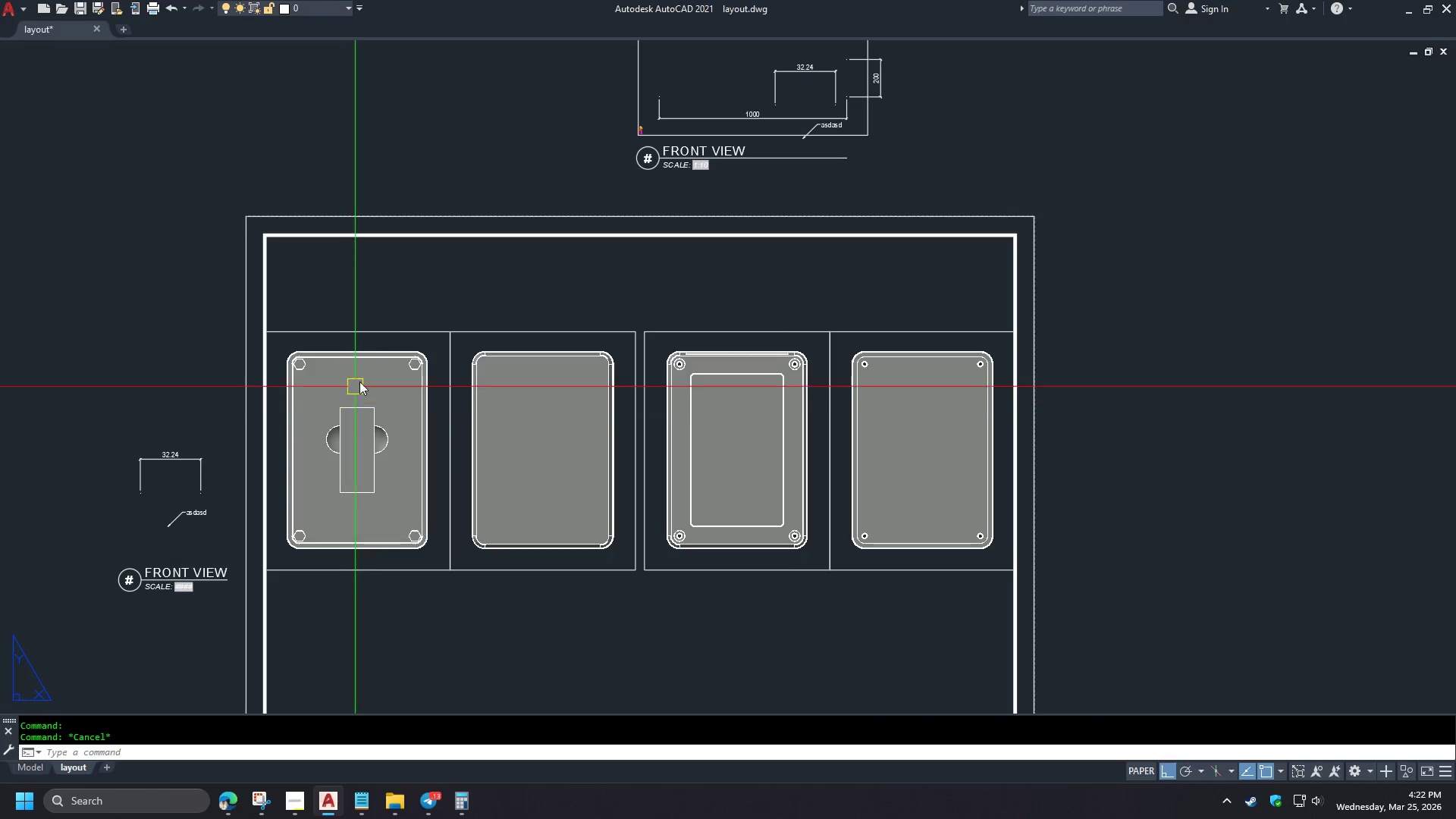 
scroll: coordinate [372, 340], scroll_direction: up, amount: 1.0
 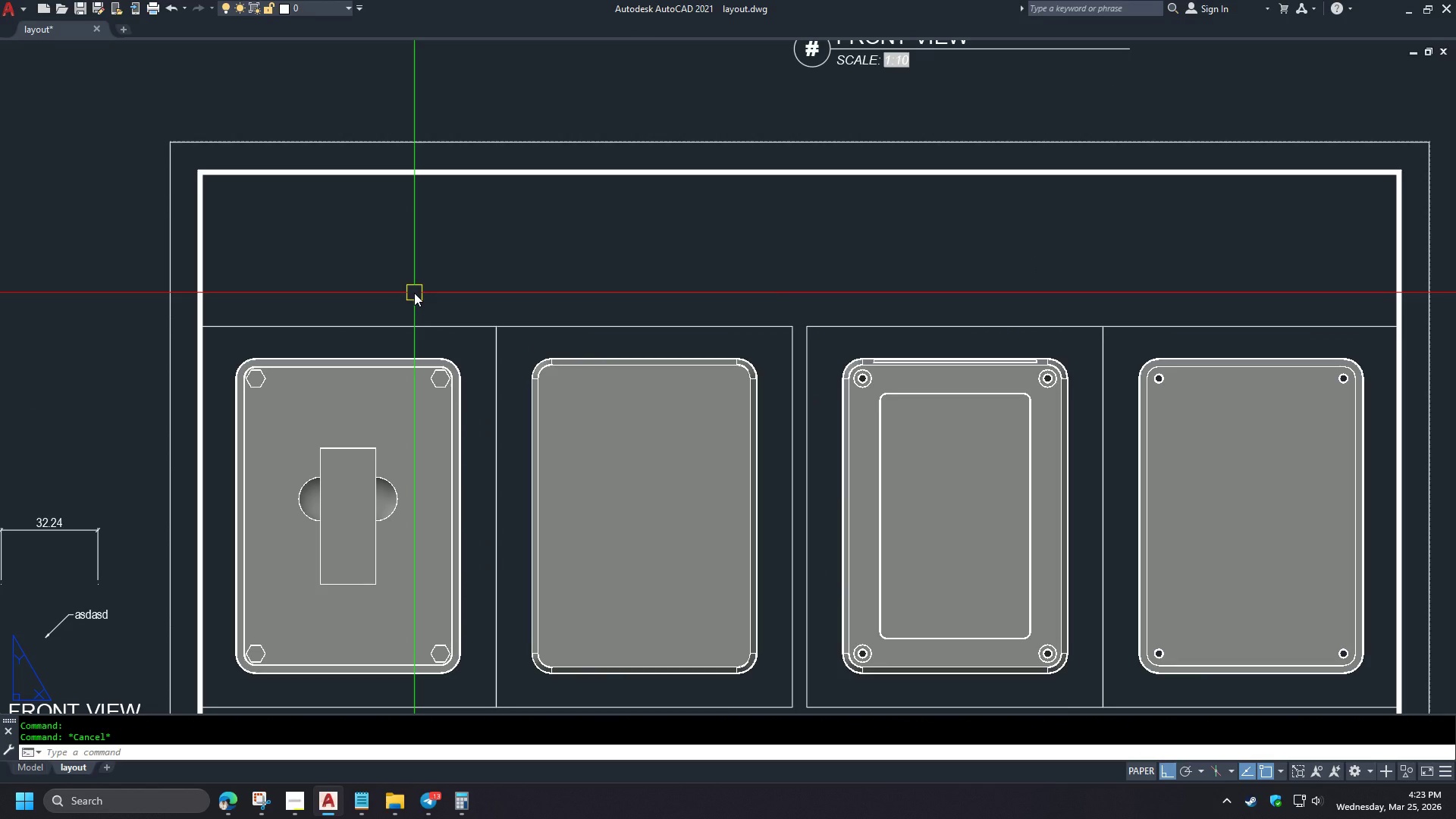 
scroll: coordinate [413, 292], scroll_direction: down, amount: 1.0
 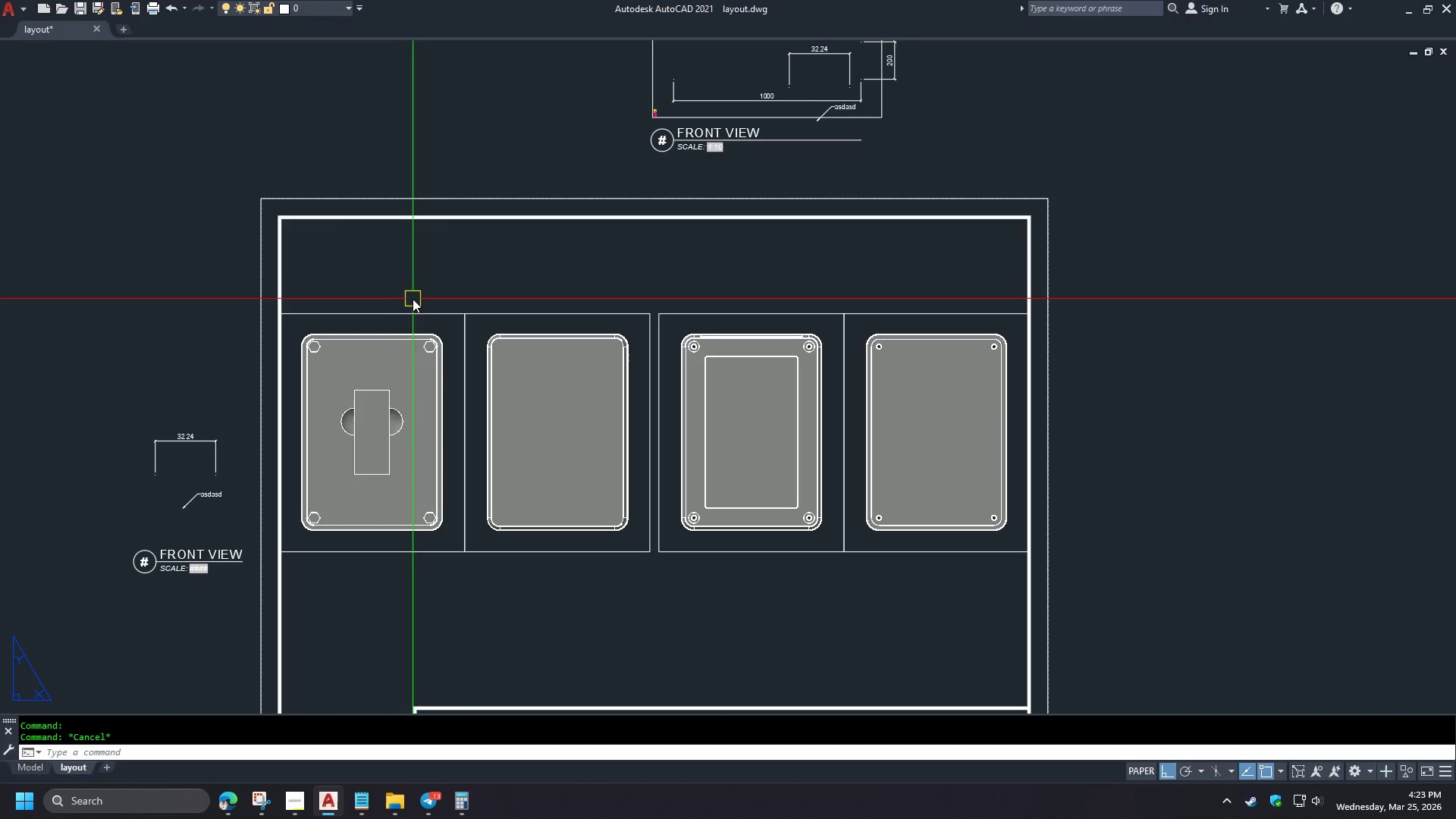 
type(re )
 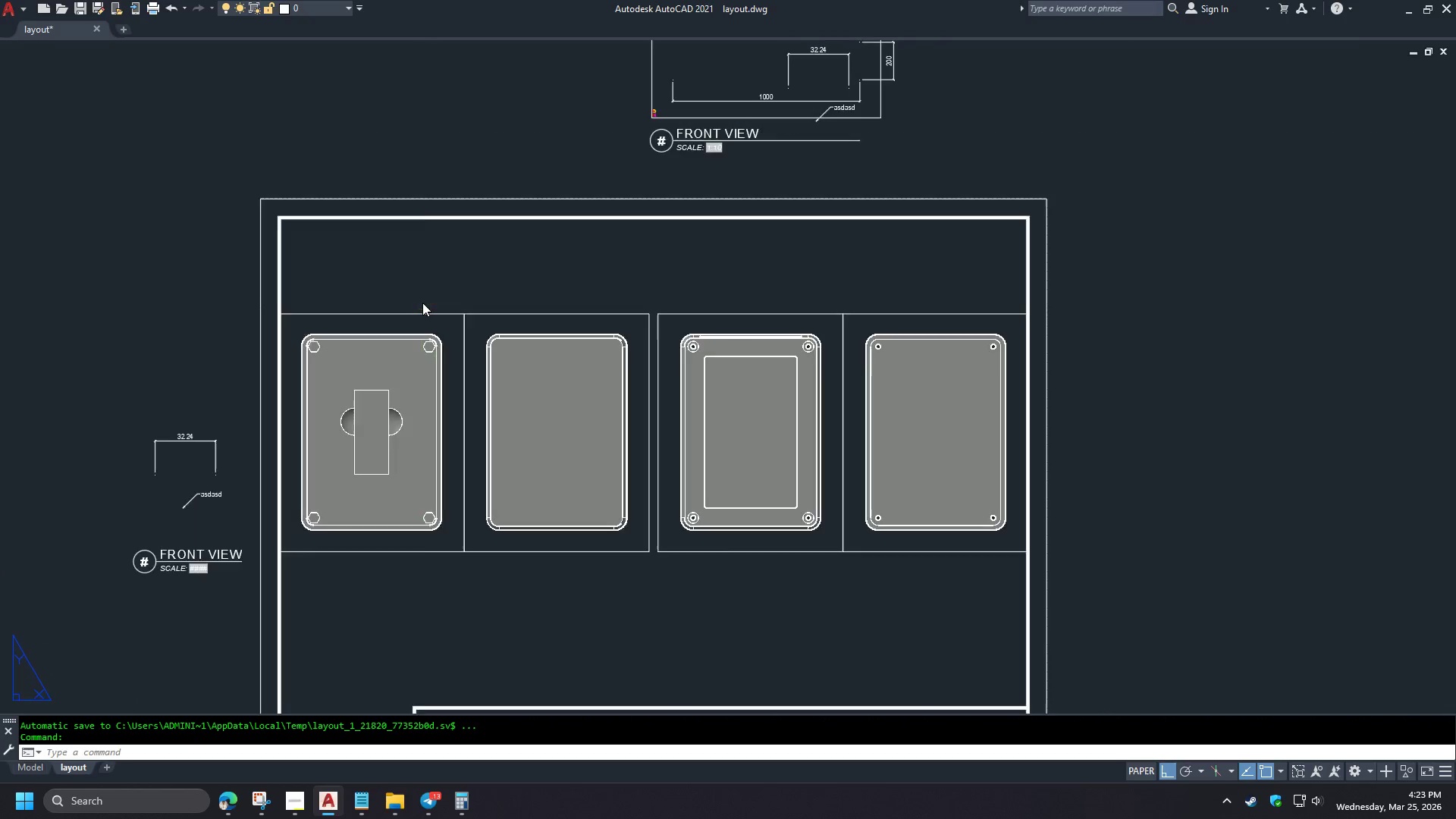 
scroll: coordinate [422, 303], scroll_direction: up, amount: 1.0
 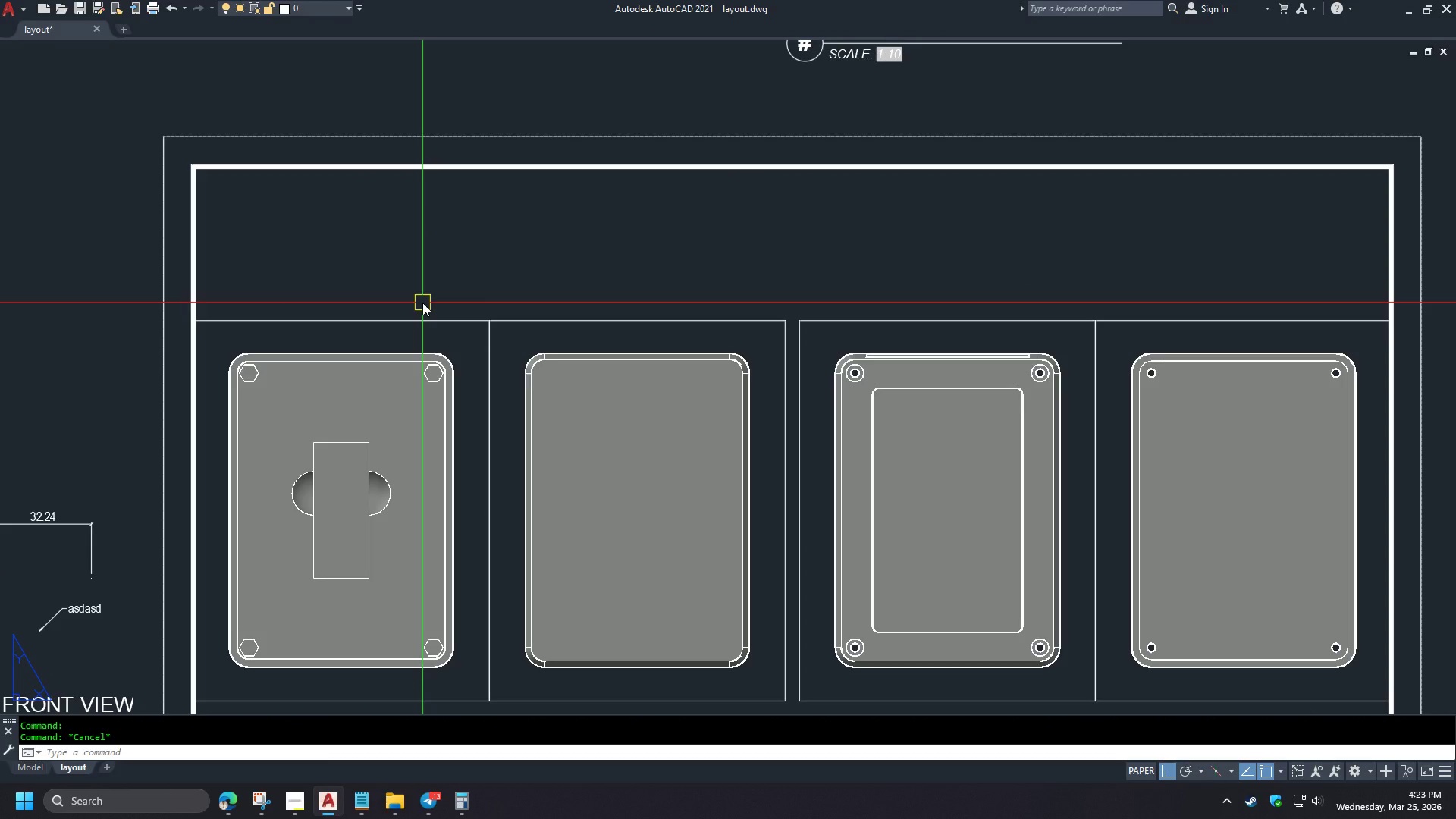 
left_click([405, 308])
 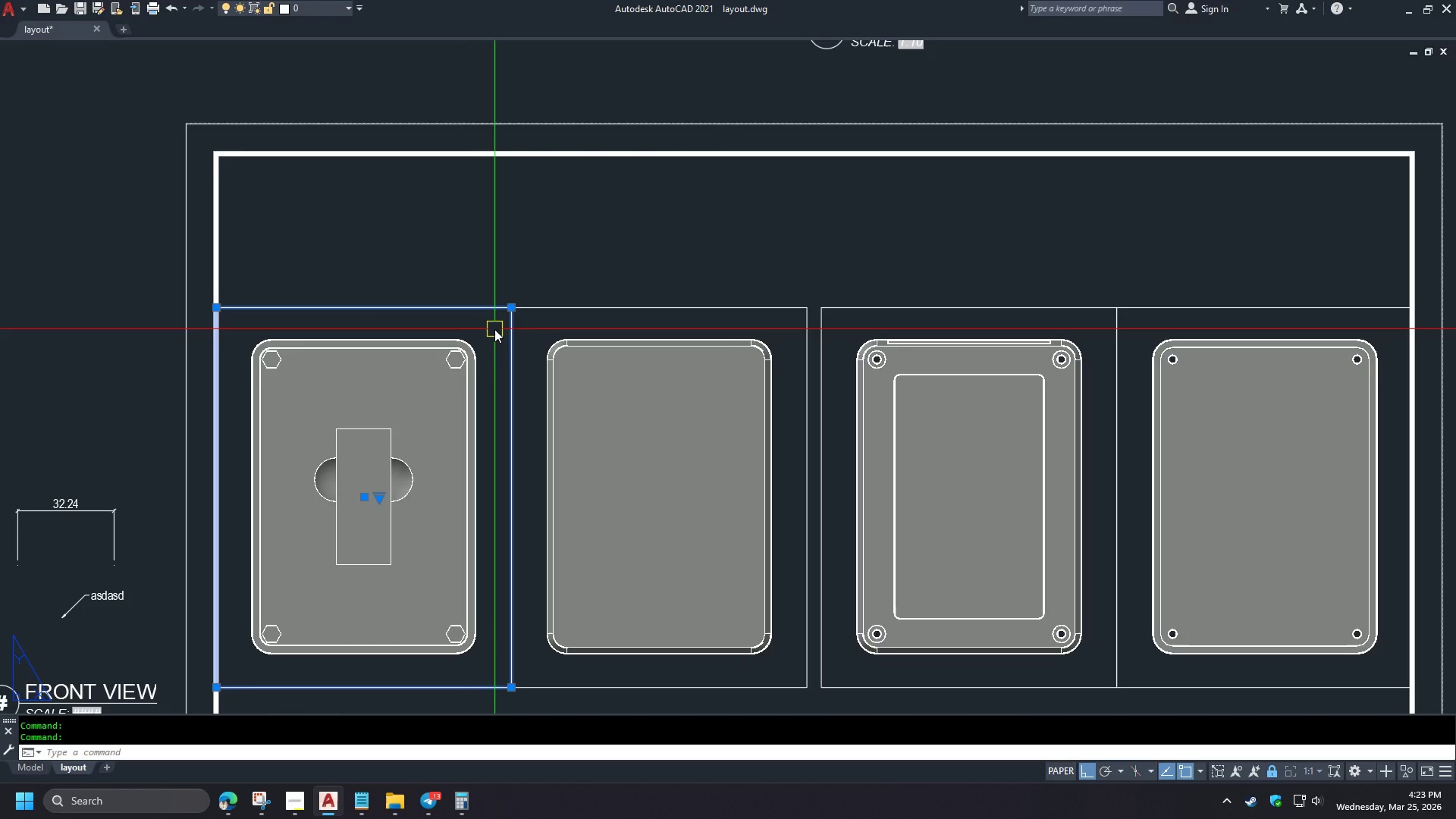 
scroll: coordinate [422, 303], scroll_direction: down, amount: 1.0
 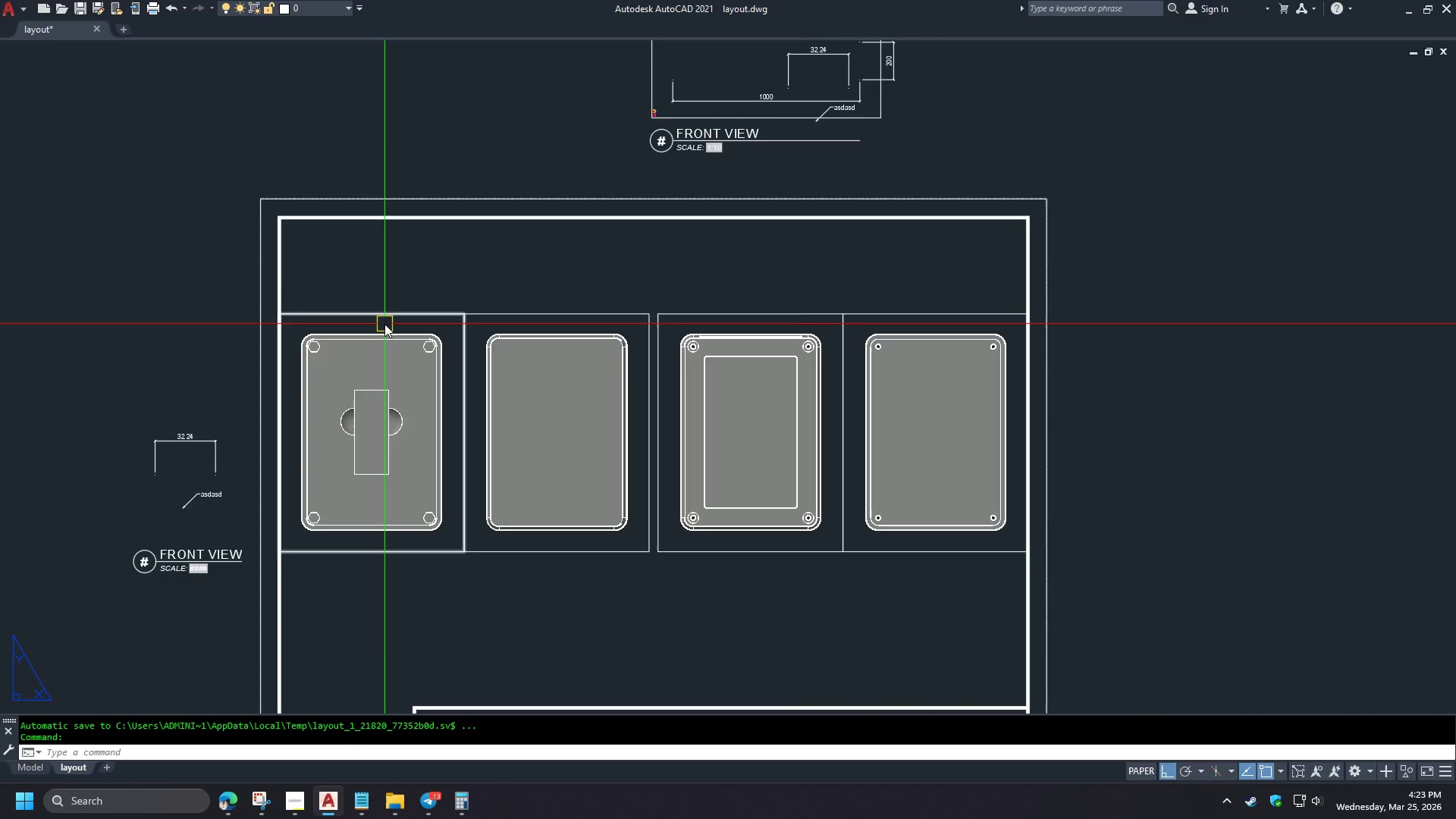 
scroll: coordinate [384, 324], scroll_direction: up, amount: 1.0
 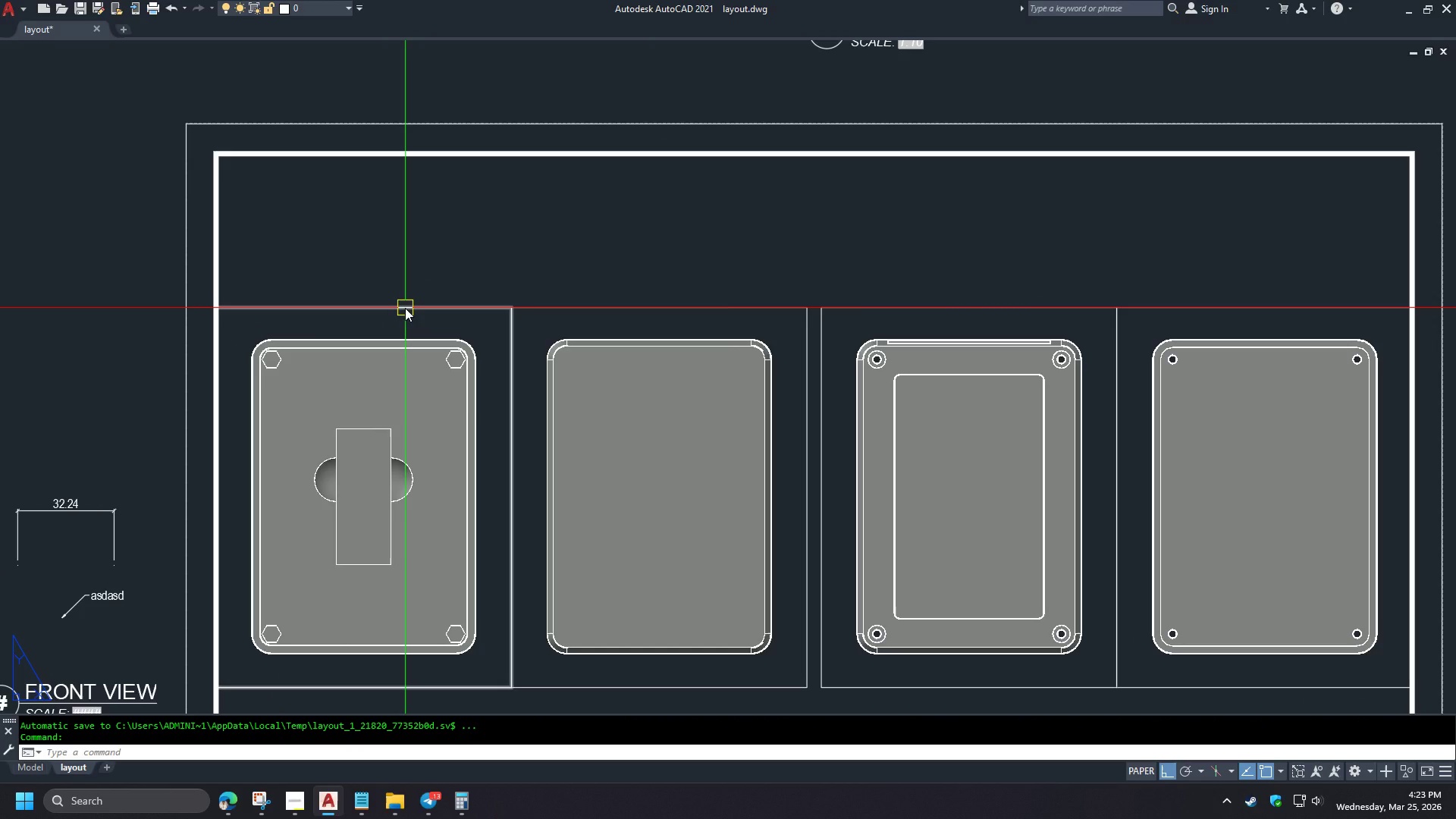 
type(co )
 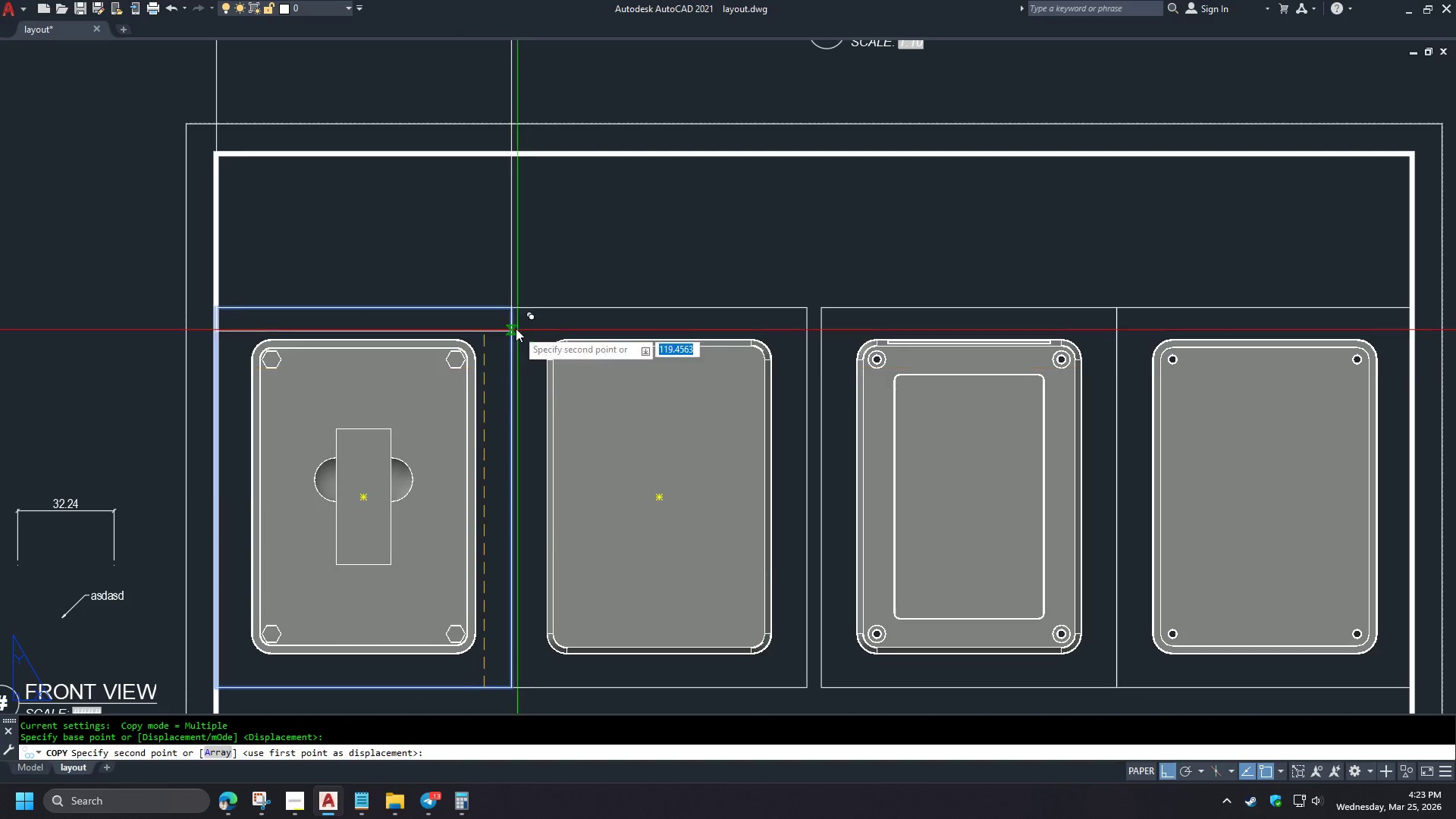 
left_click([482, 305])
 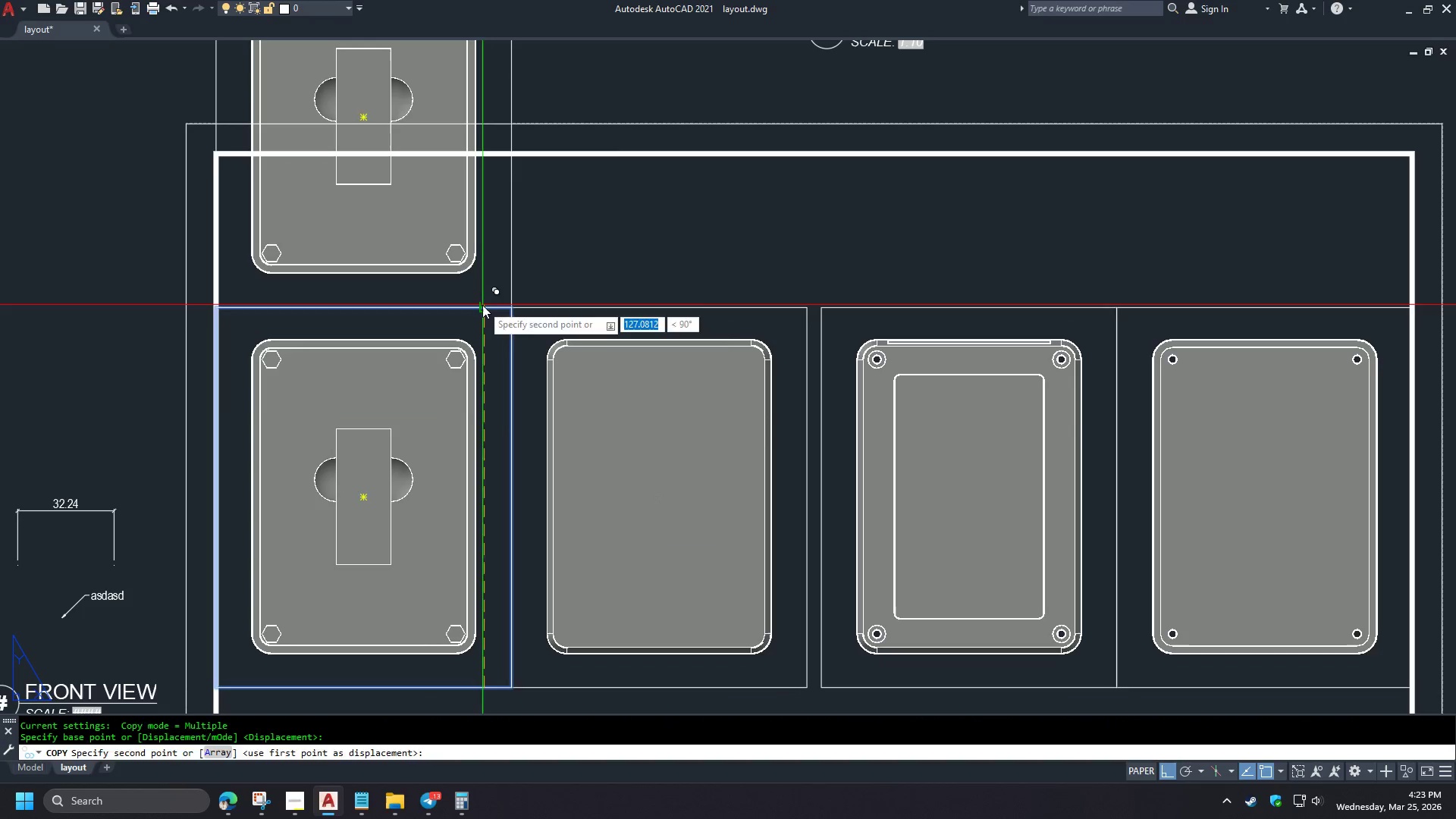 
key(Space)
 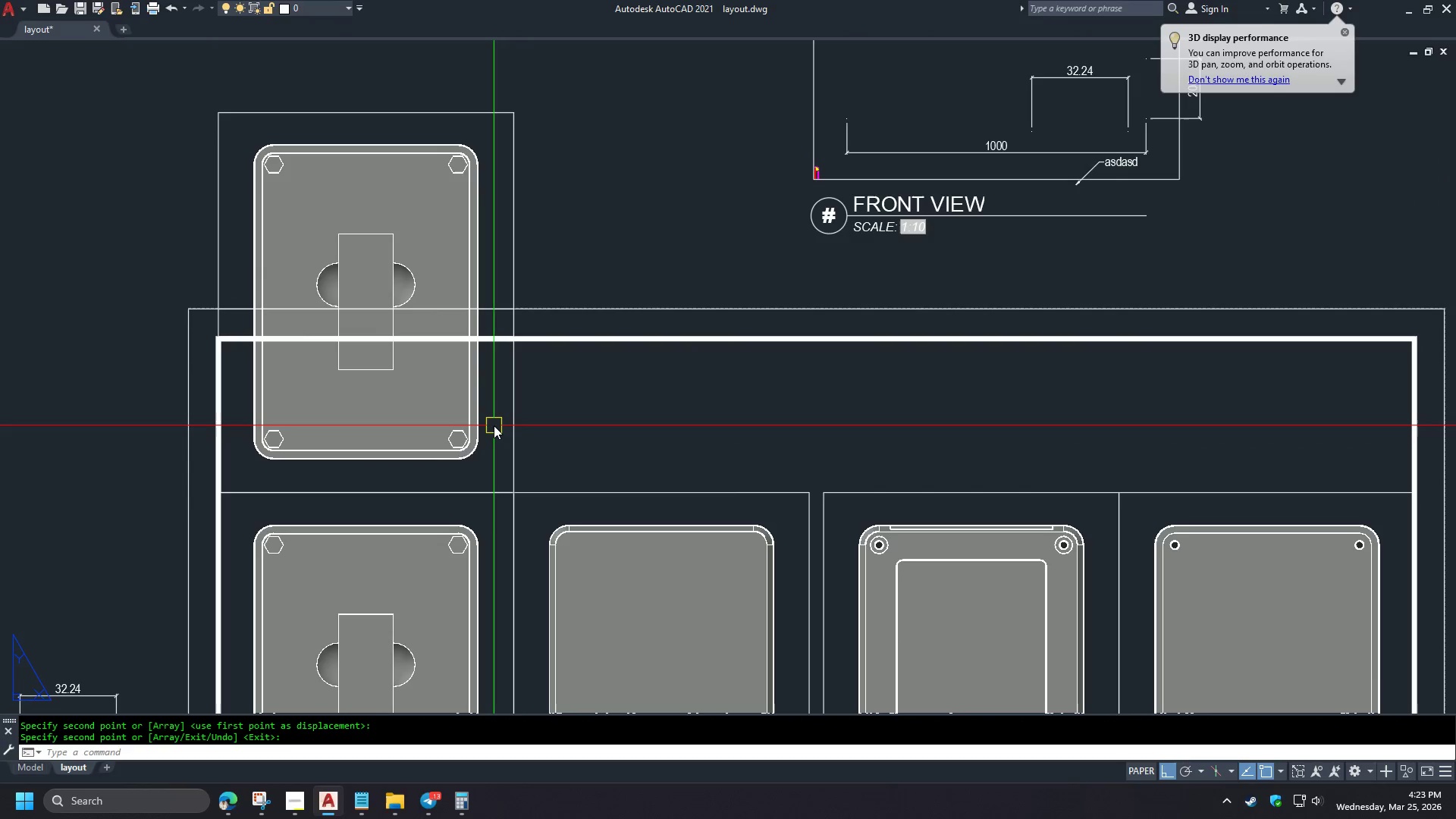 
double_click([494, 425])
 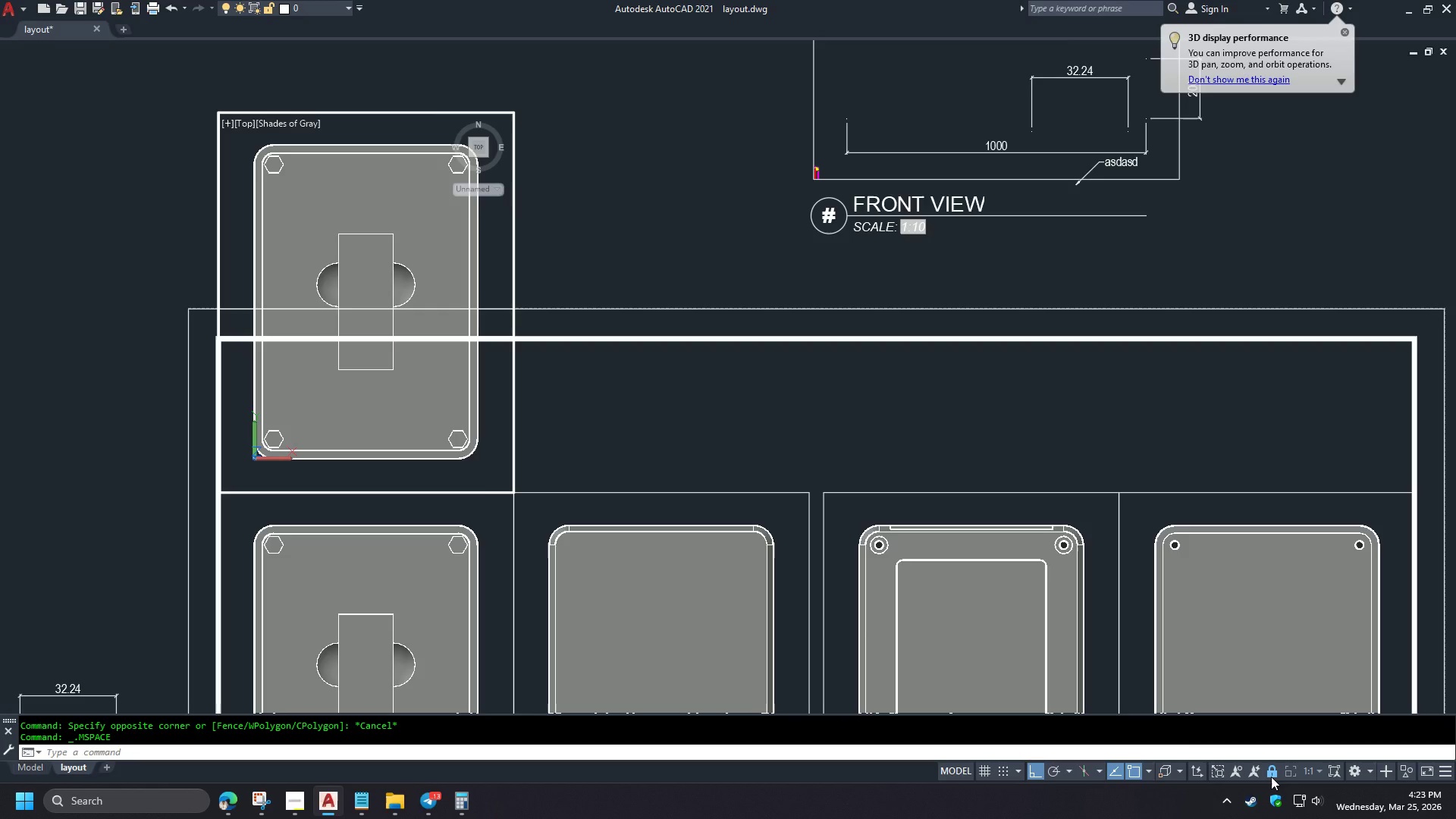 
left_click([1271, 777])
 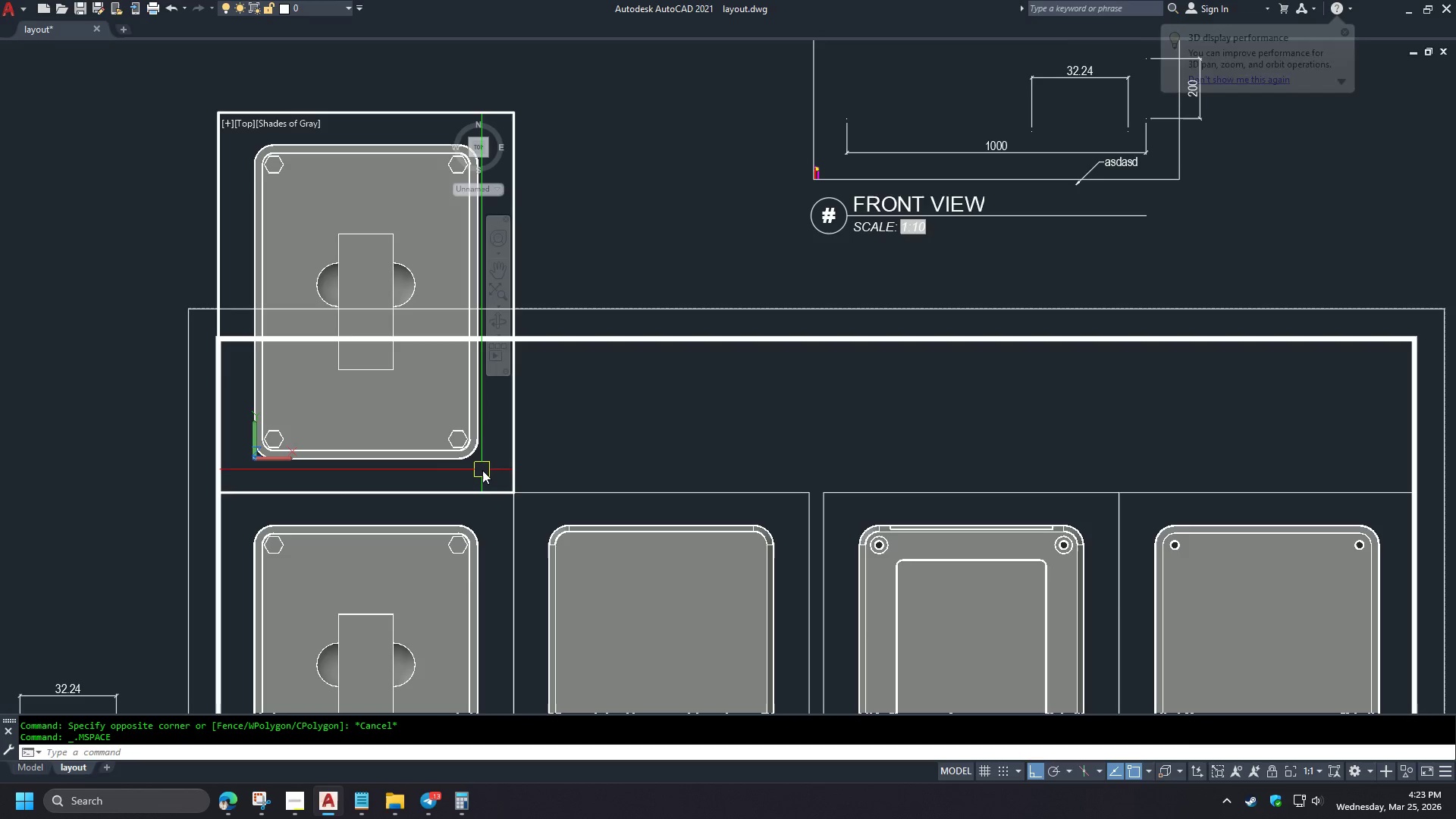 
key(Minus)
 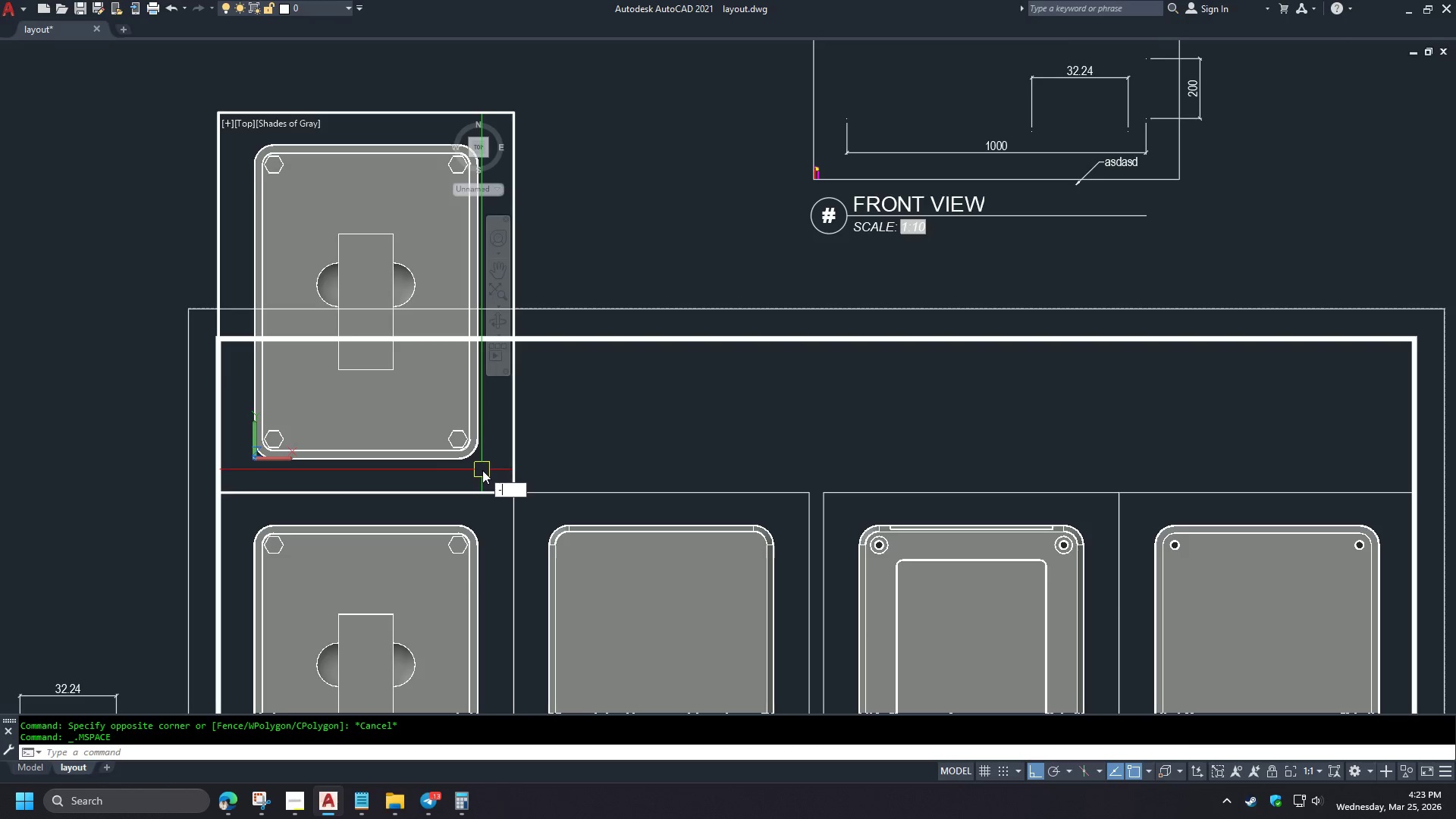 
key(V)
 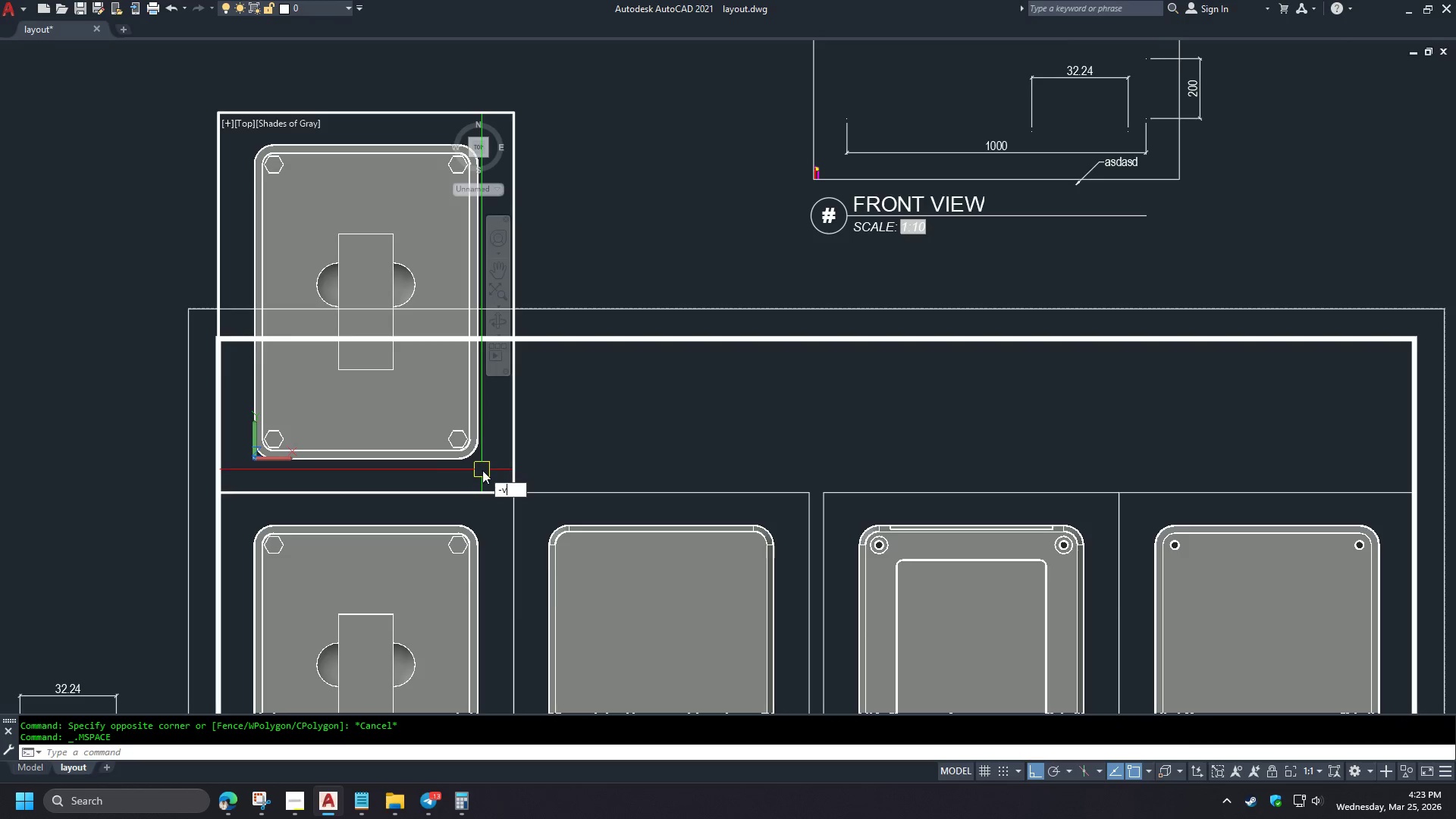 
key(Space)
 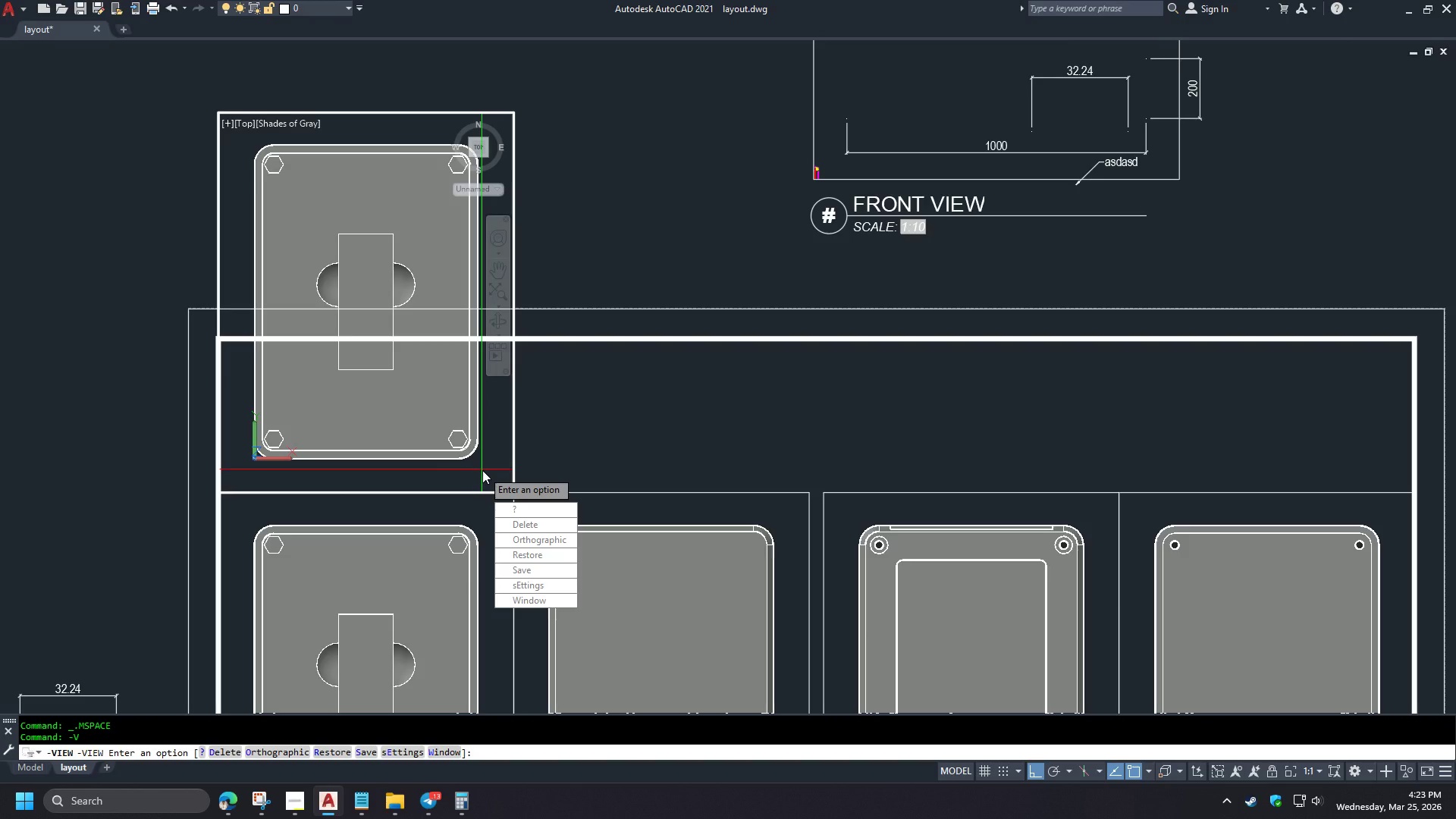 
type(fr )
 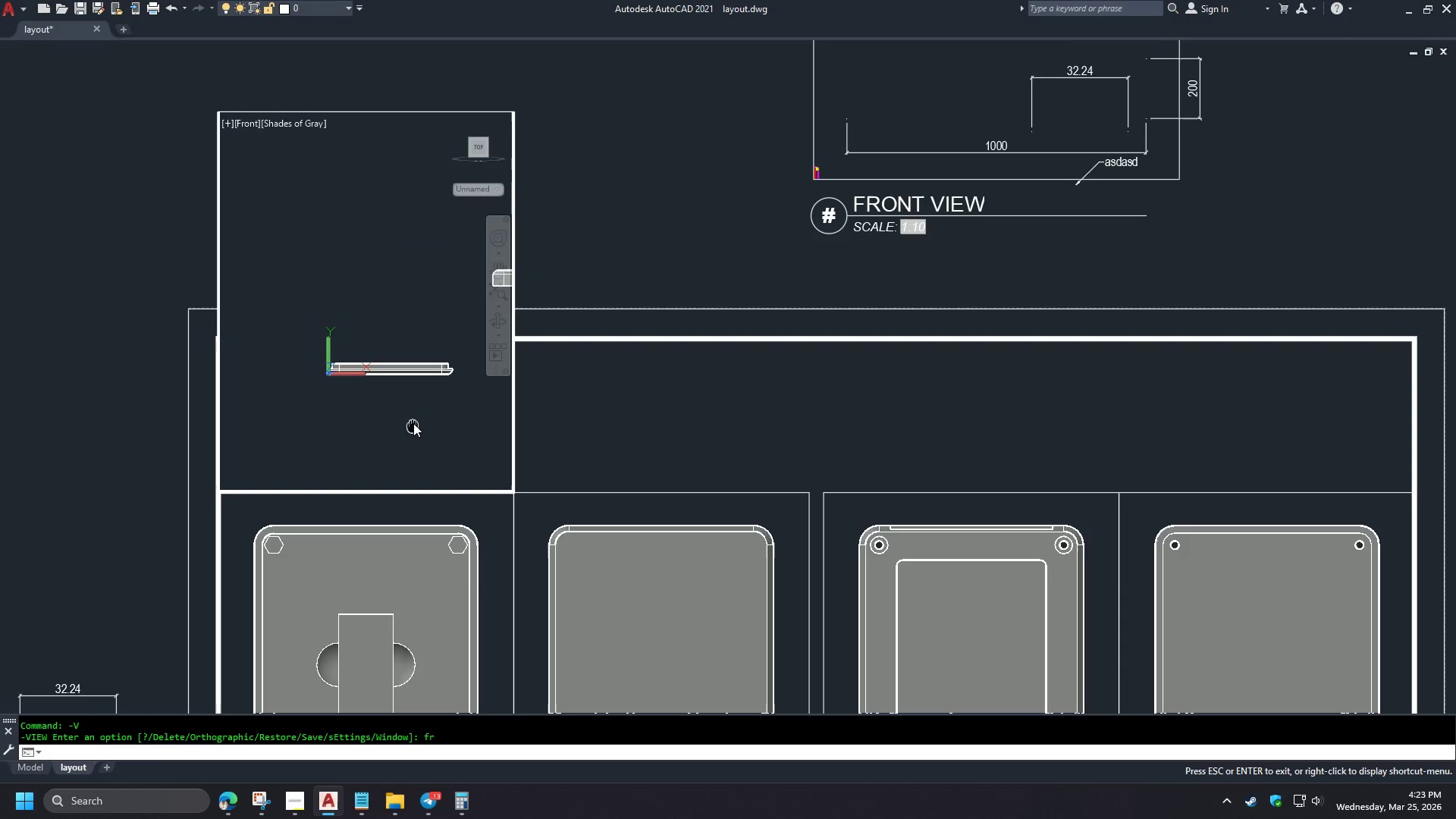 
scroll: coordinate [392, 384], scroll_direction: up, amount: 2.0
 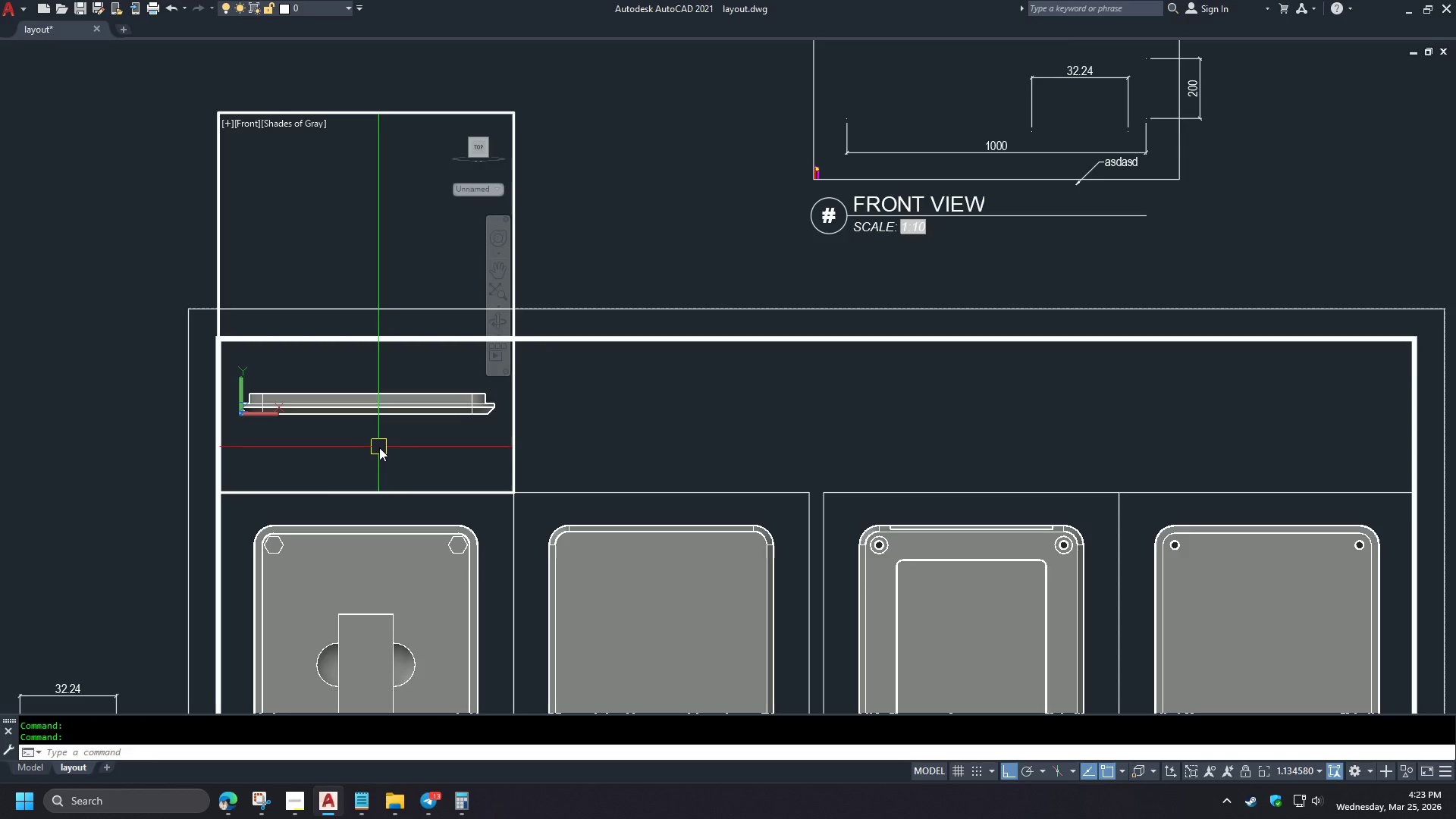 
wait(16.85)
 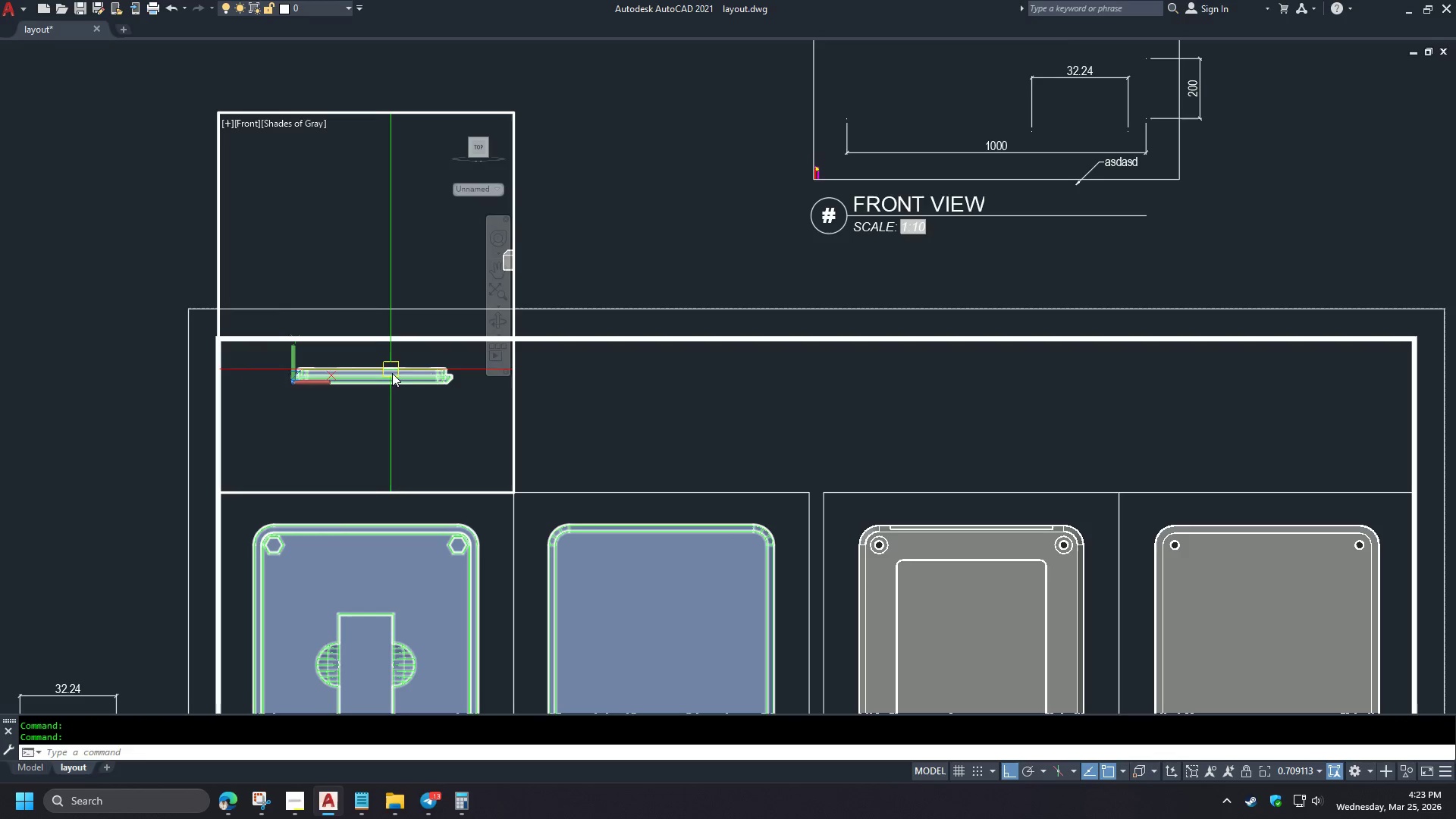 
hold_key(key=ShiftLeft, duration=1.41)
 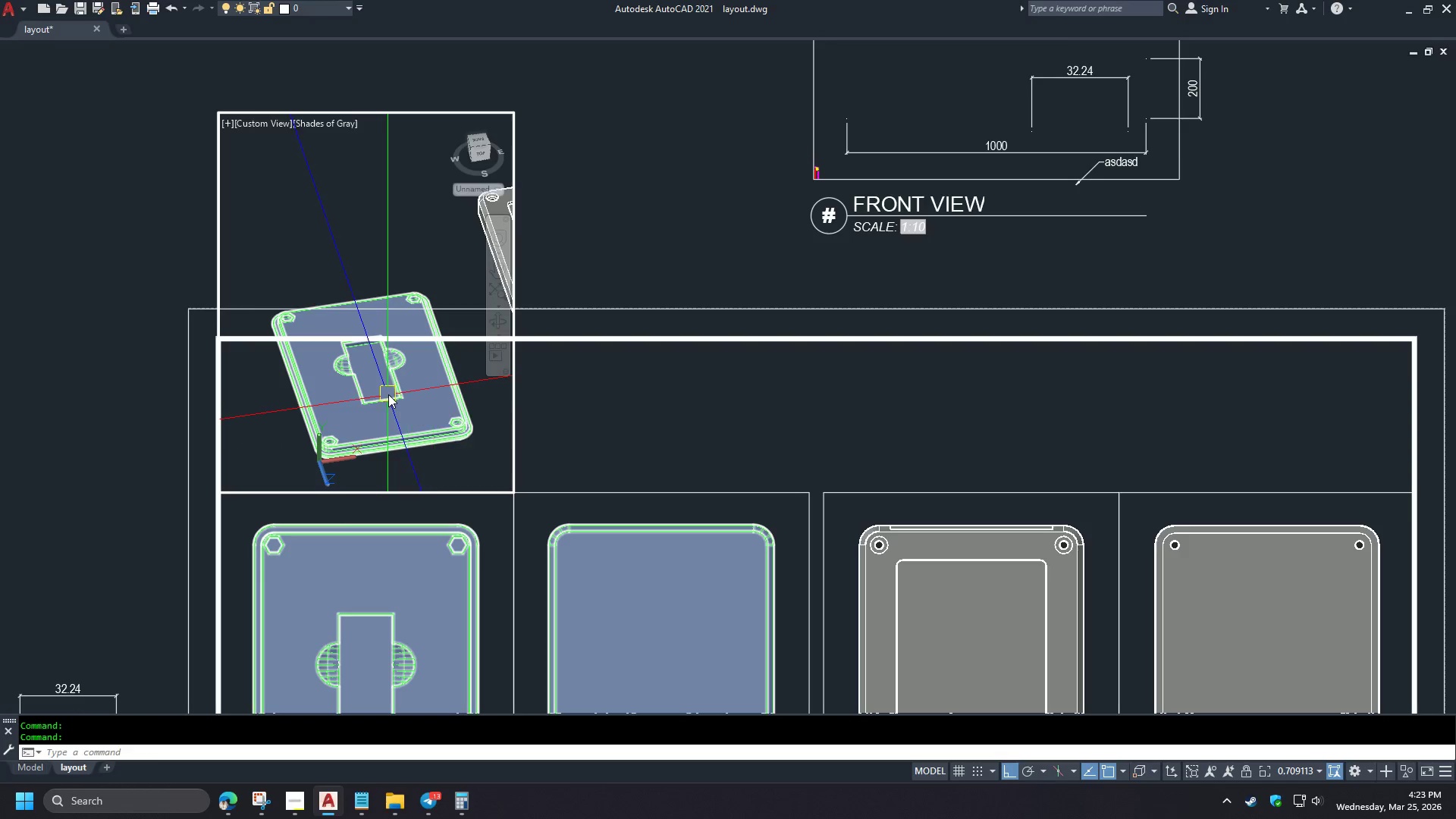 
scroll: coordinate [381, 330], scroll_direction: down, amount: 1.0
 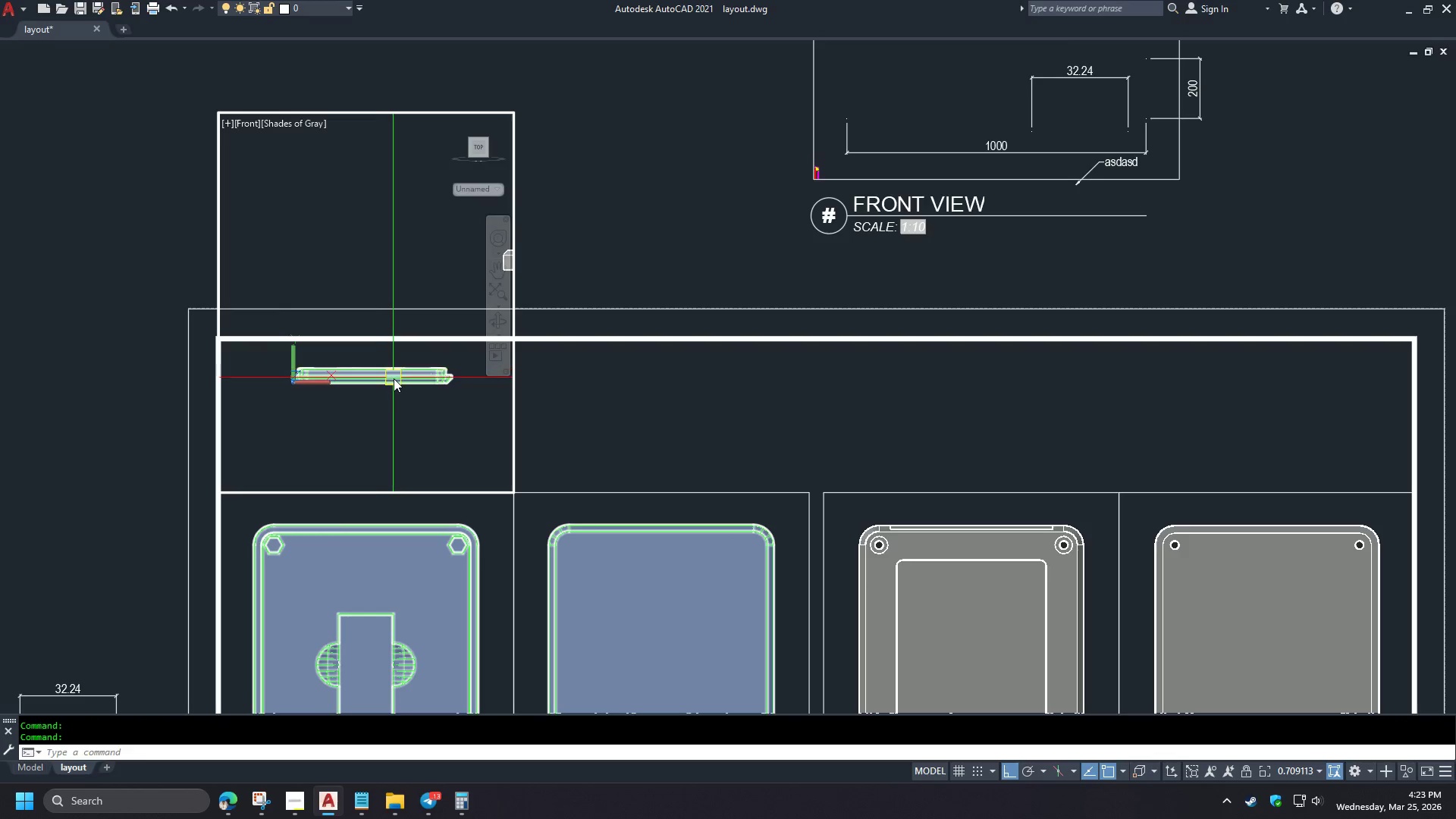 
wait(9.55)
 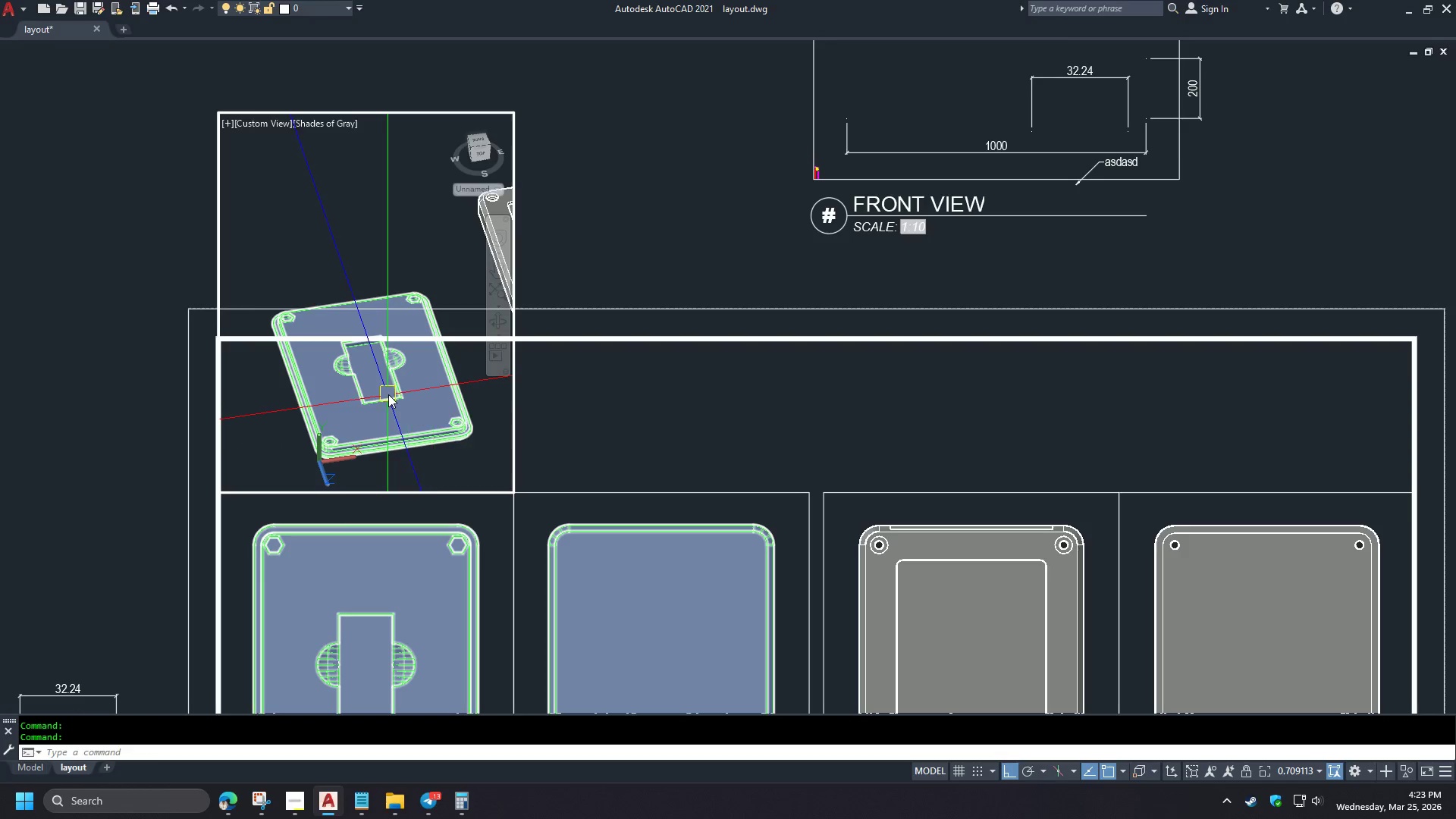 
hold_key(key=ShiftLeft, duration=1.52)
 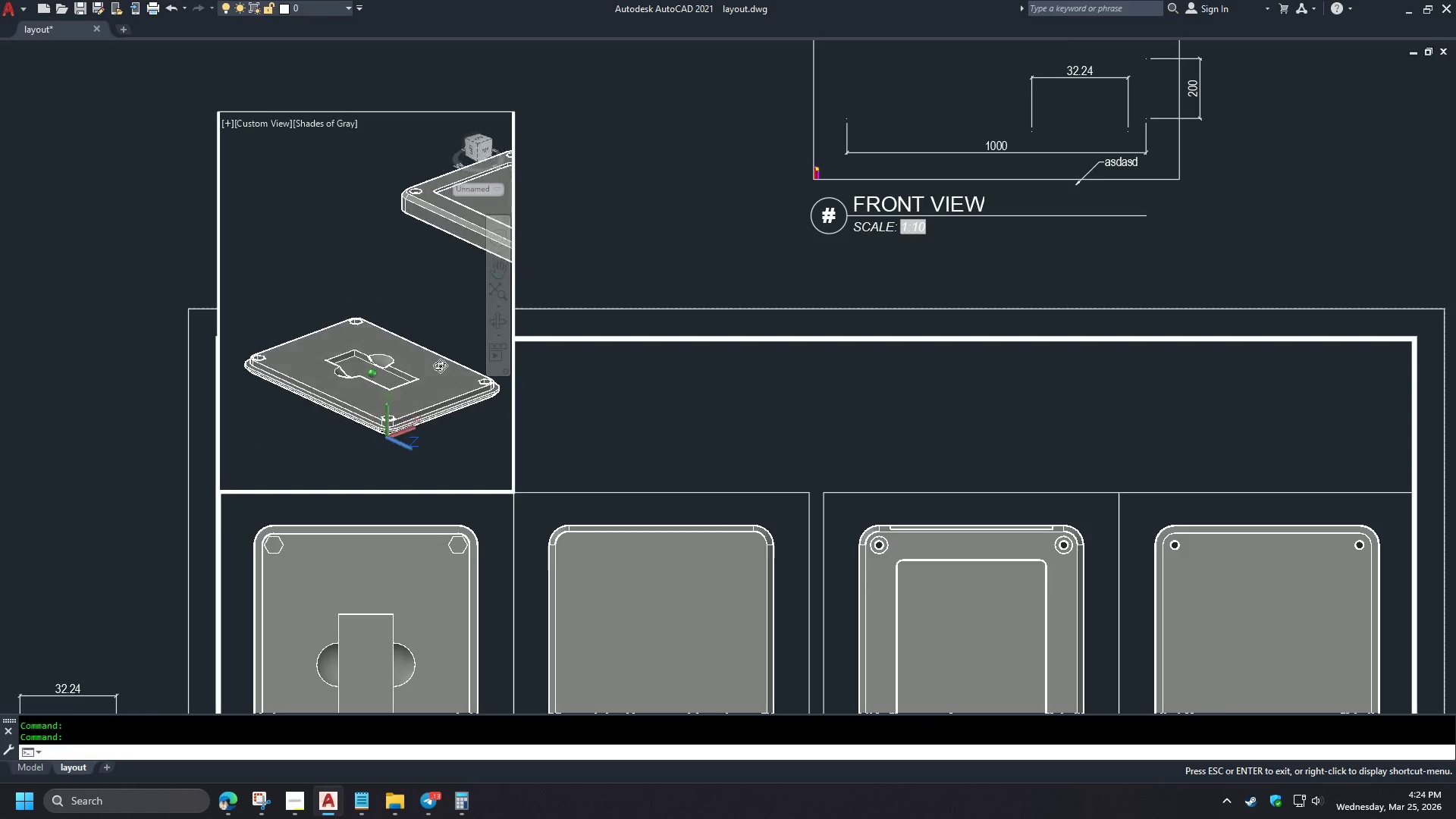 
hold_key(key=ShiftLeft, duration=1.5)
 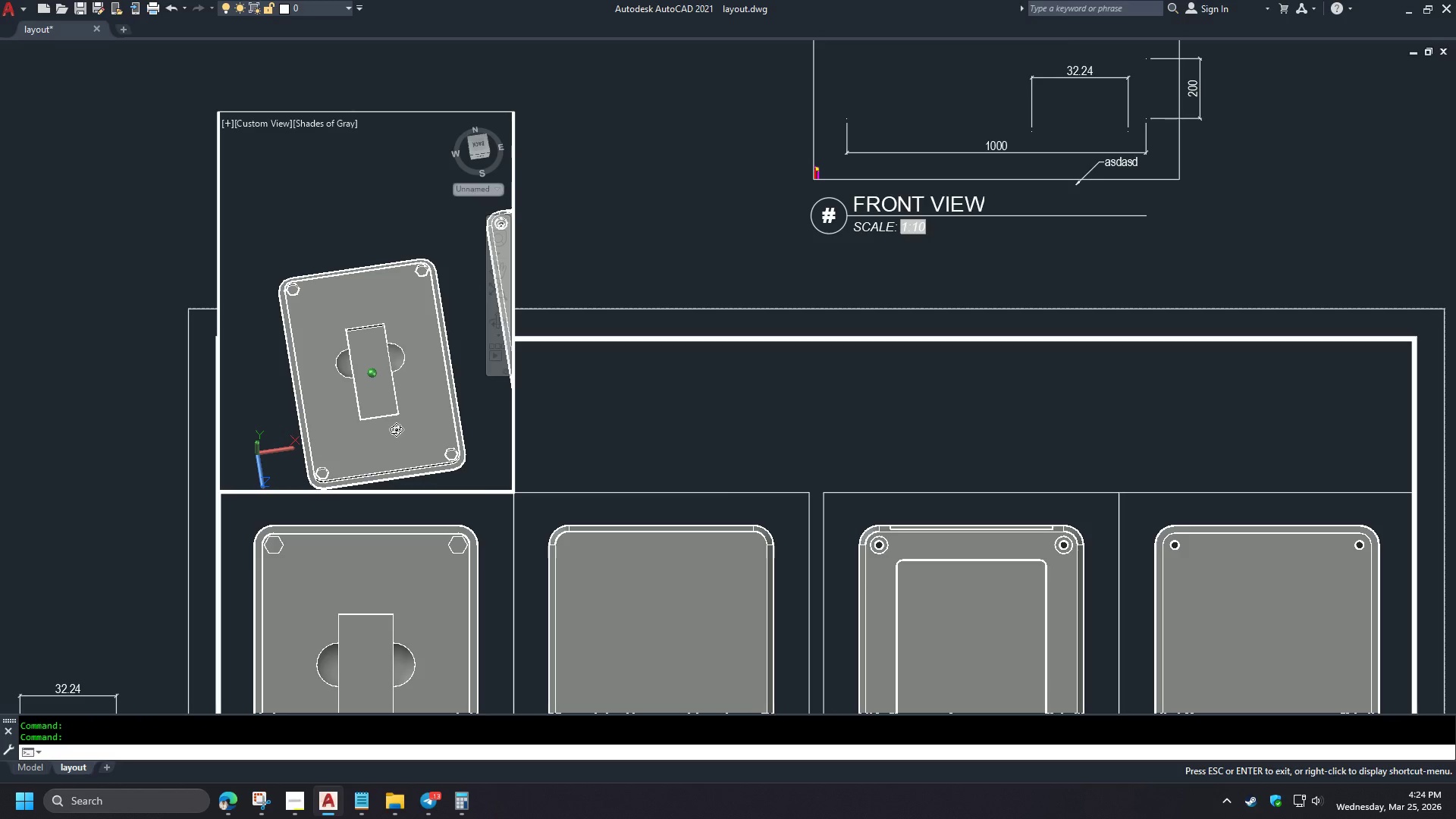 
hold_key(key=ShiftLeft, duration=1.51)
 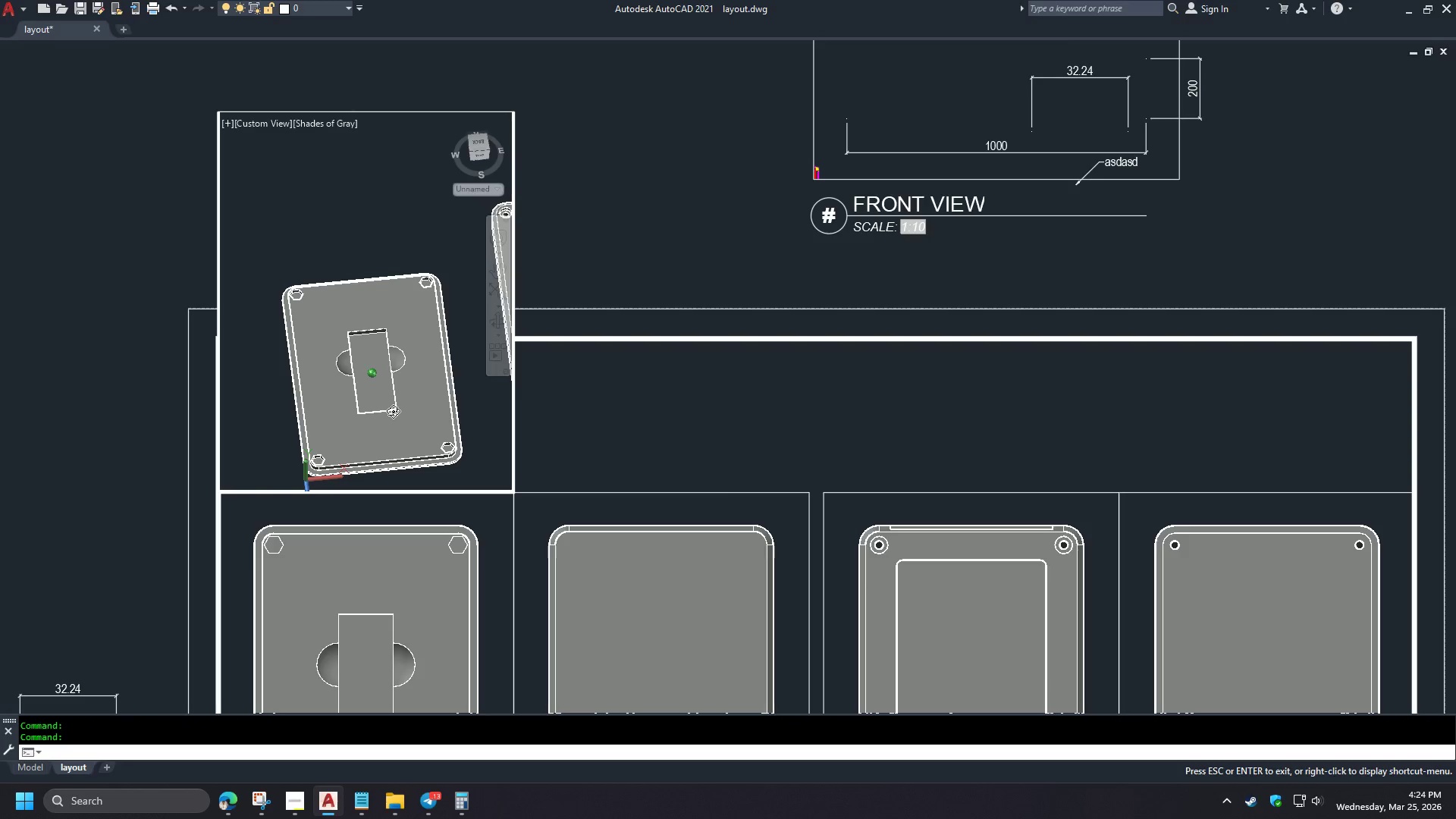 
hold_key(key=ShiftLeft, duration=0.81)
 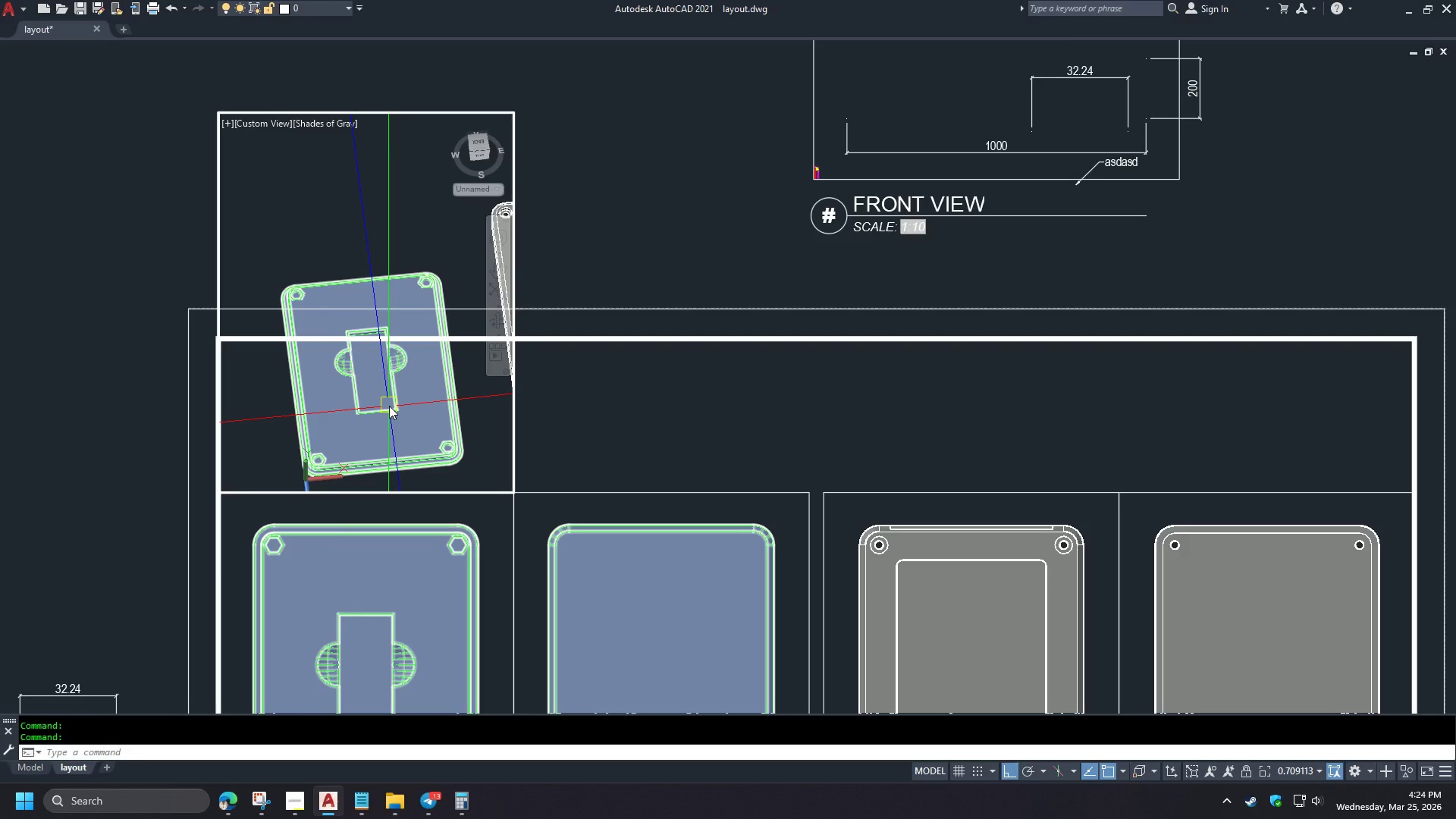 
wait(11.19)
 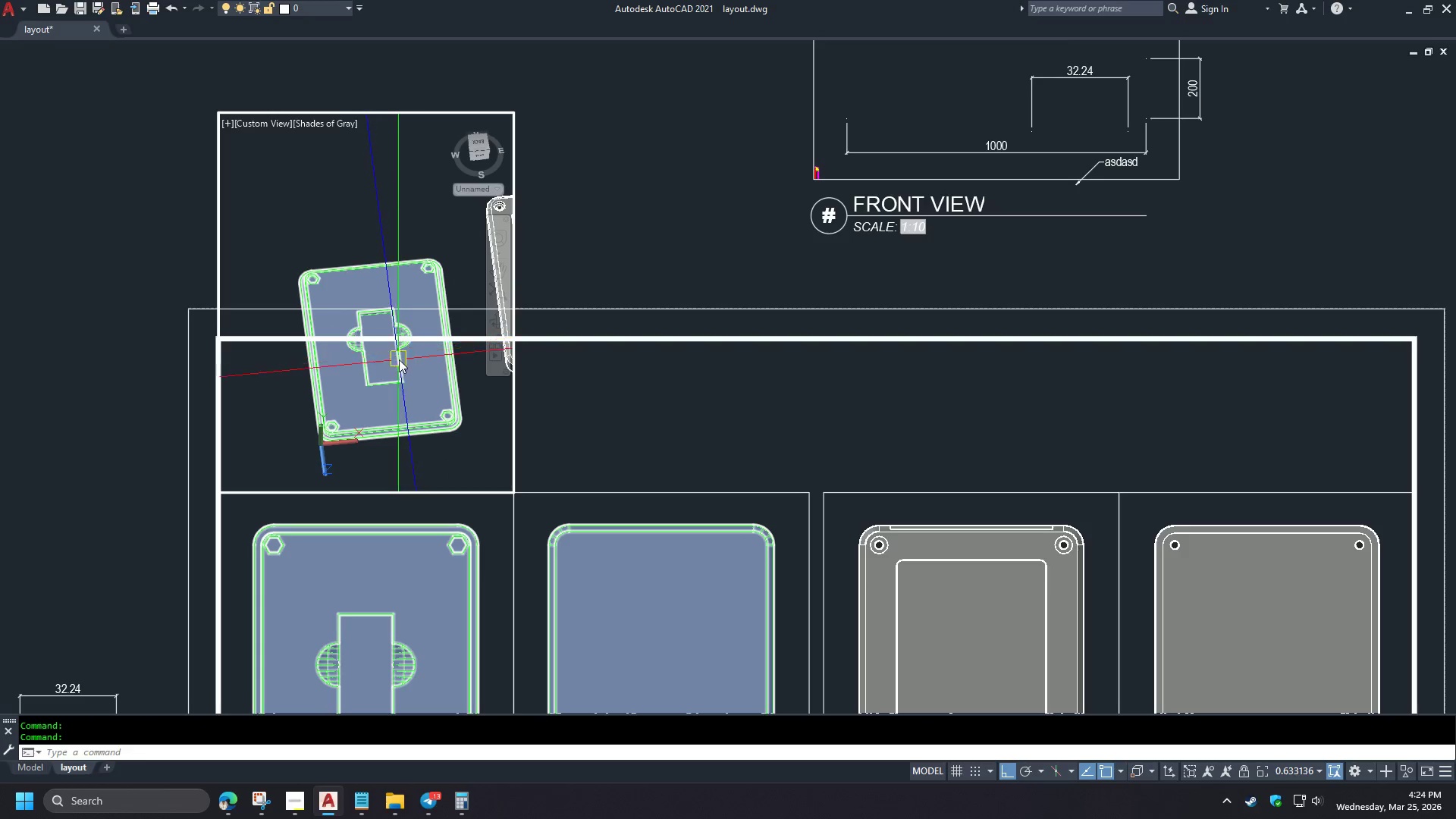 
hold_key(key=ShiftLeft, duration=1.53)
 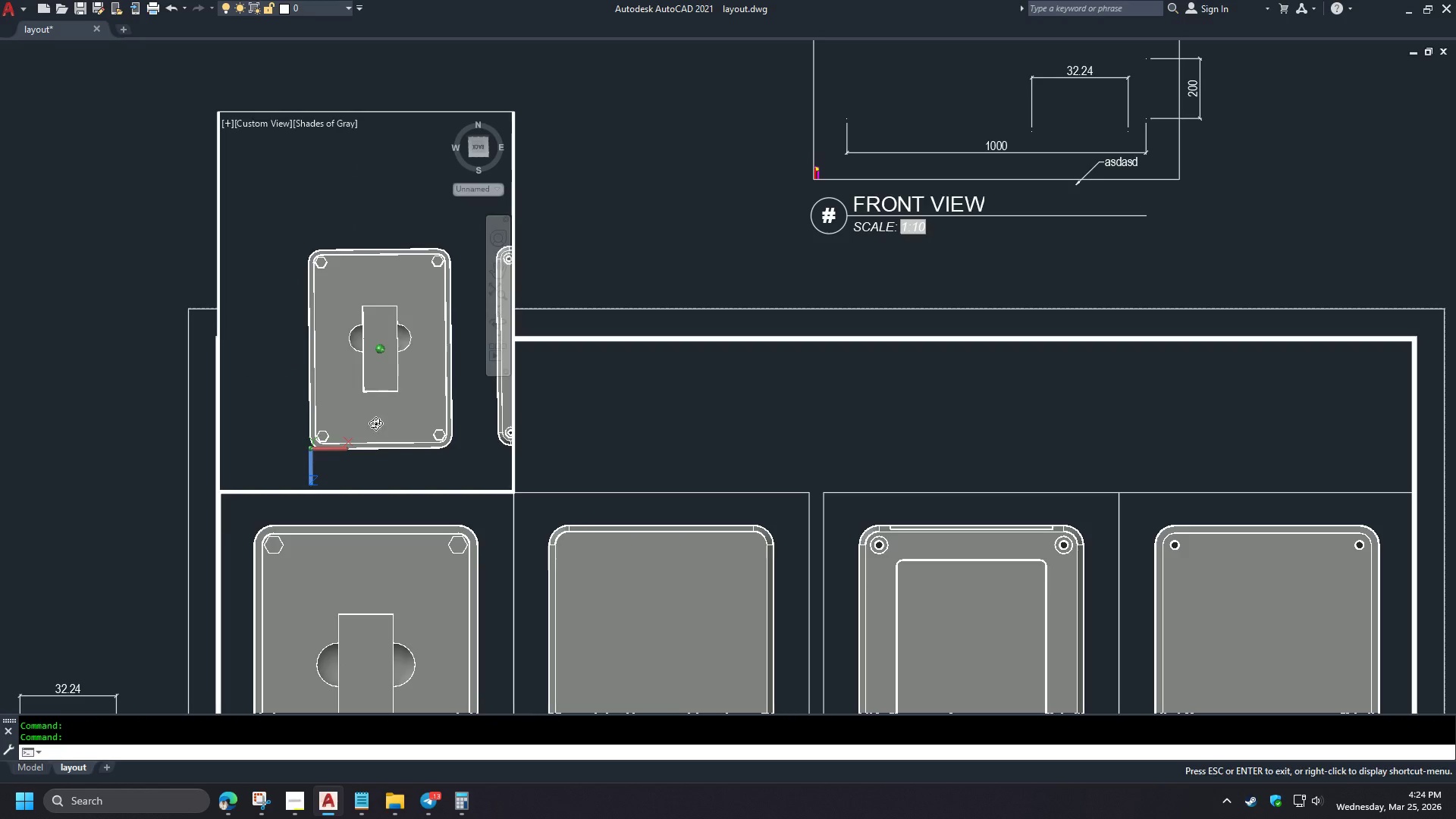 
scroll: coordinate [376, 388], scroll_direction: up, amount: 1.0
 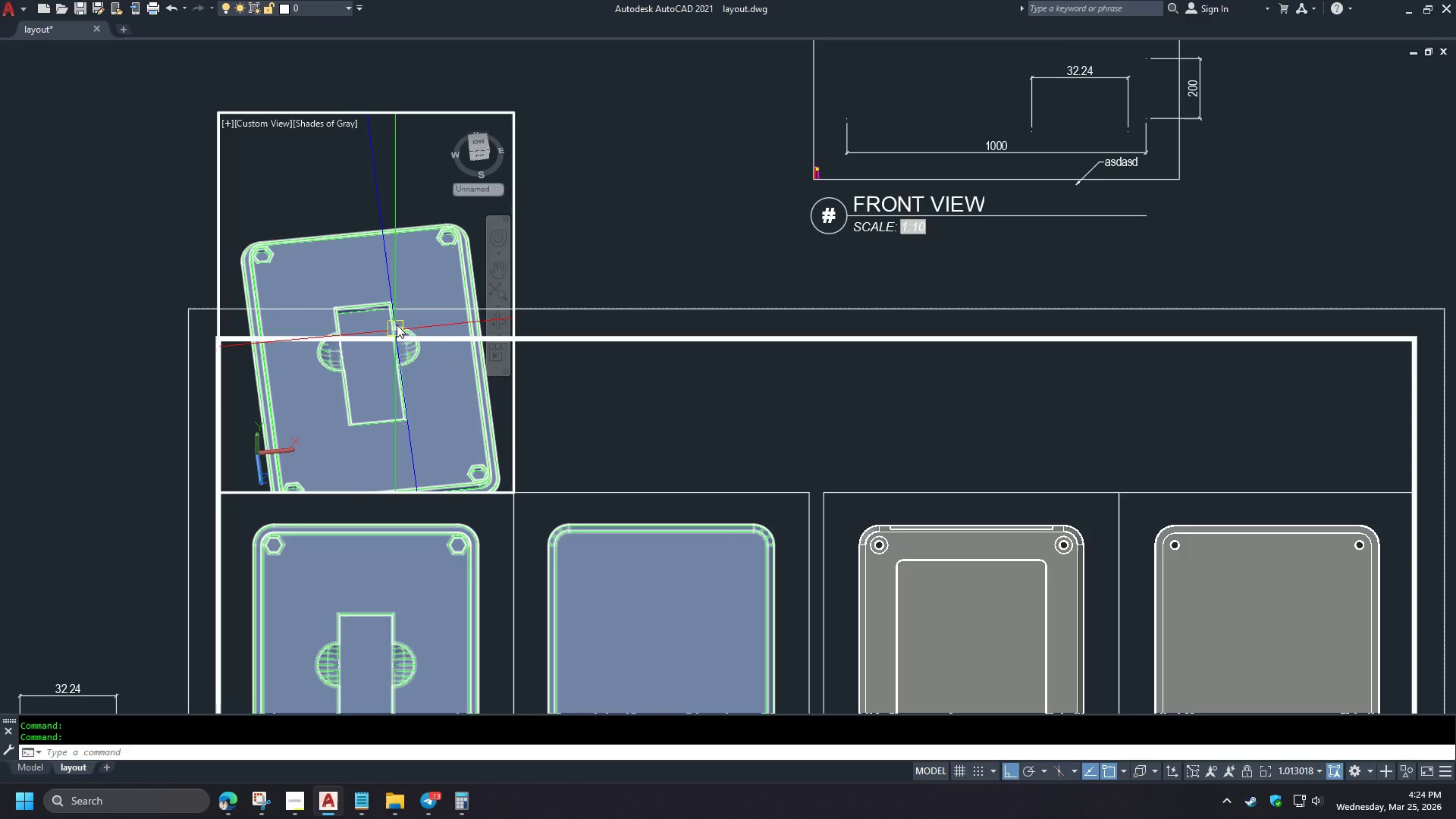 
scroll: coordinate [397, 318], scroll_direction: down, amount: 1.0
 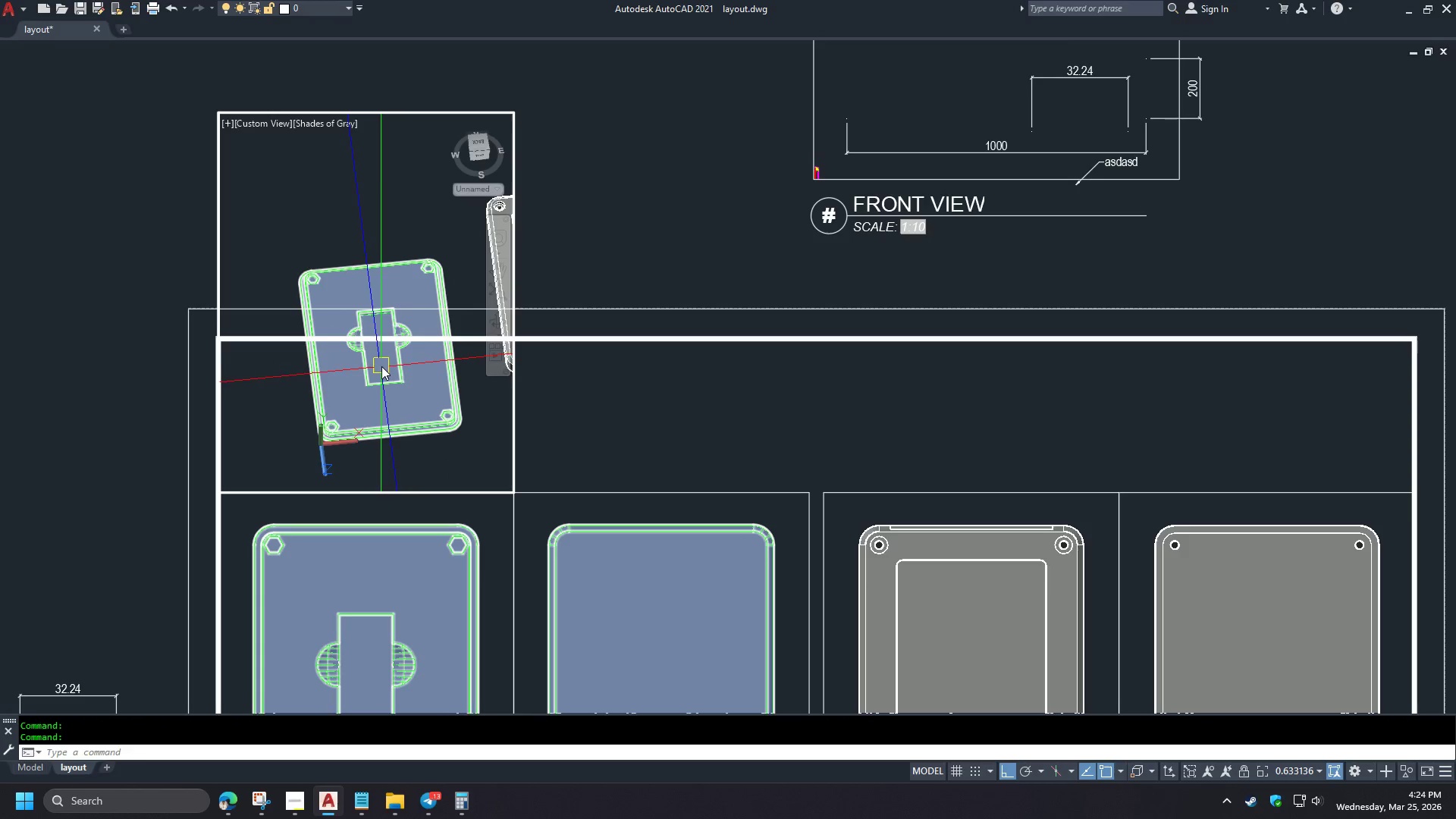 
hold_key(key=ShiftLeft, duration=0.84)
 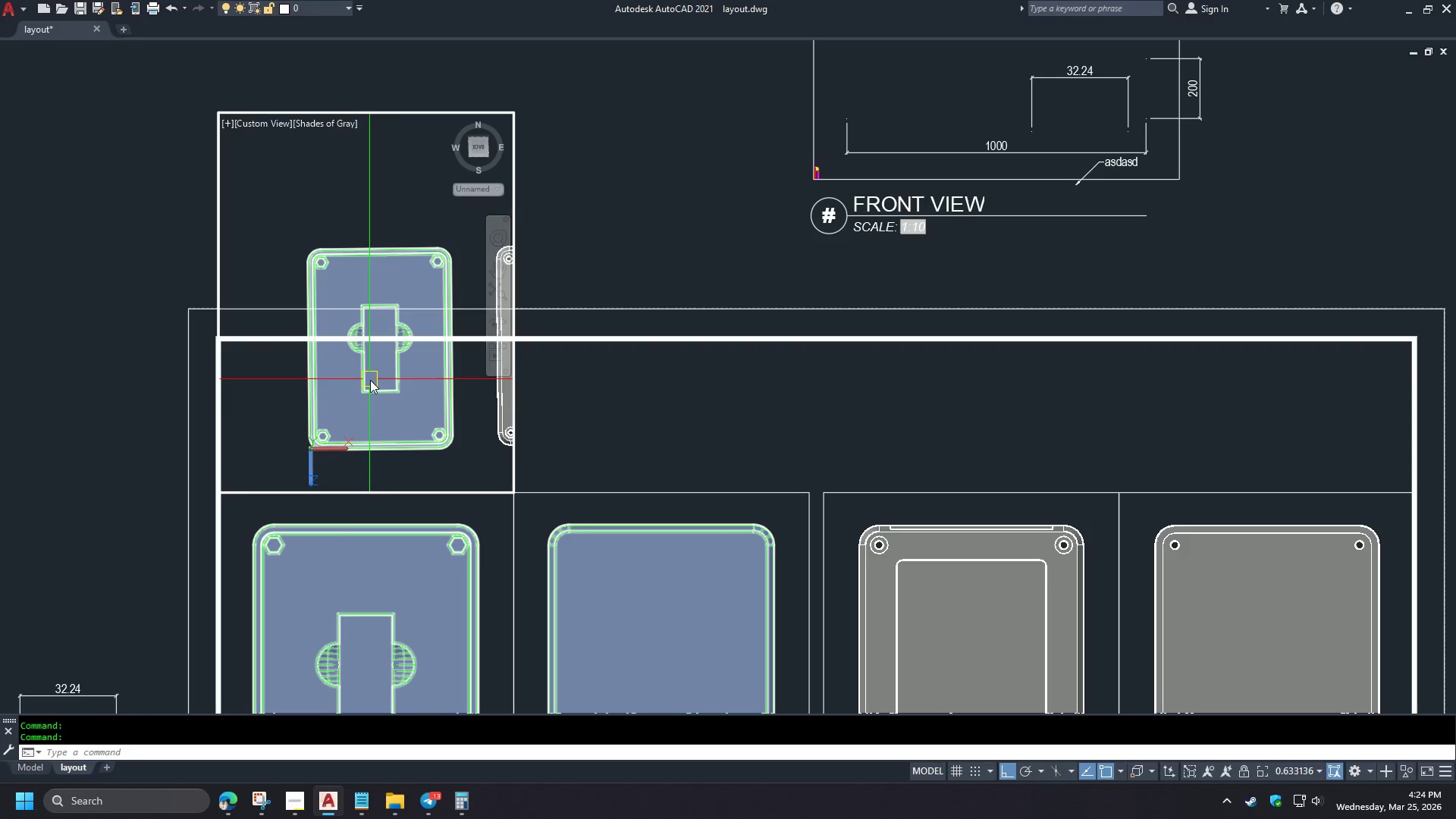 
mouse_move([374, 395])
 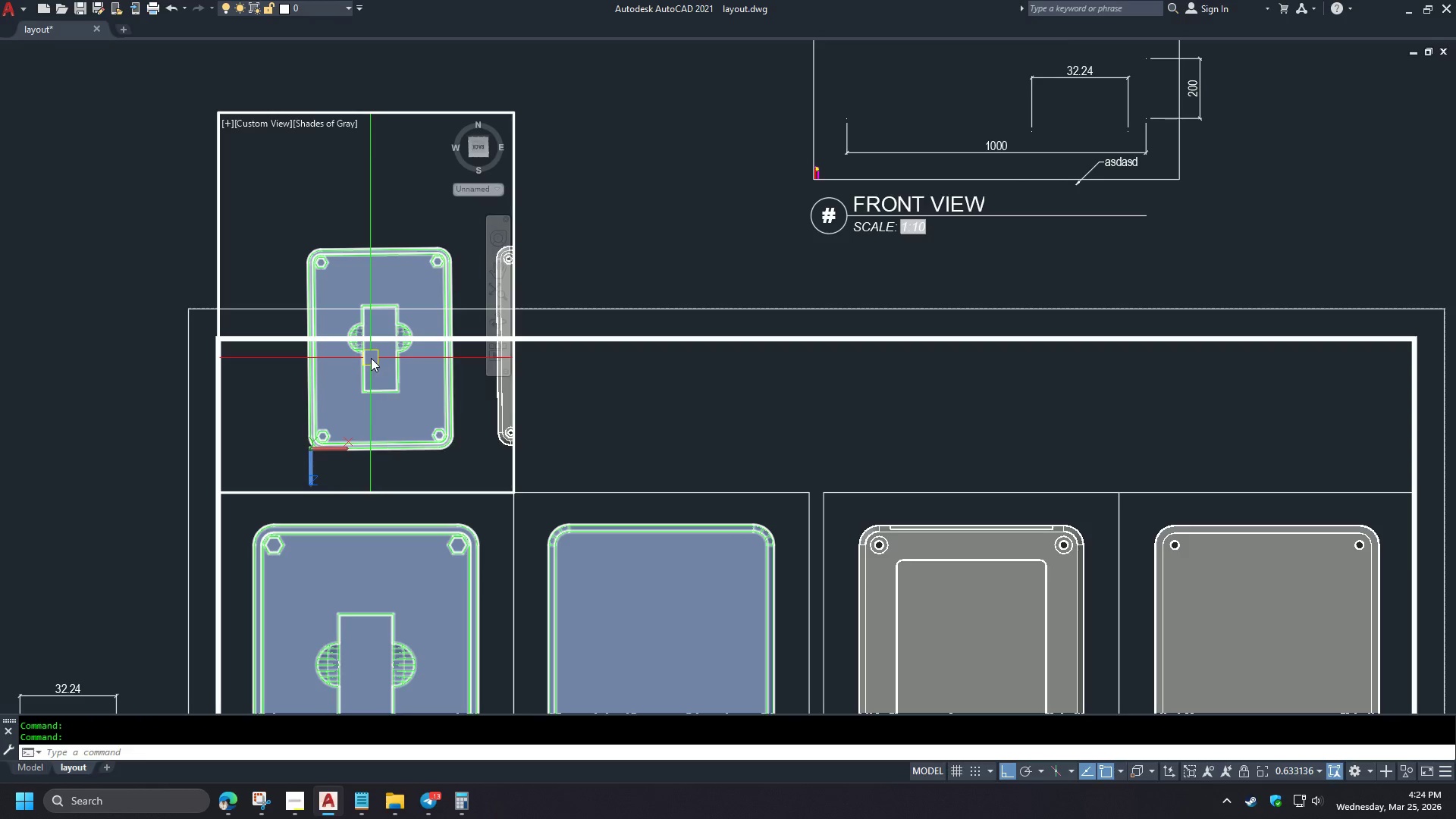 
wait(13.09)
 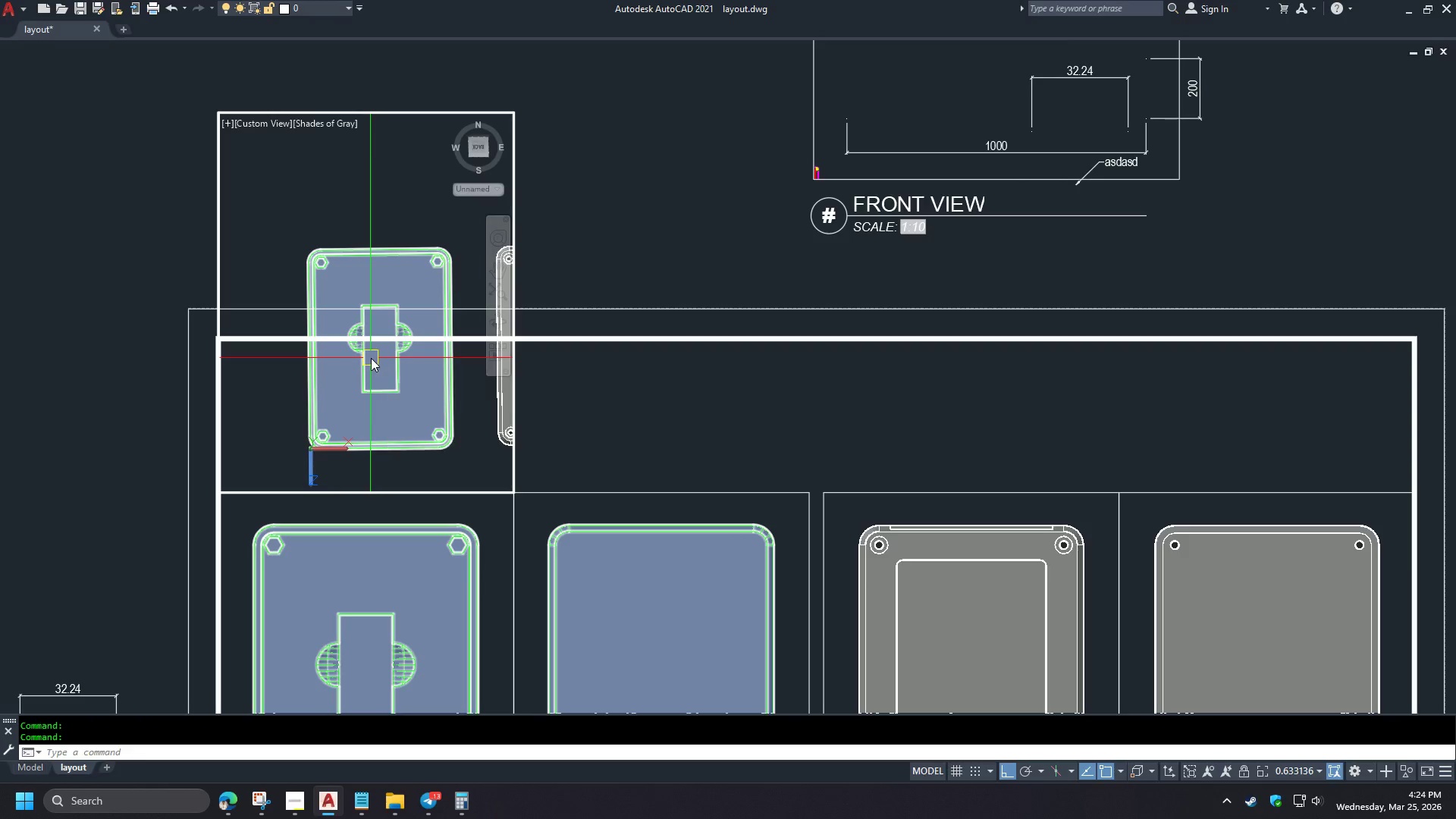 
key(Minus)
 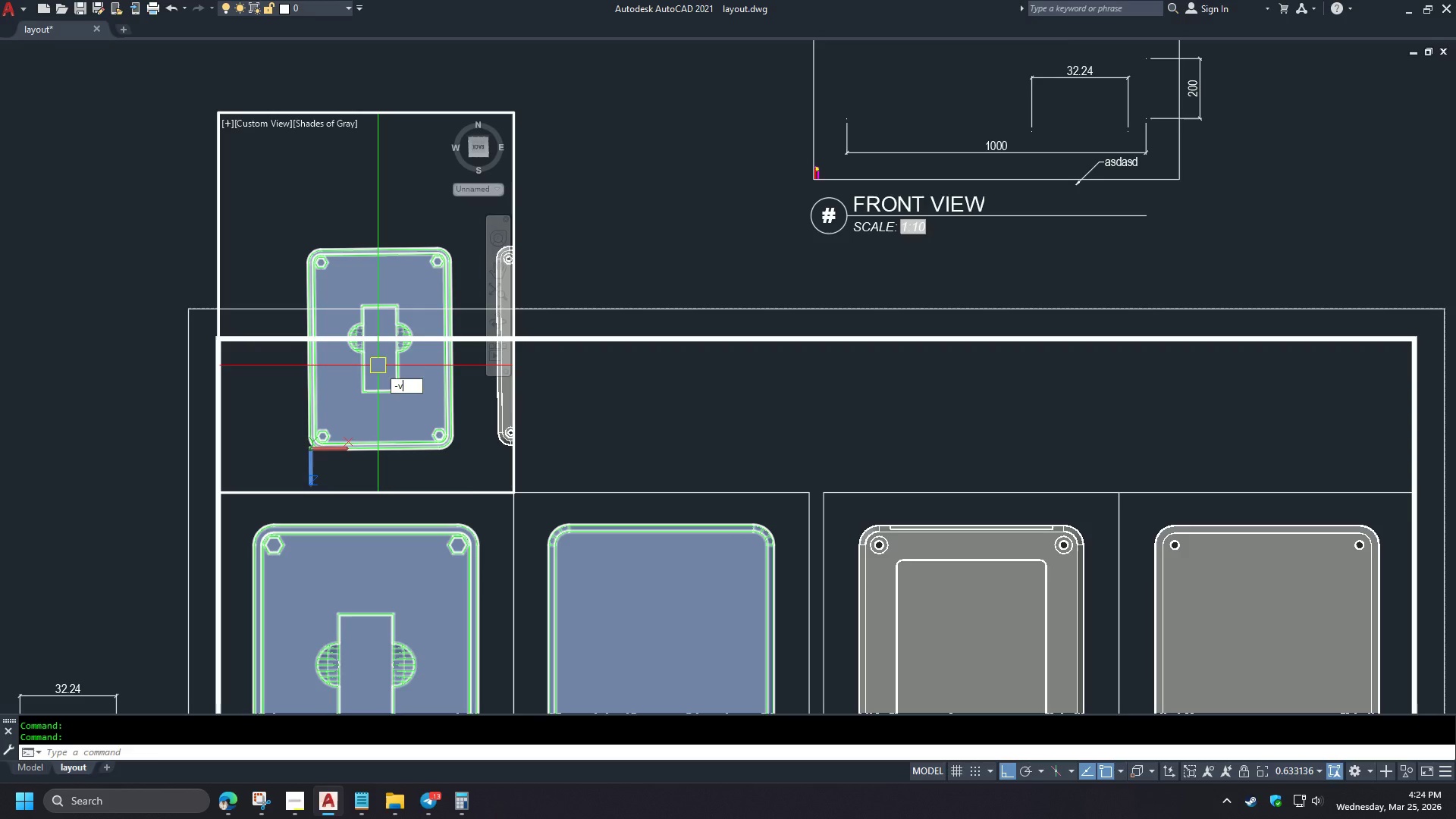 
key(V)
 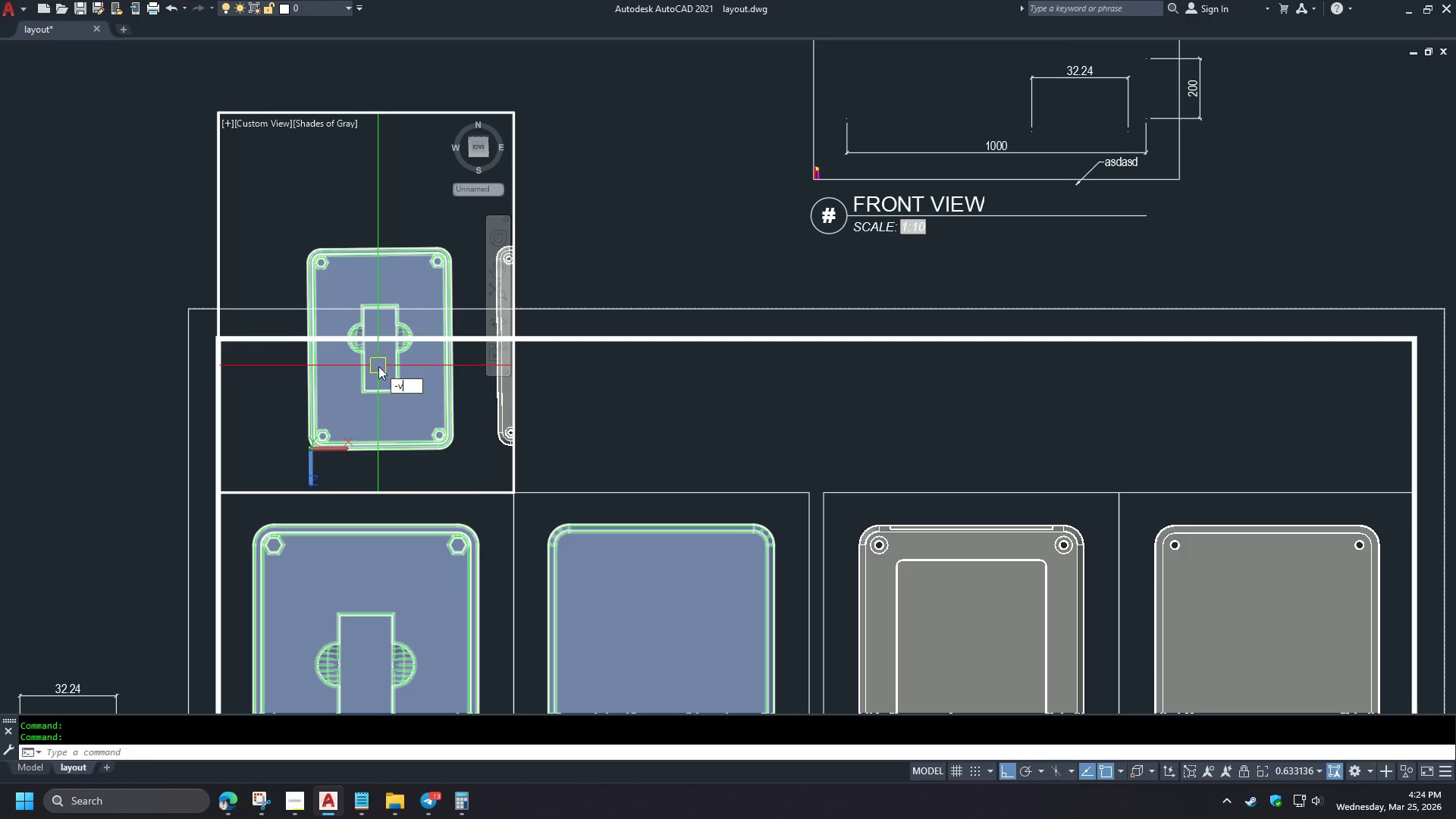 
key(Space)
 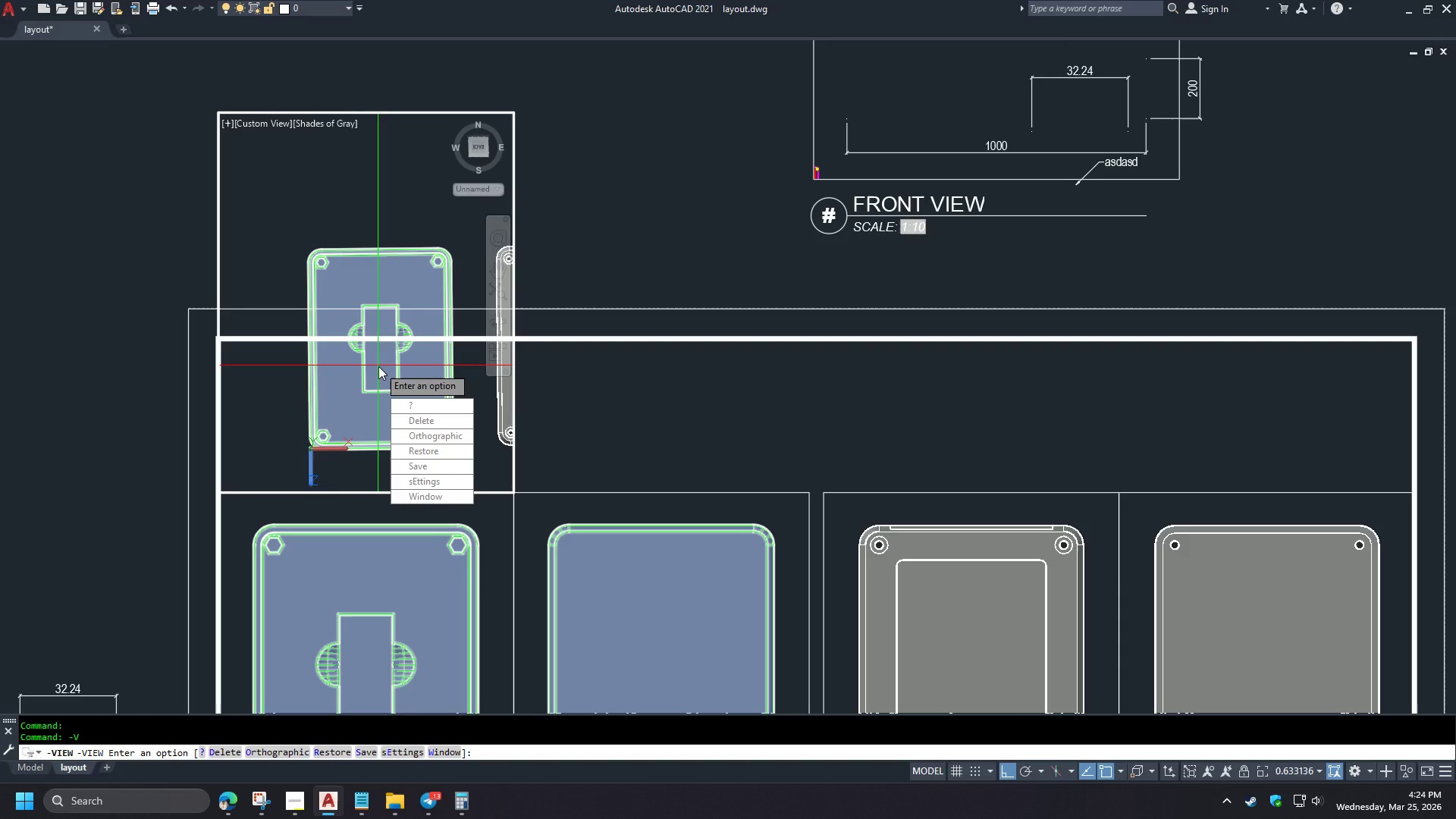 
key(Escape)
 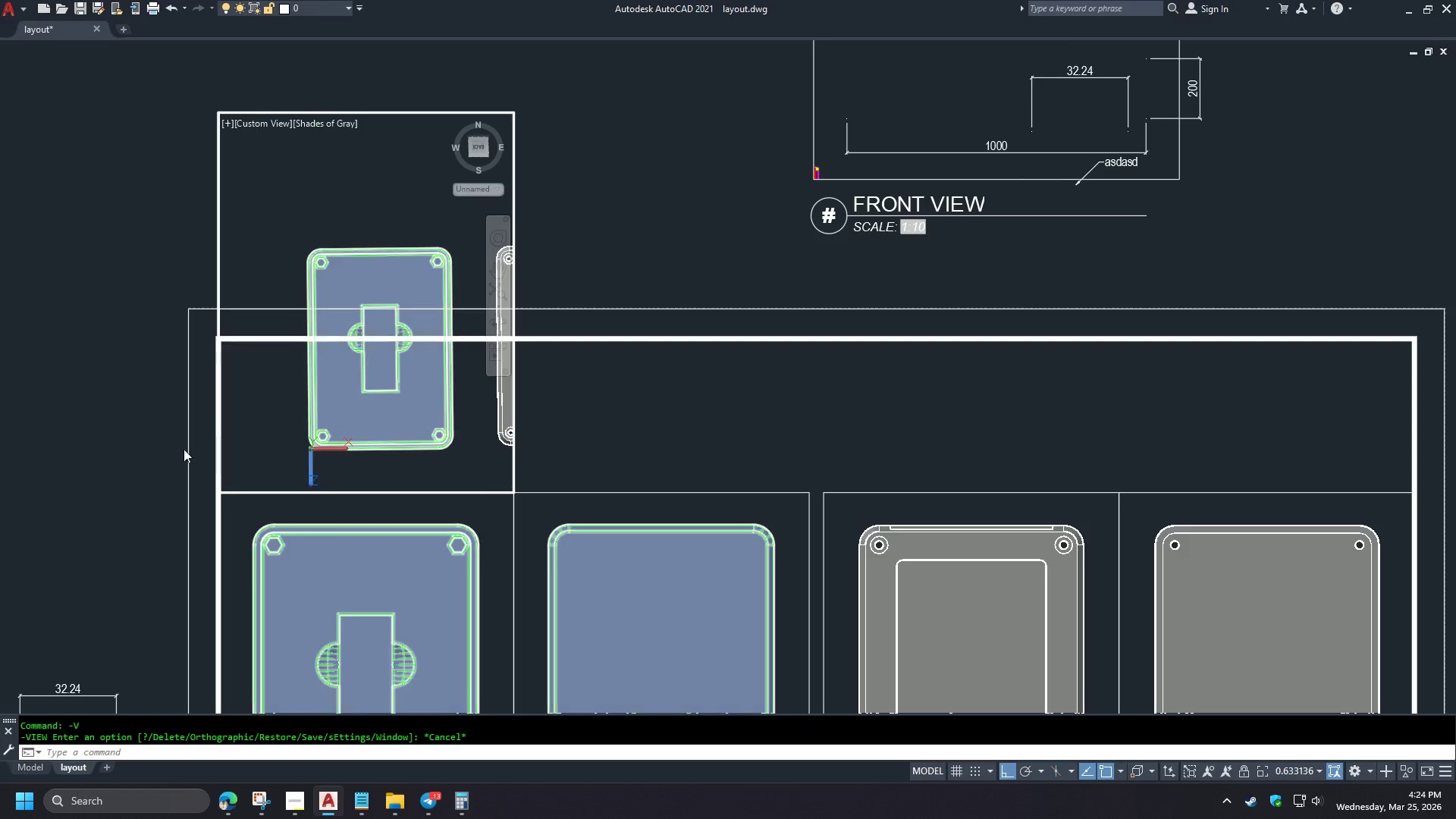 
double_click([157, 444])
 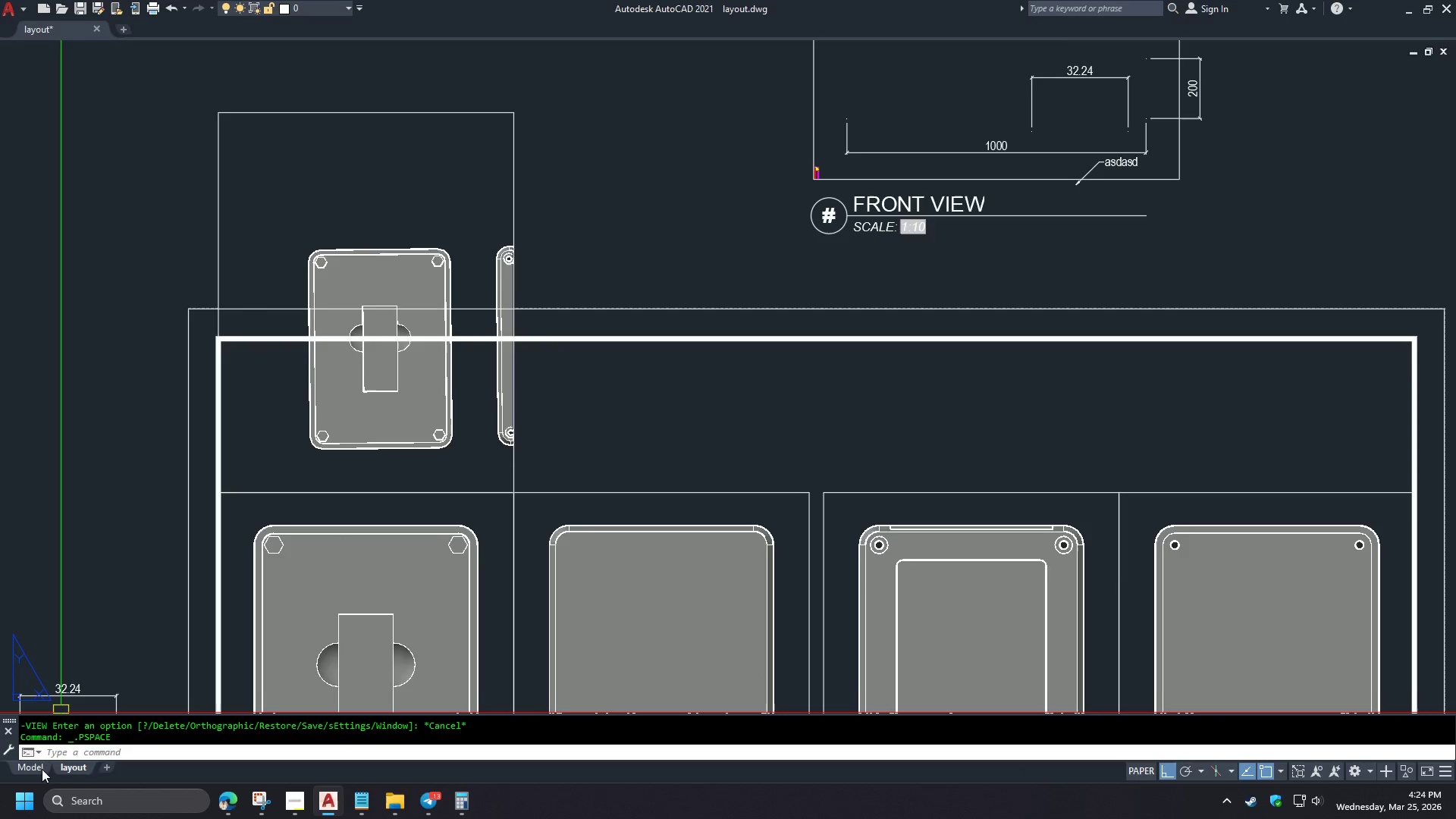 
left_click([29, 768])
 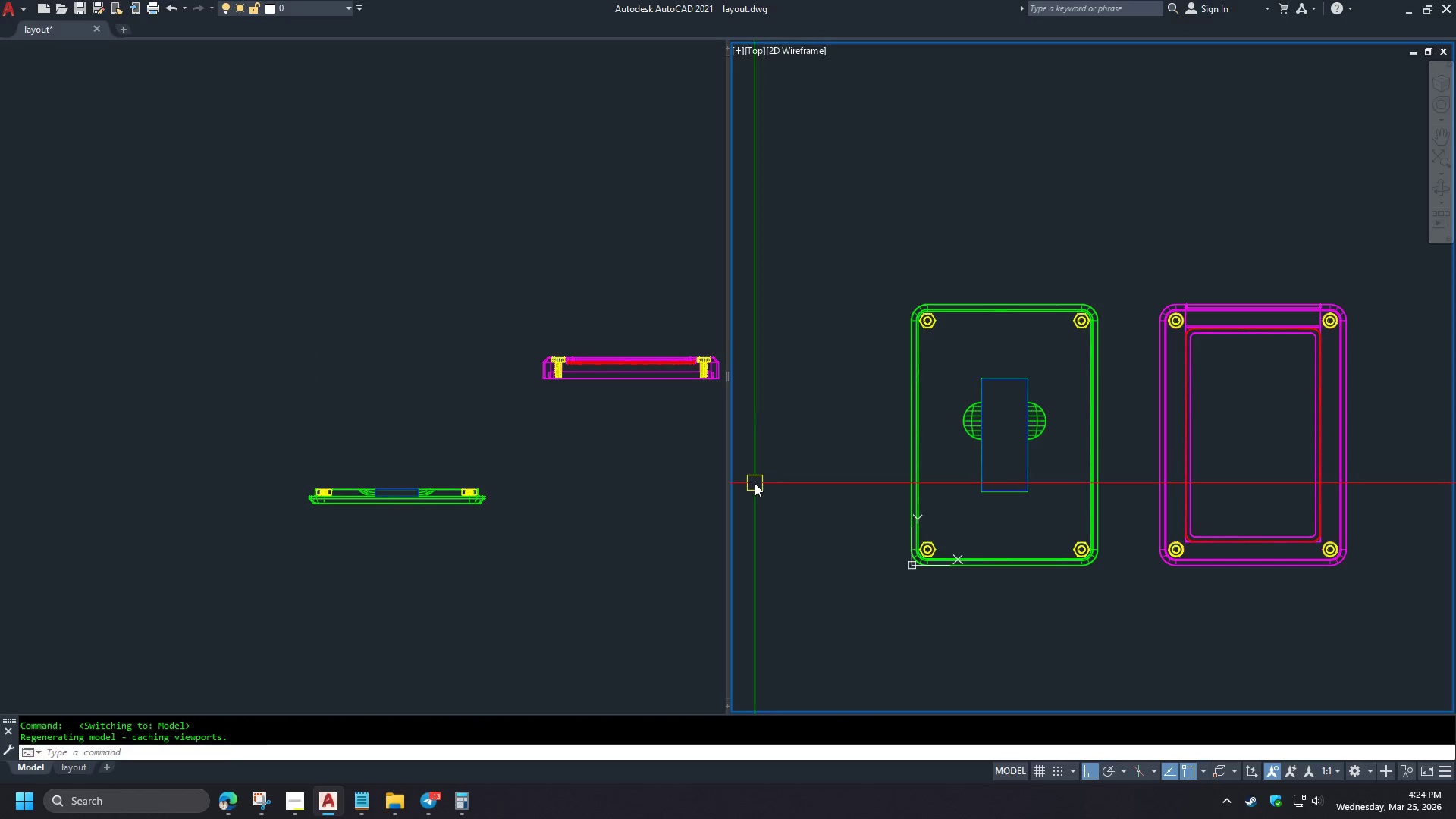 
left_click([628, 479])
 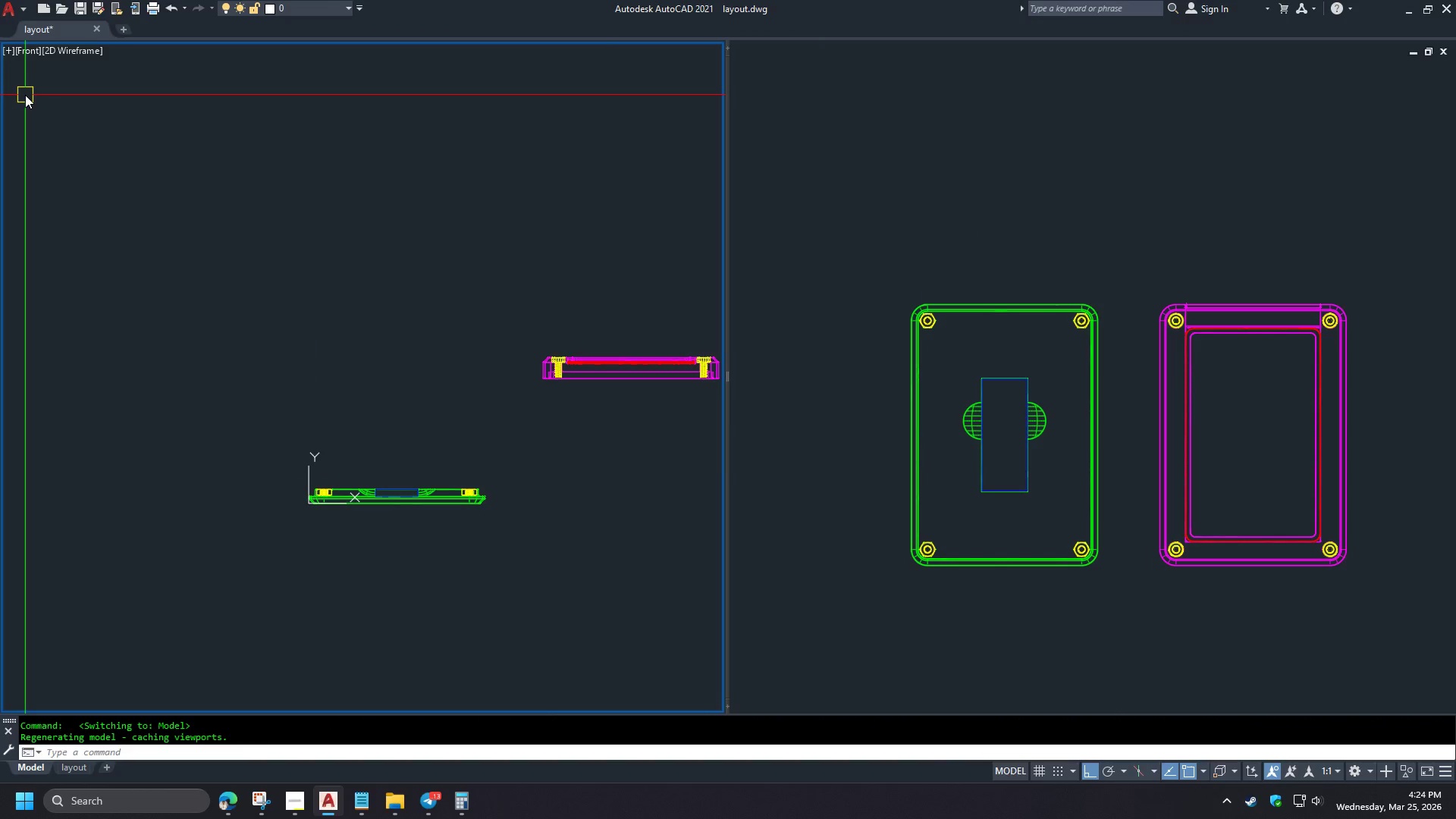 
left_click([9, 55])
 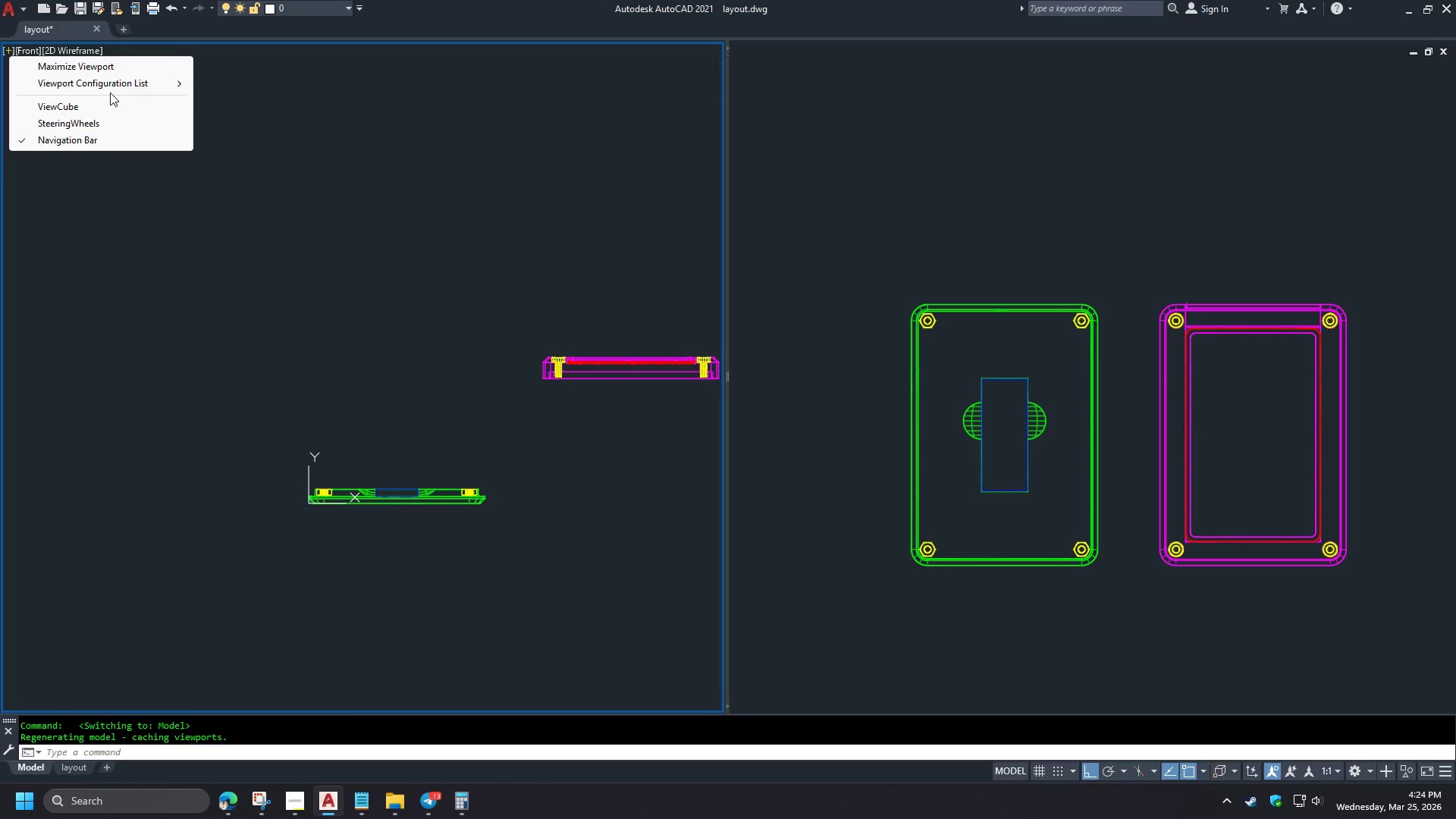 
left_click([116, 88])
 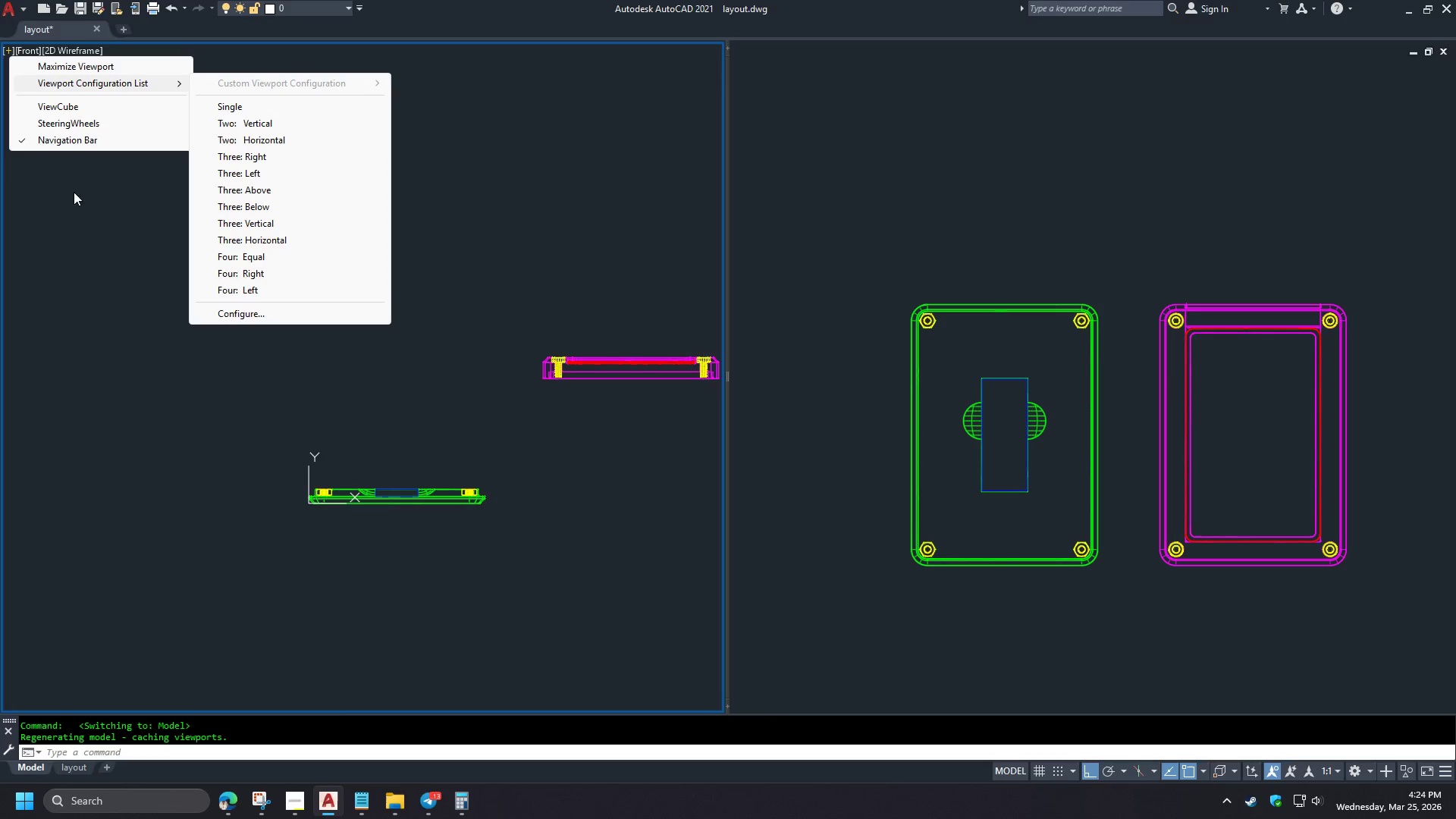 
left_click([80, 209])
 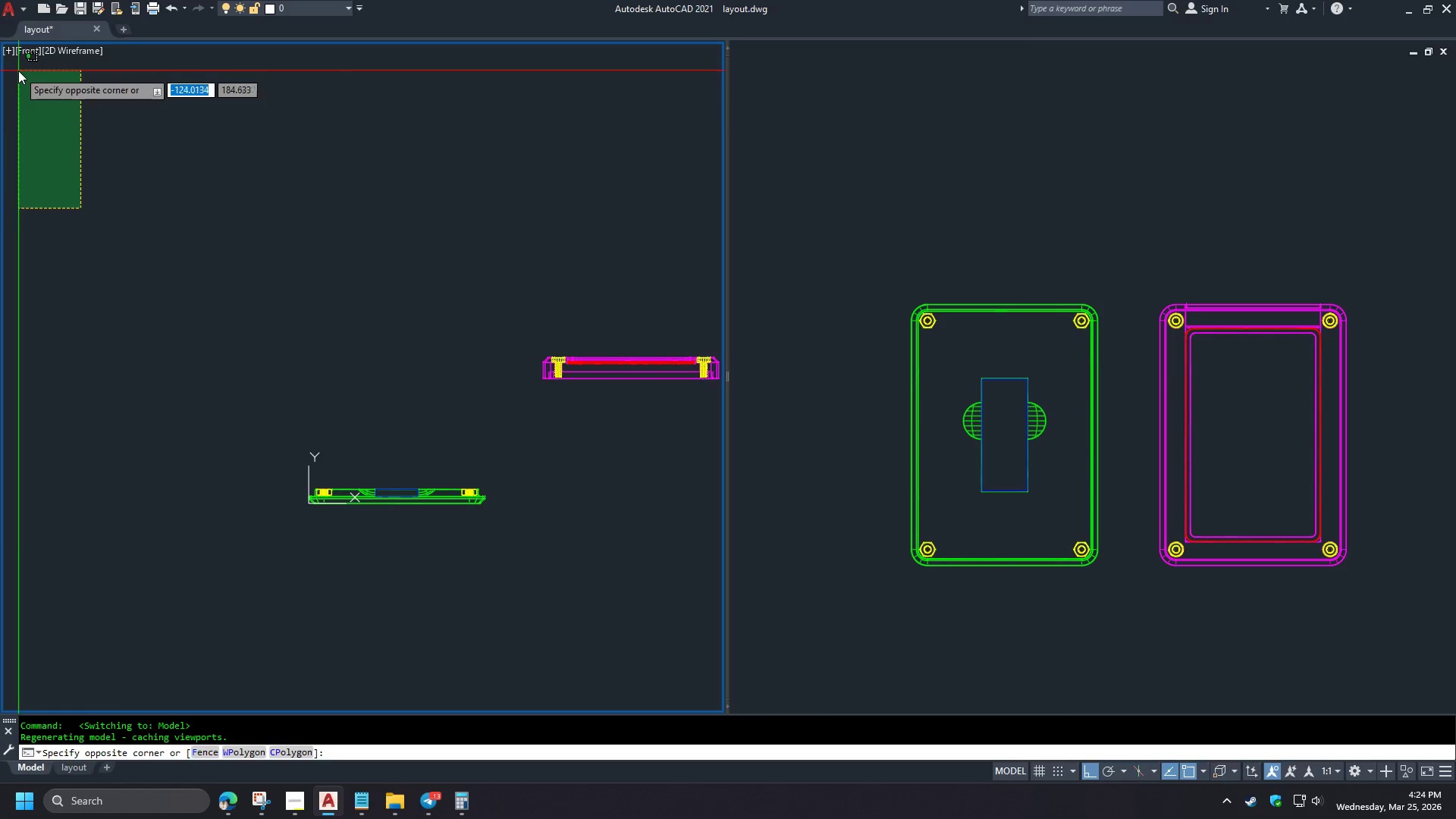 
left_click([32, 122])
 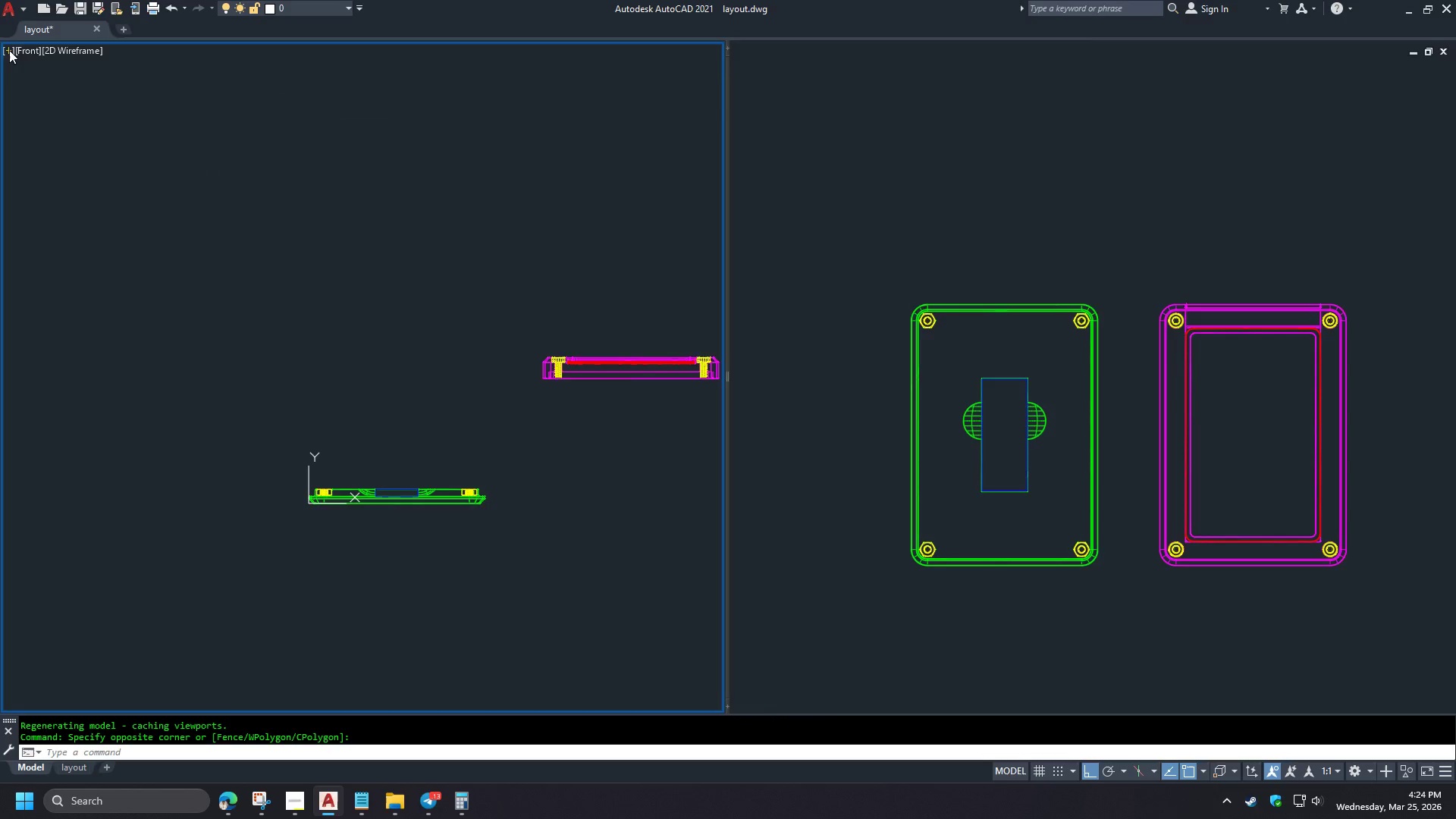 
double_click([9, 50])
 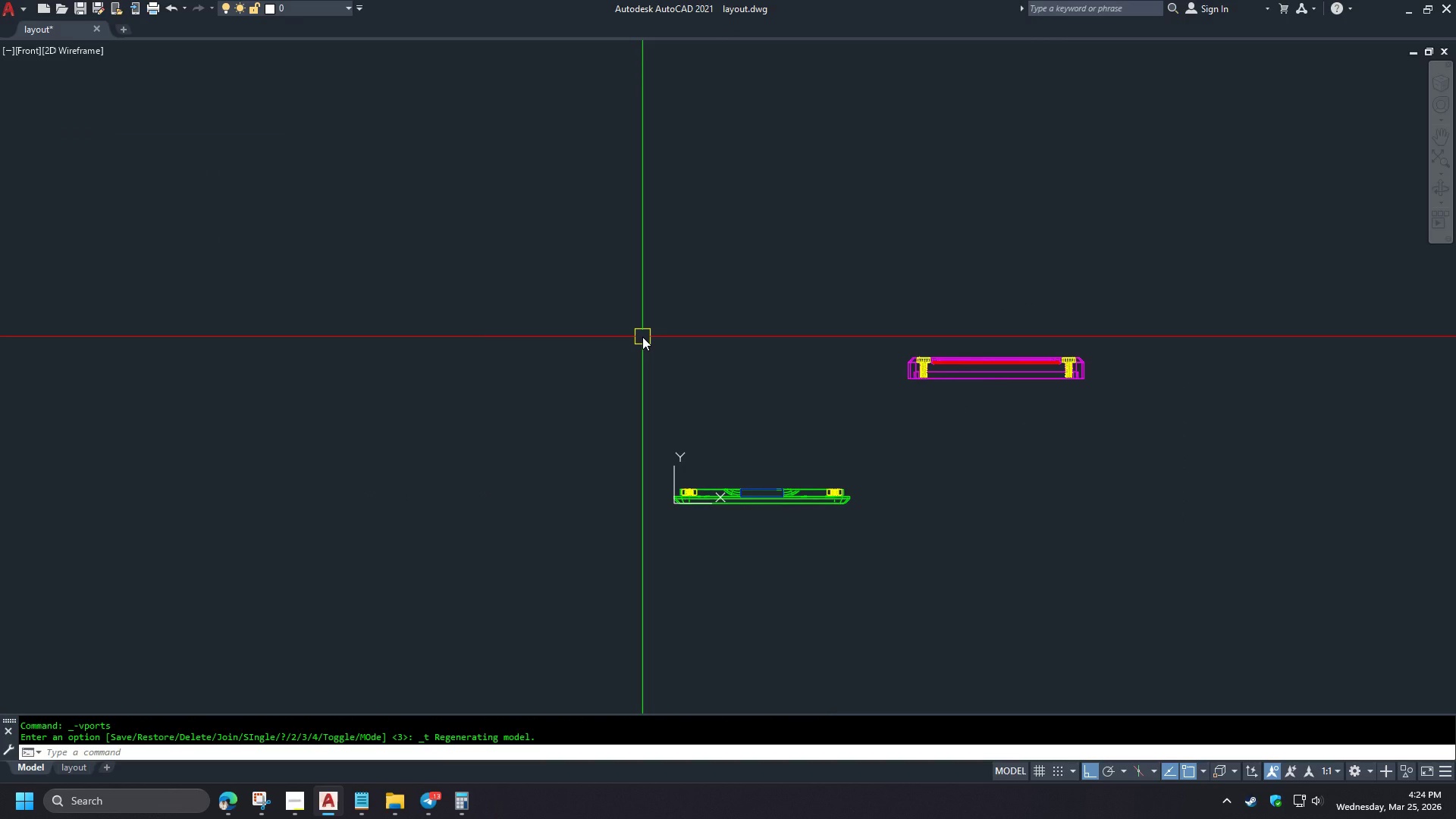 
key(Minus)
 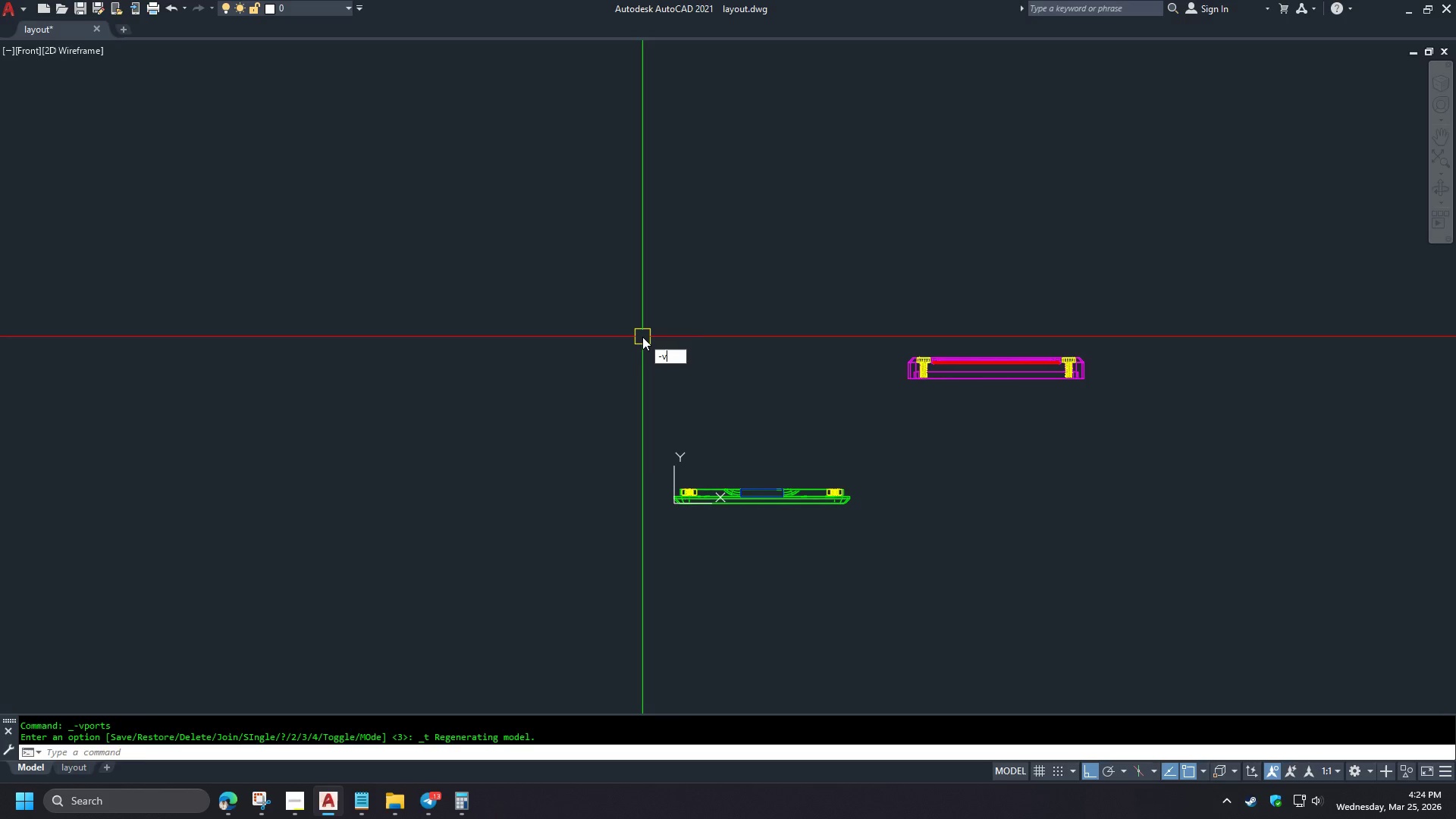 
key(V)
 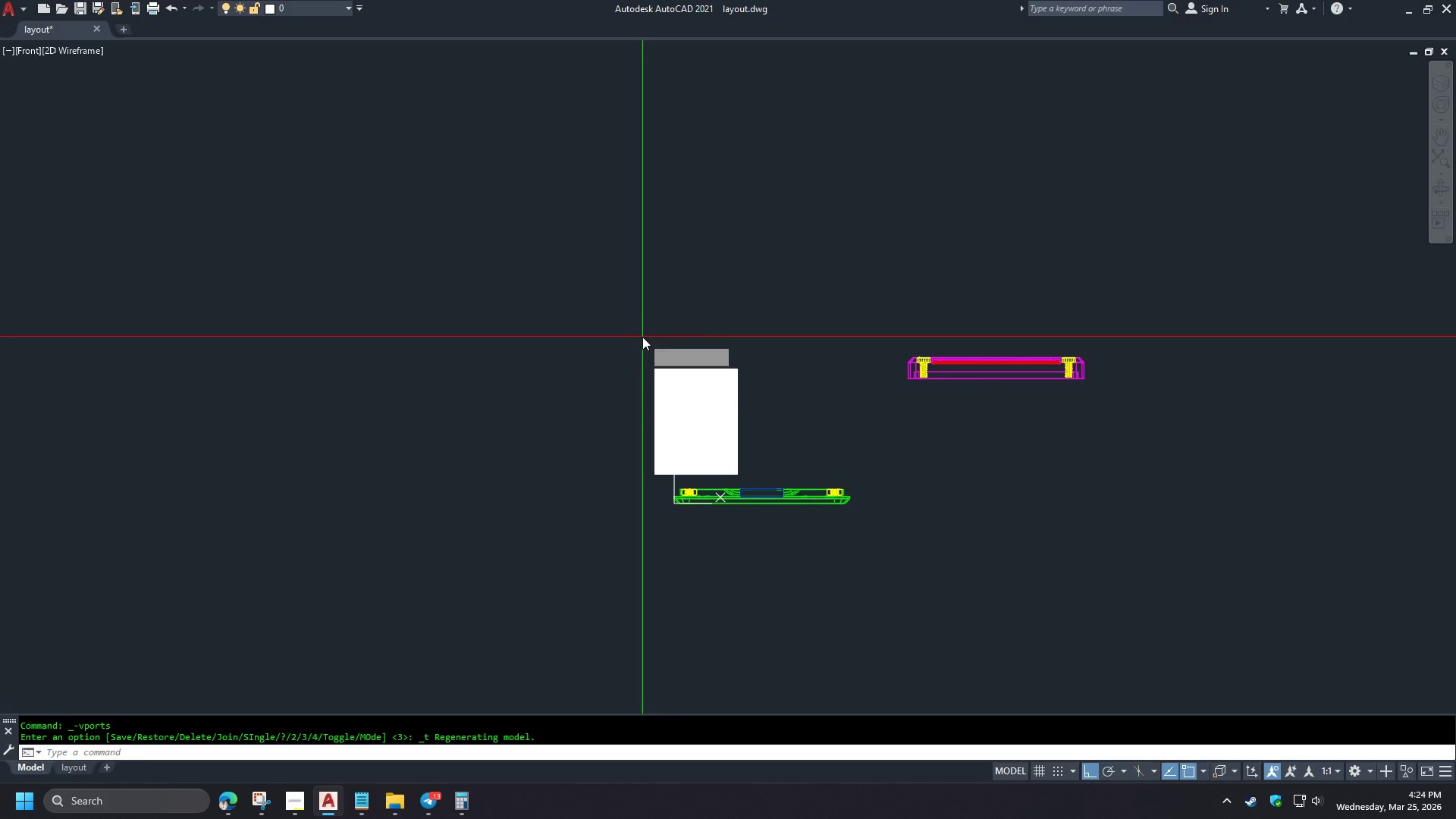 
key(Space)
 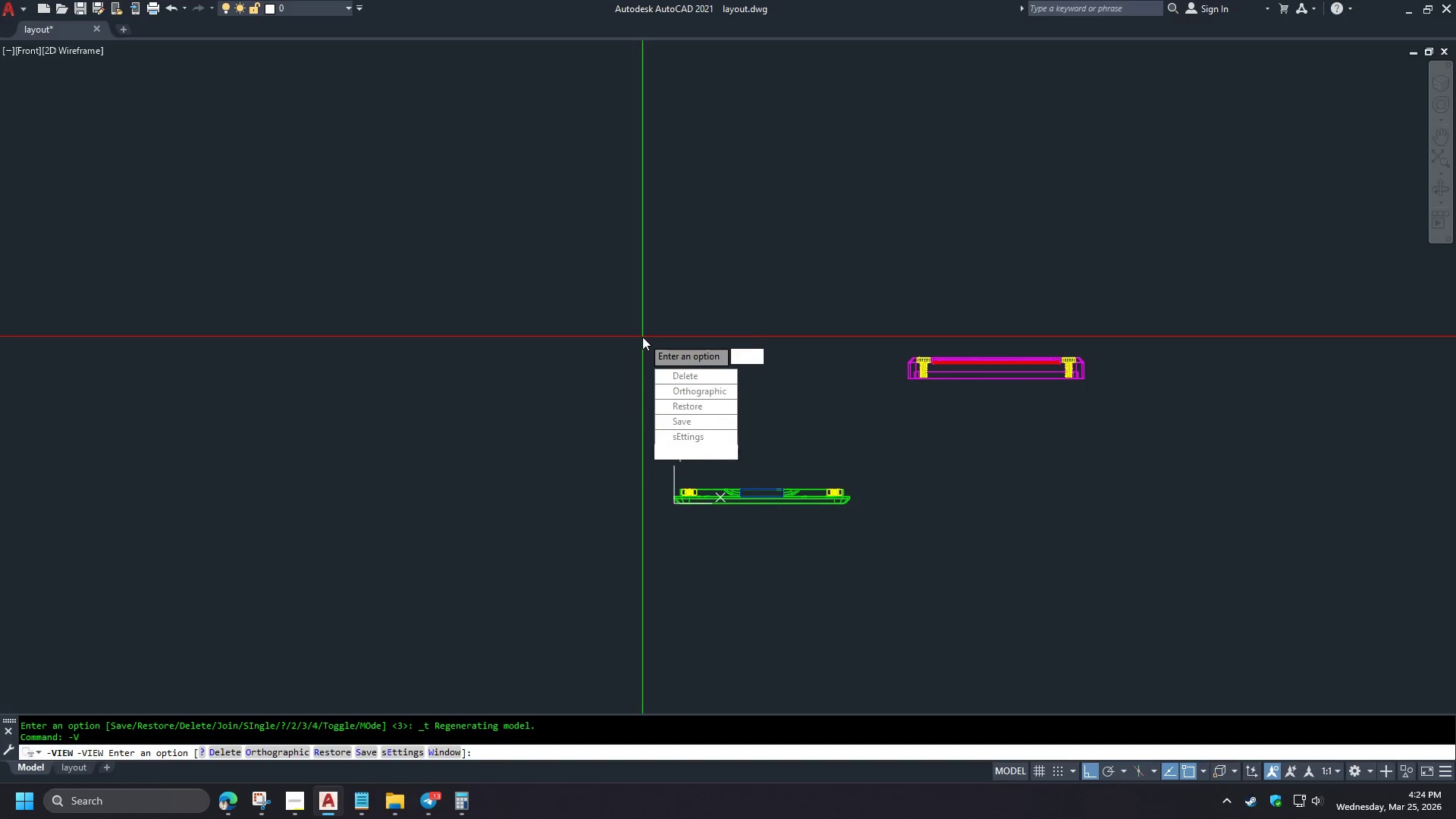 
key(T)
 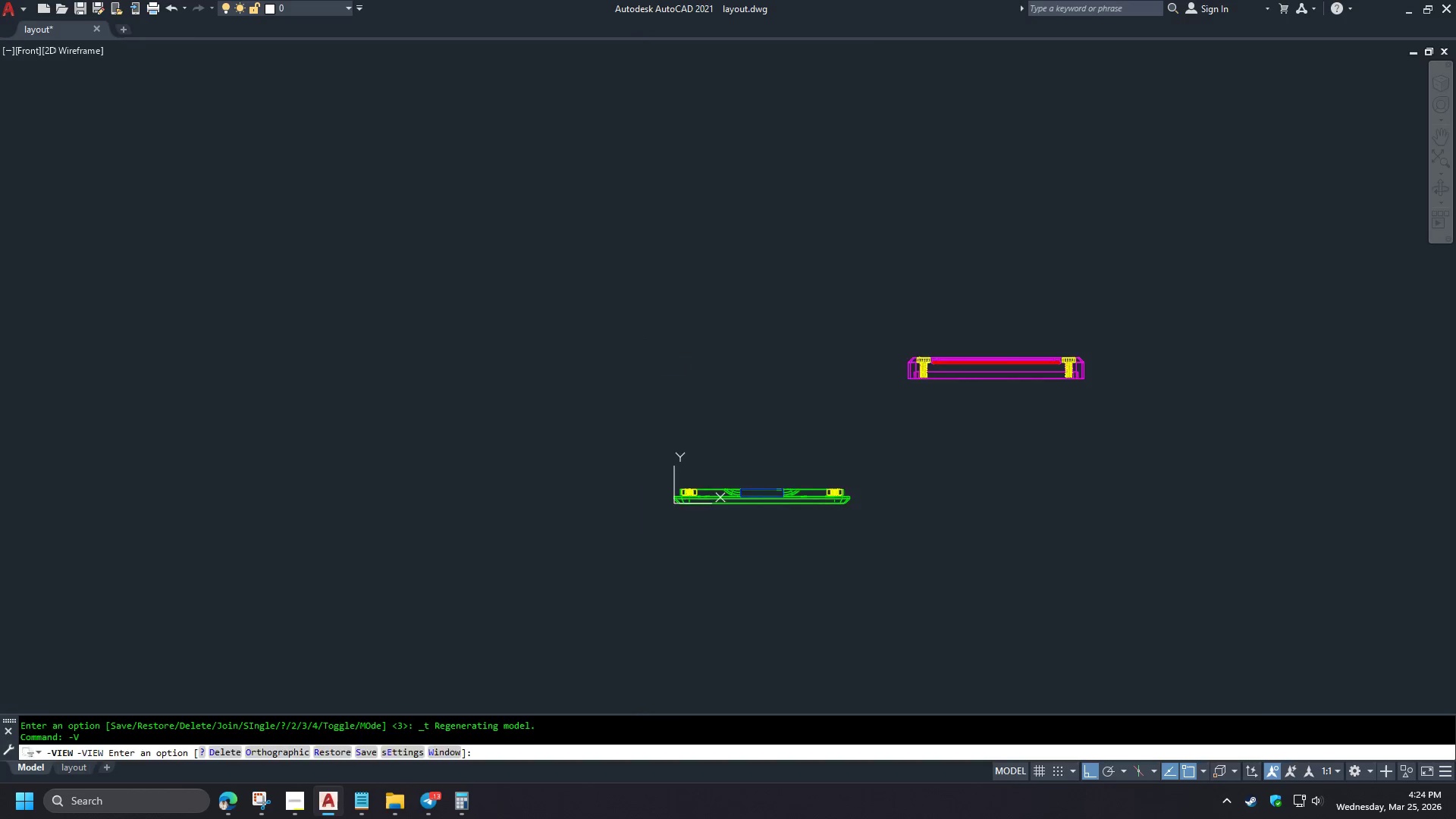 
key(Space)
 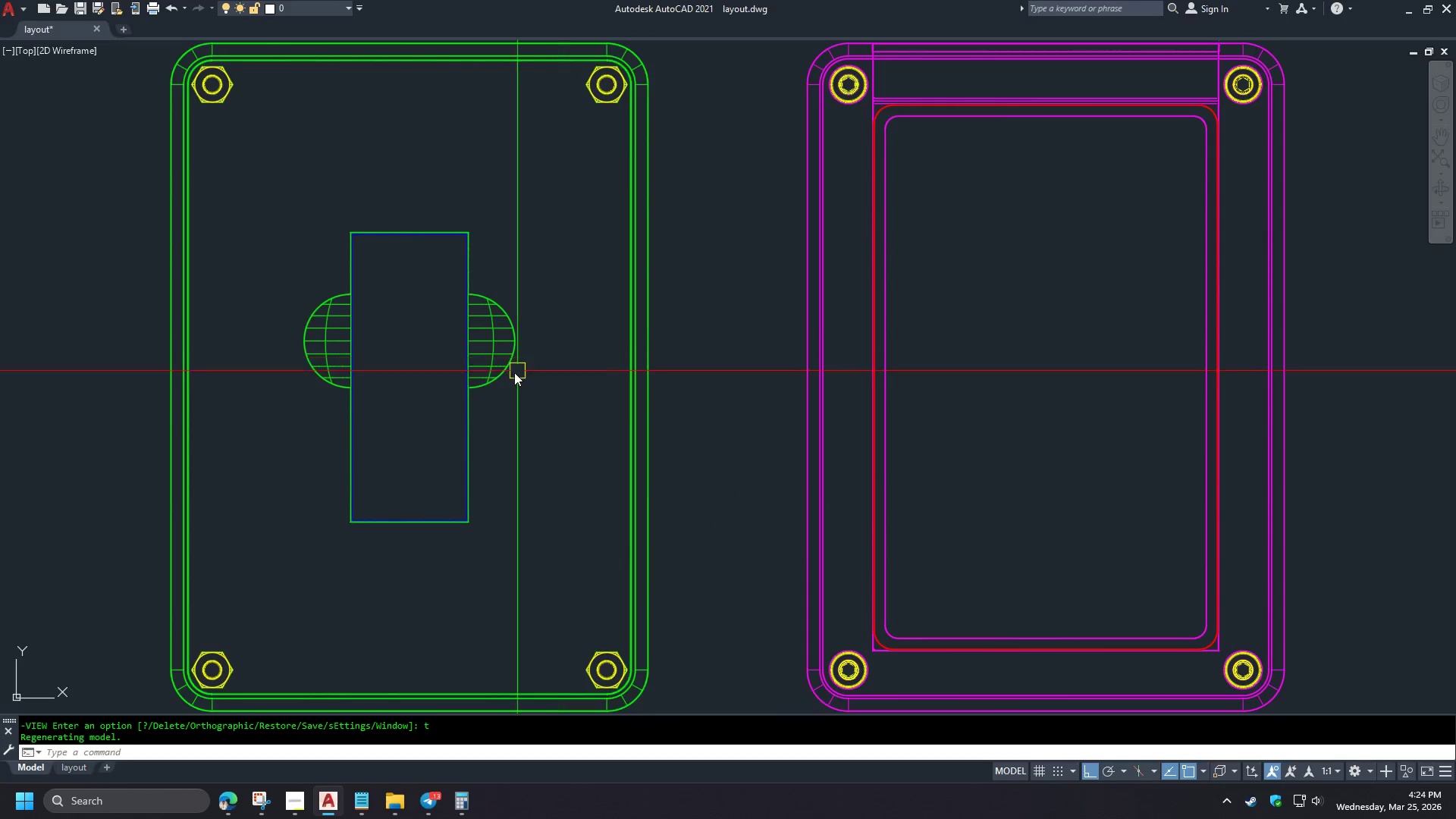 
scroll: coordinate [507, 380], scroll_direction: down, amount: 1.0
 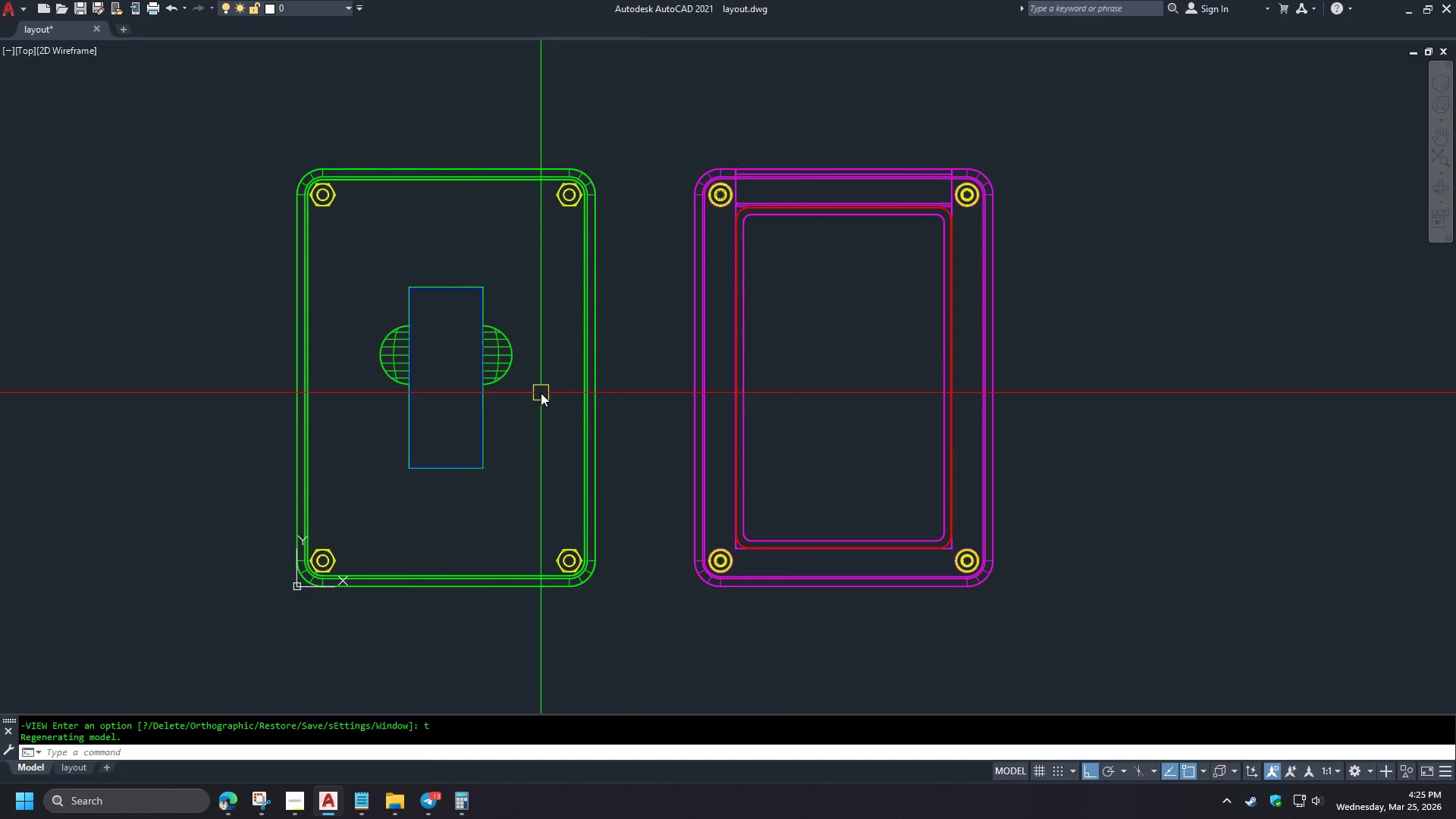 
wait(5.47)
 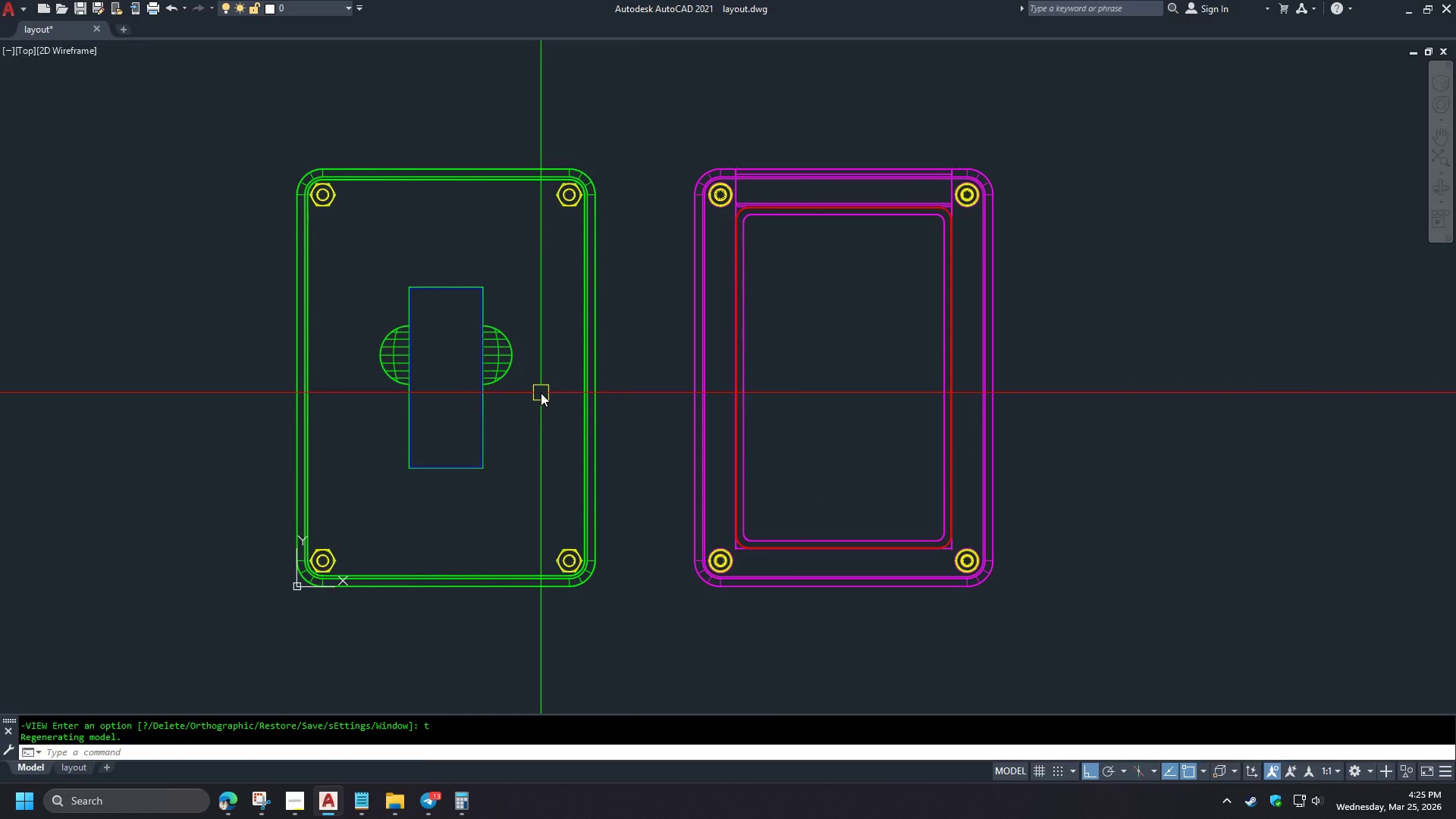 
type(la )
 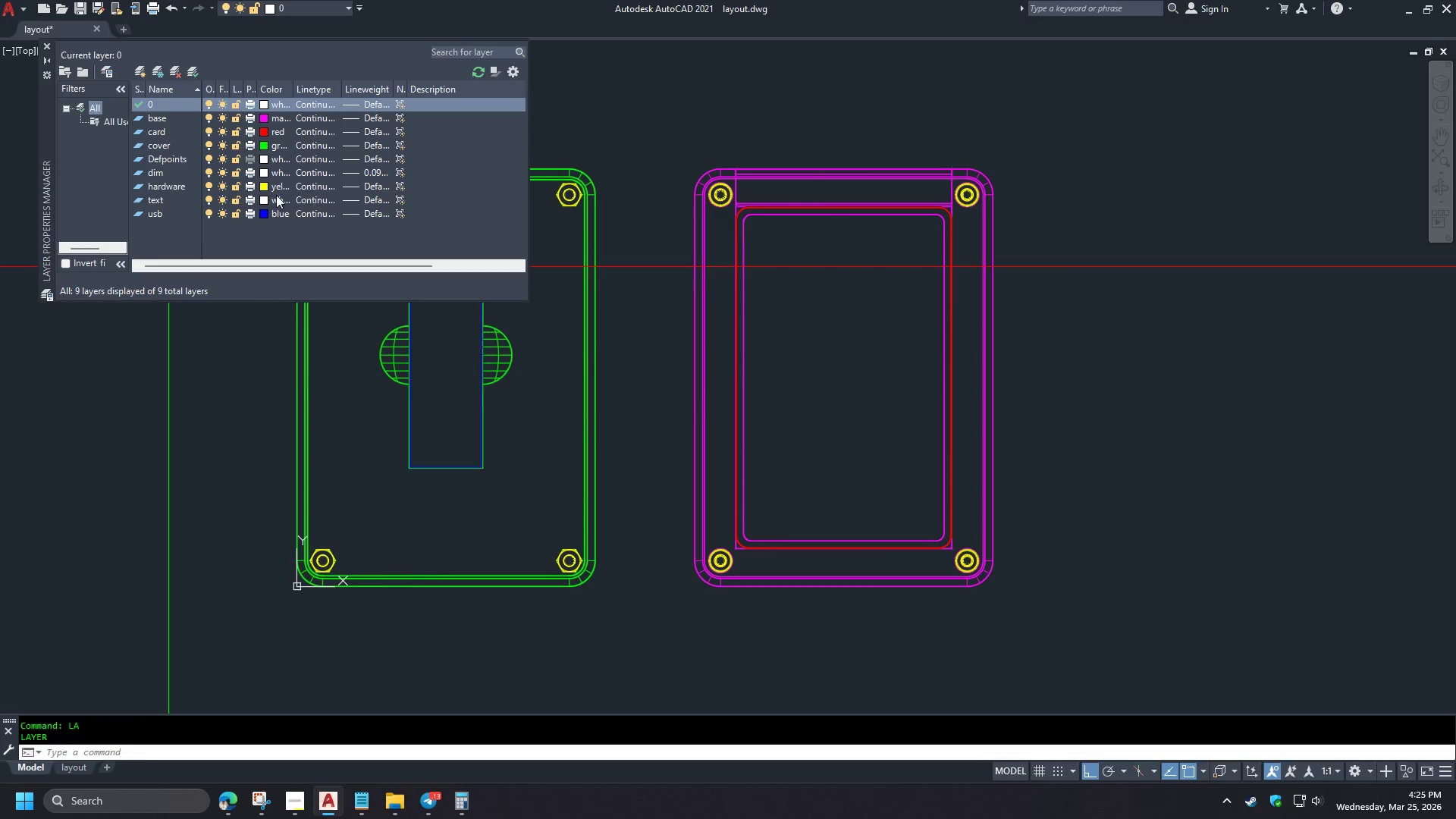 
wait(7.27)
 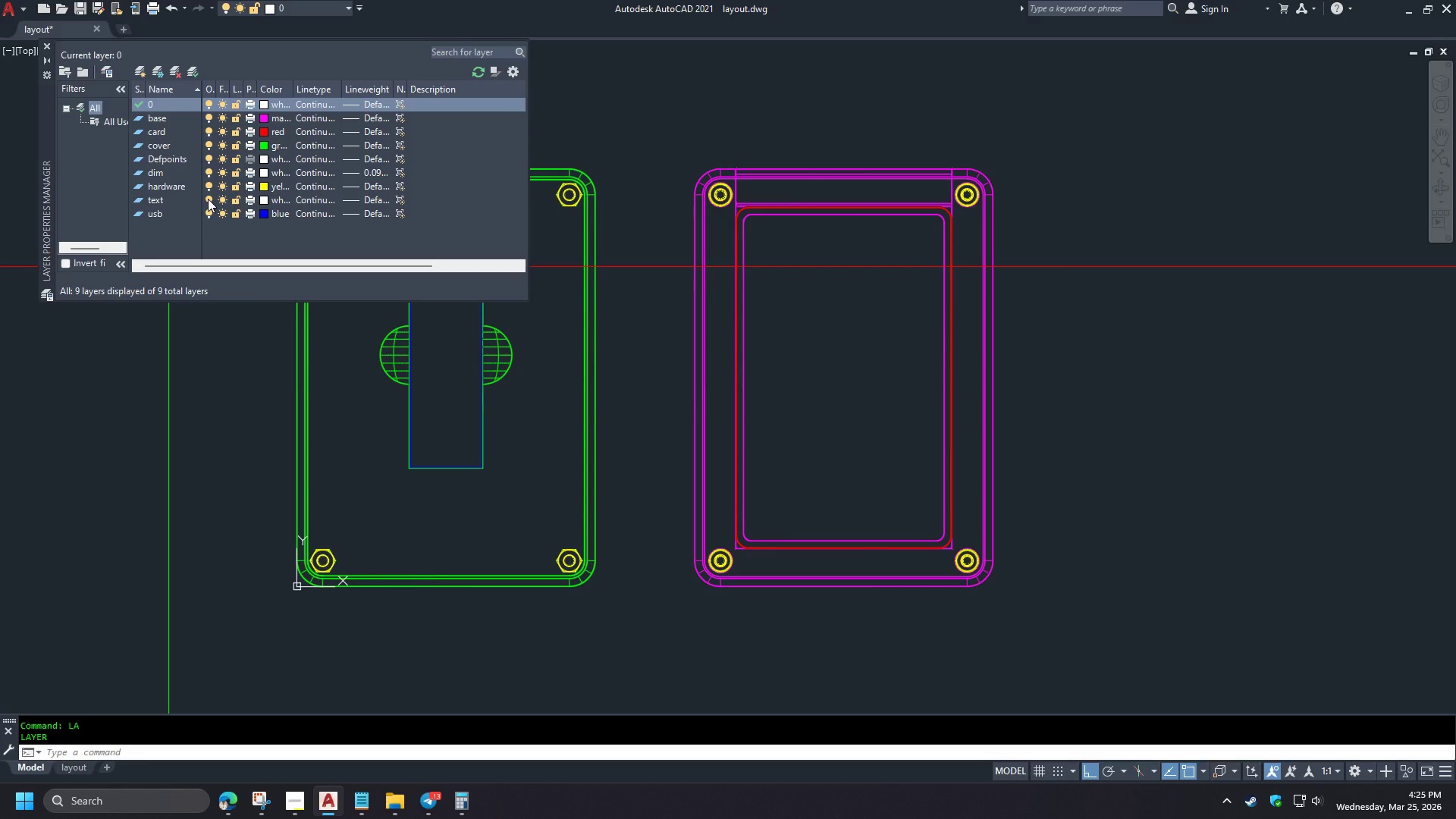 
left_click([209, 188])
 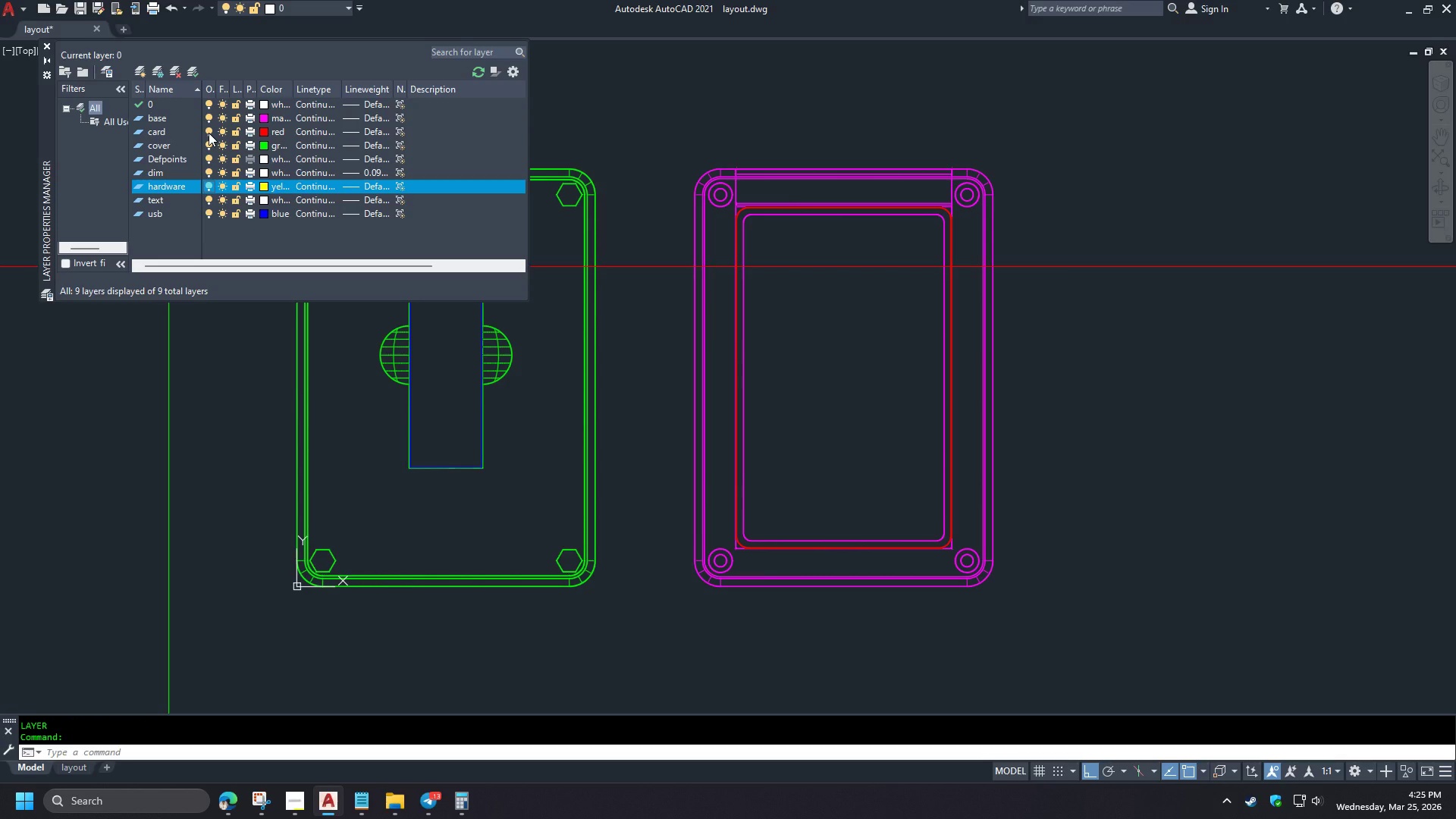 
left_click([209, 133])
 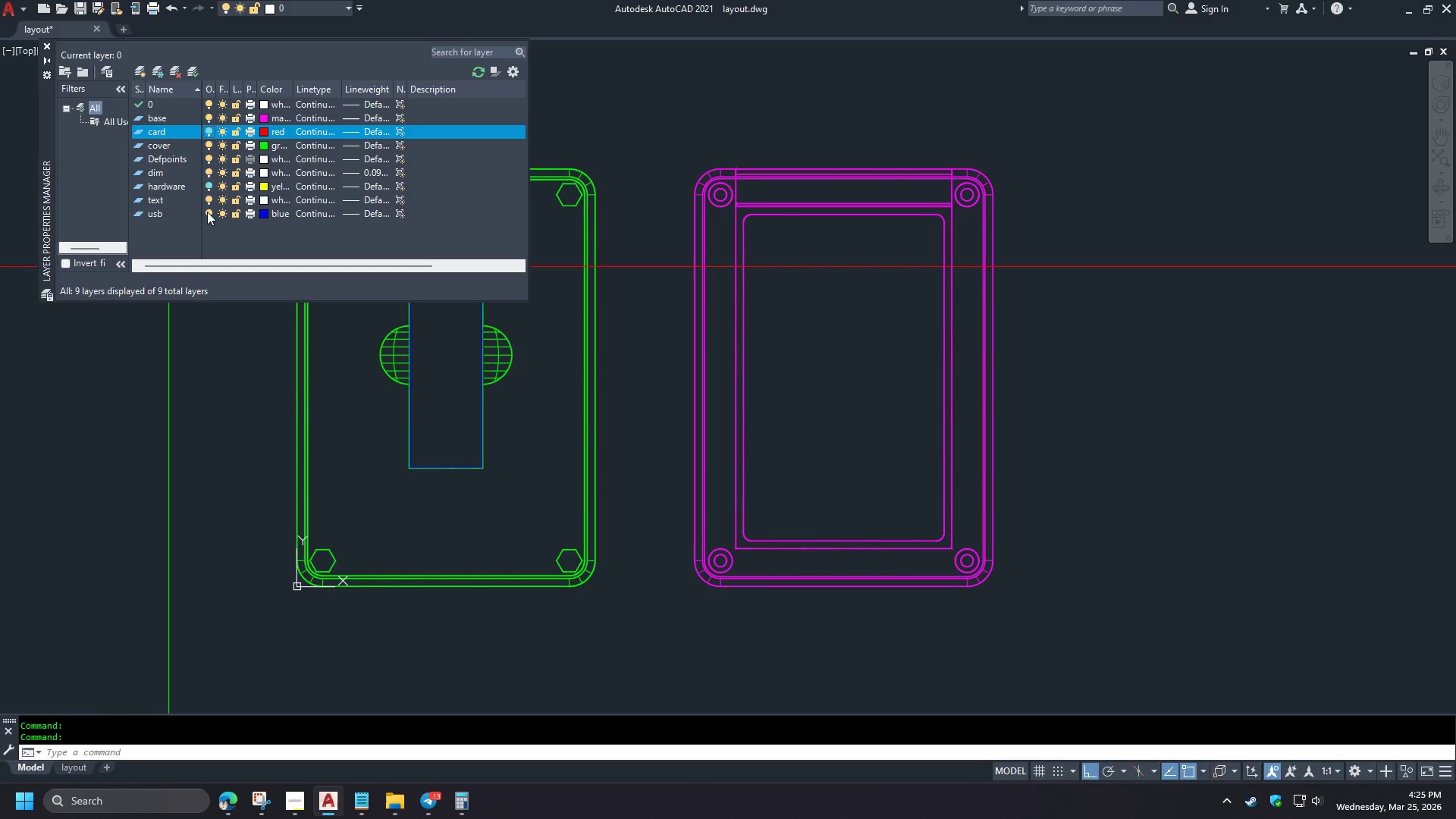 
left_click([208, 212])
 